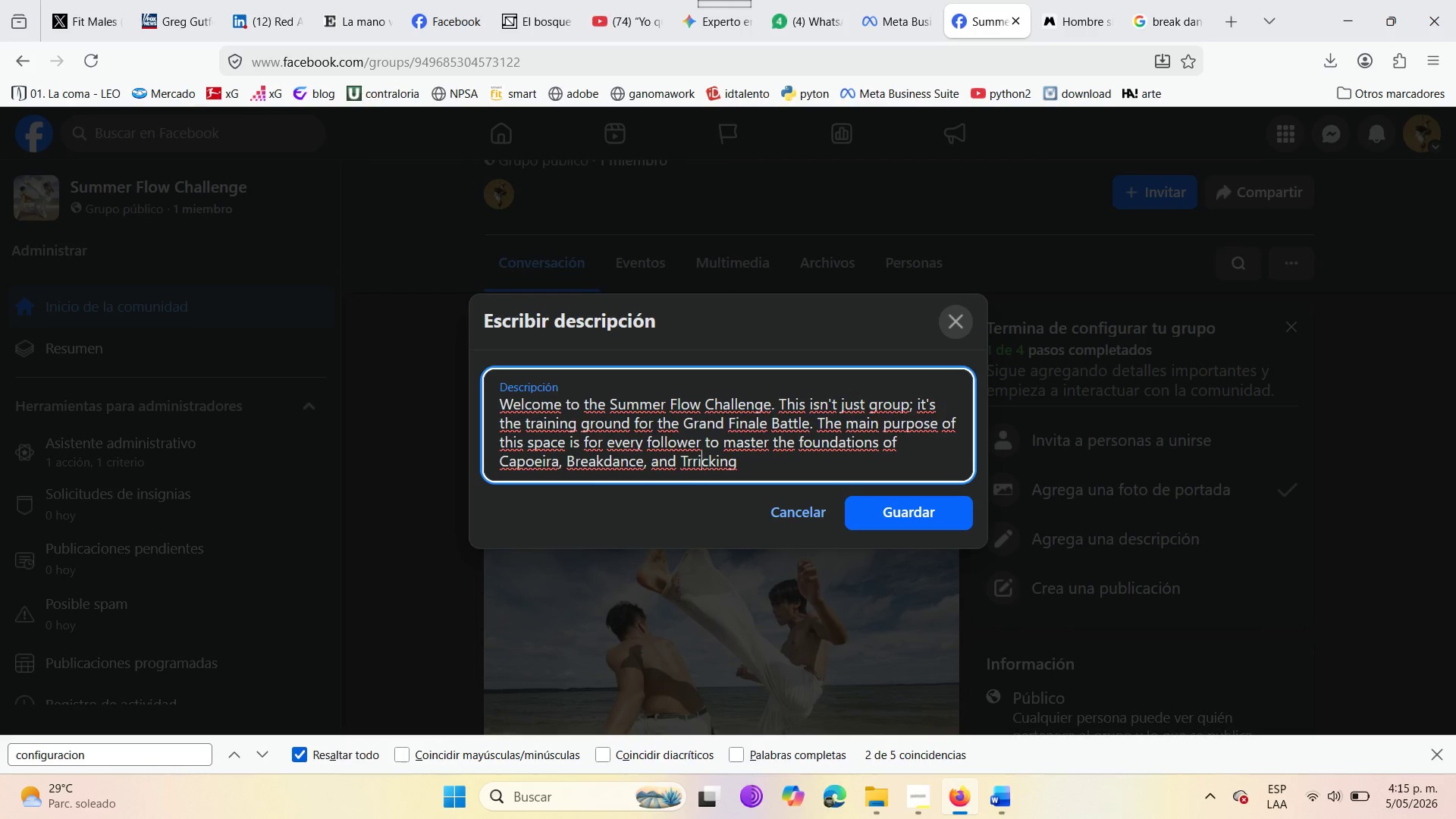 
key(ArrowLeft)
 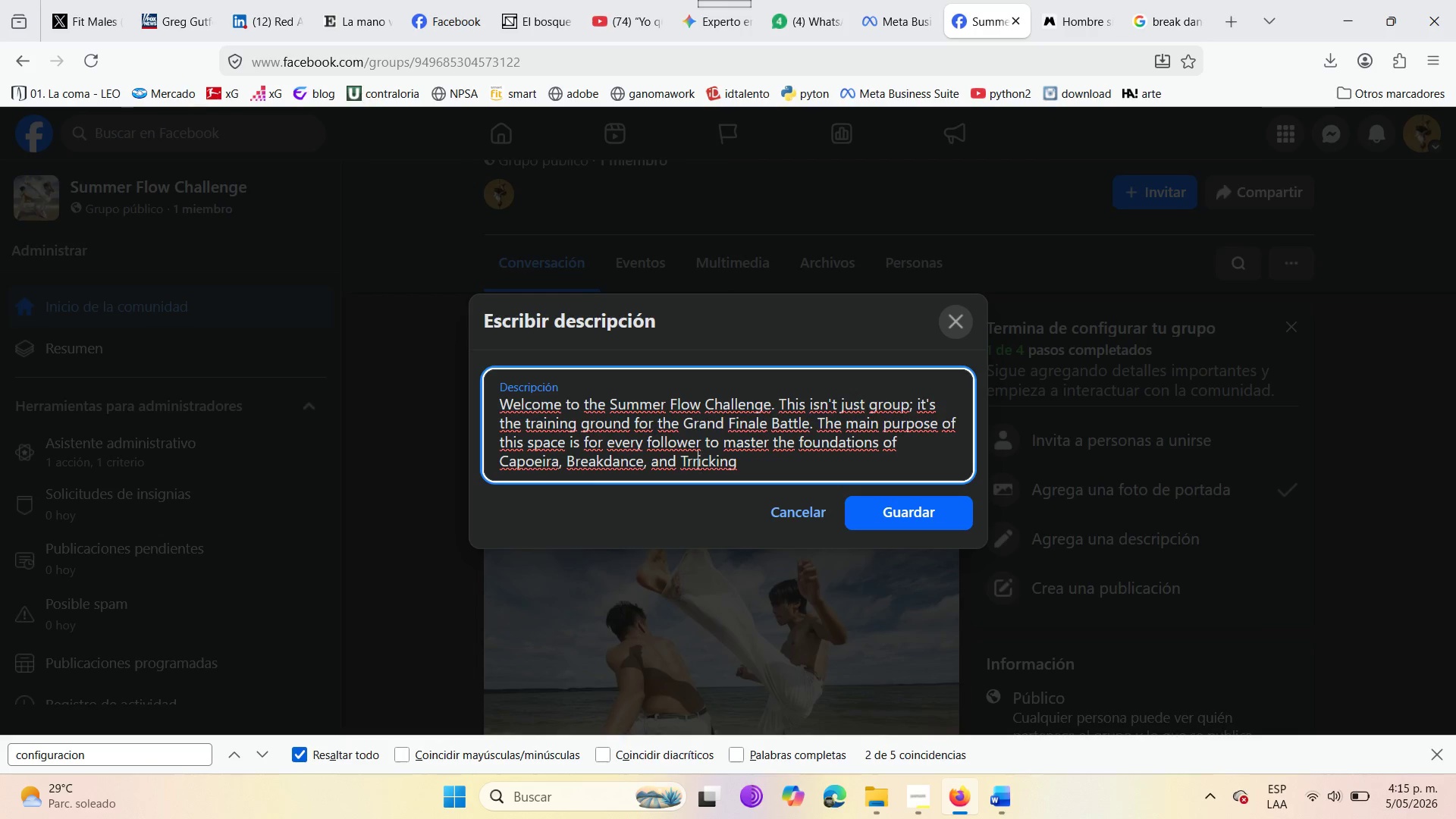 
key(ArrowLeft)
 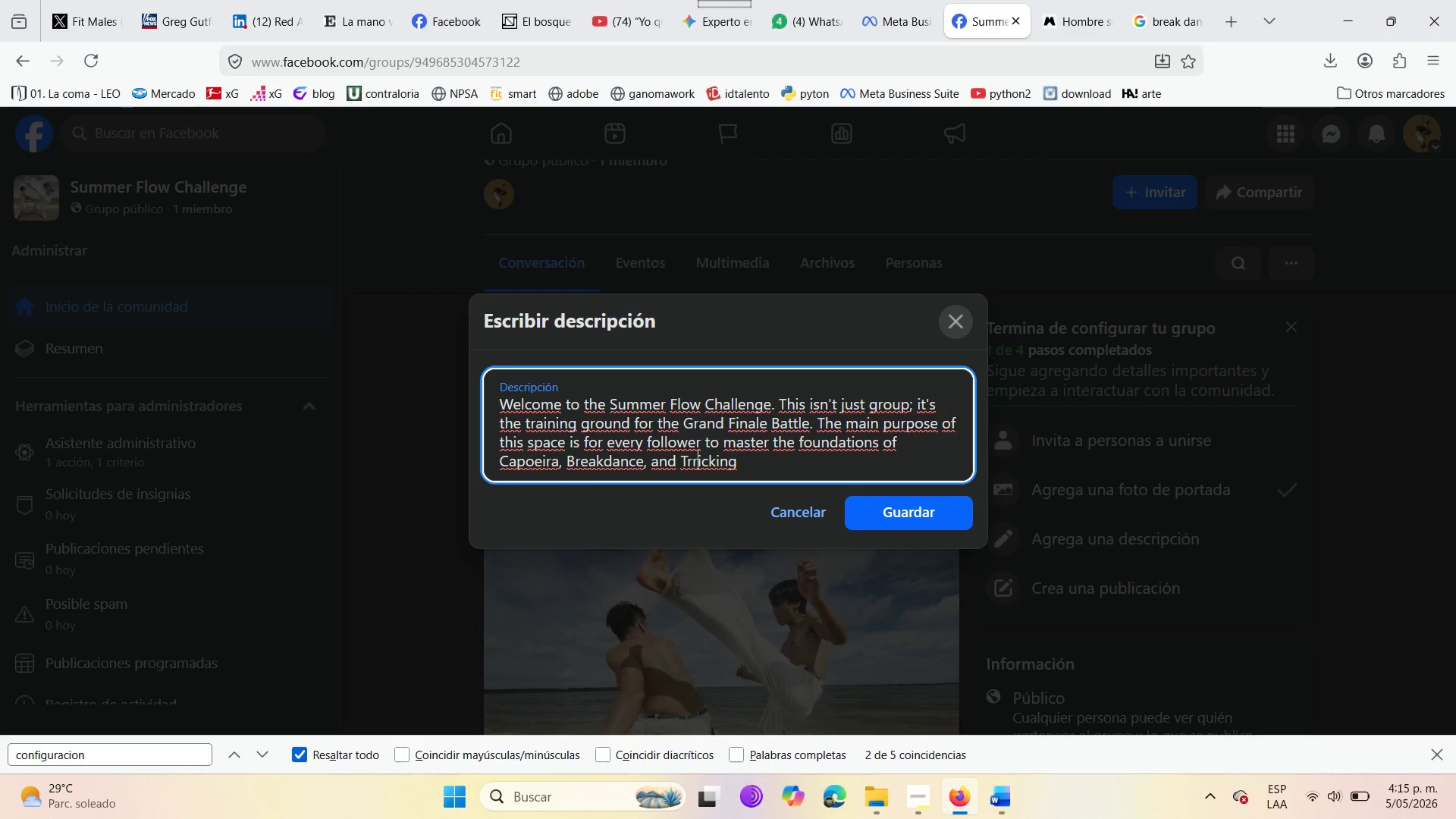 
key(ArrowLeft)
 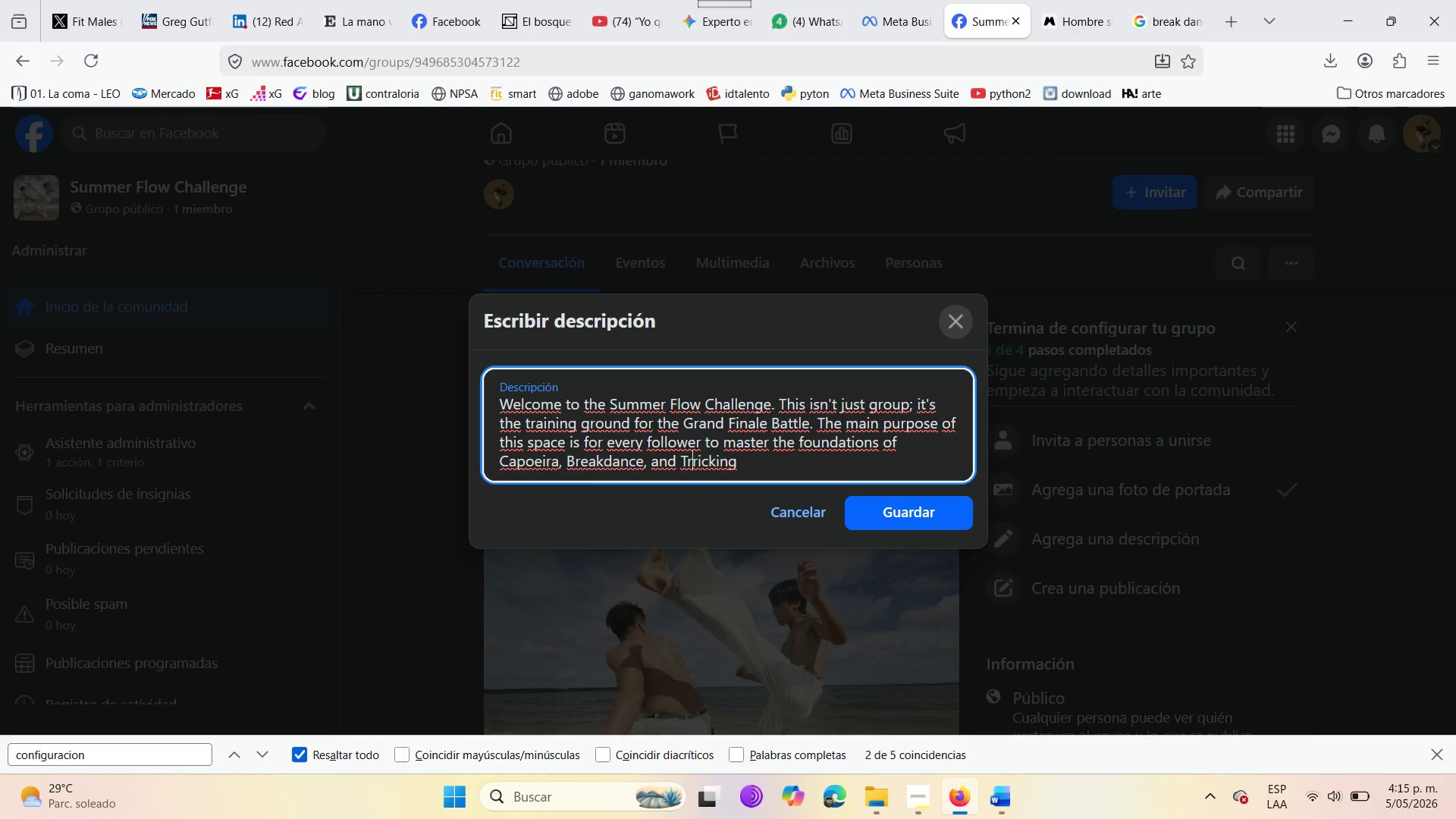 
key(Backspace)
 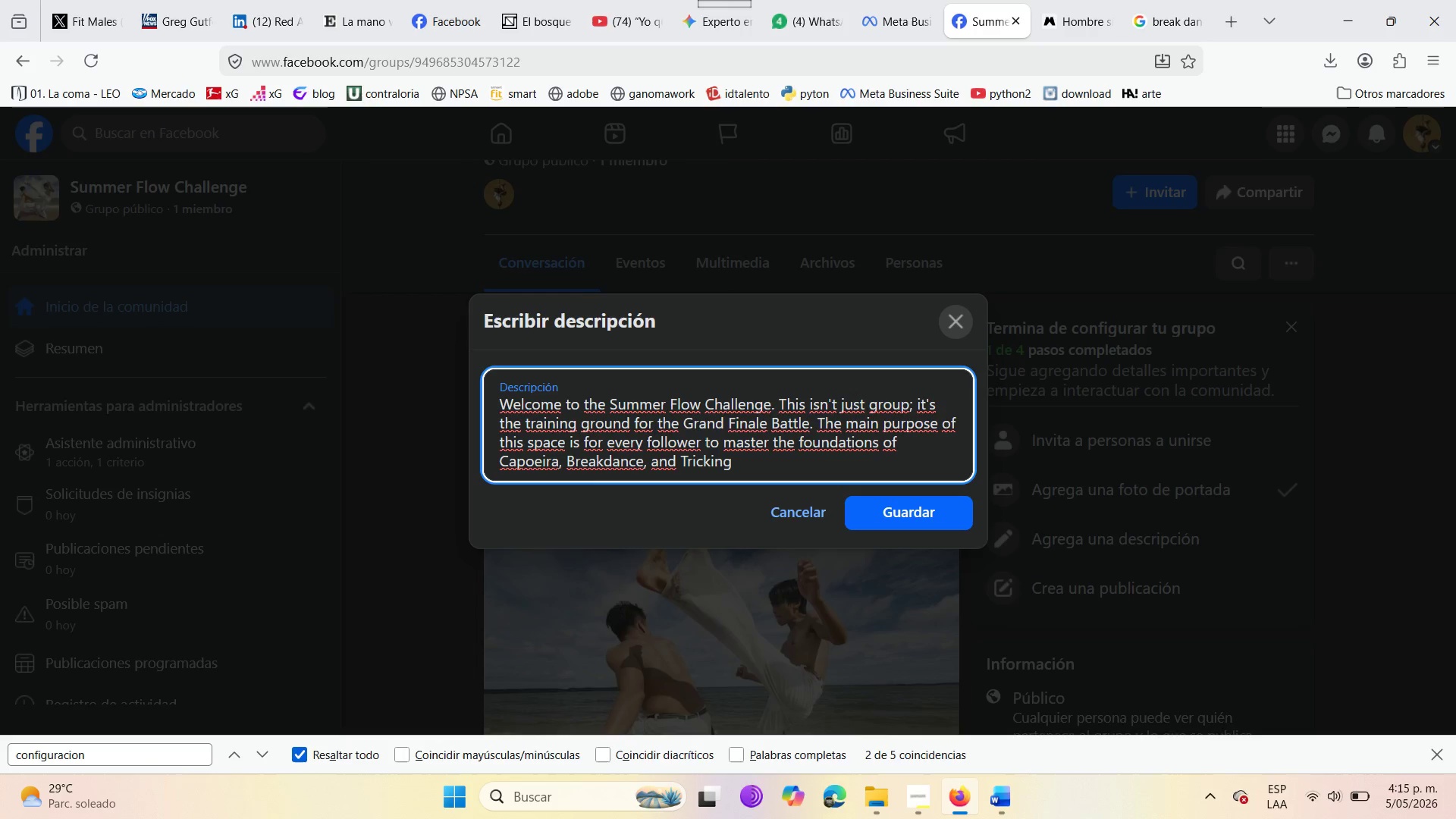 
key(ArrowRight)
 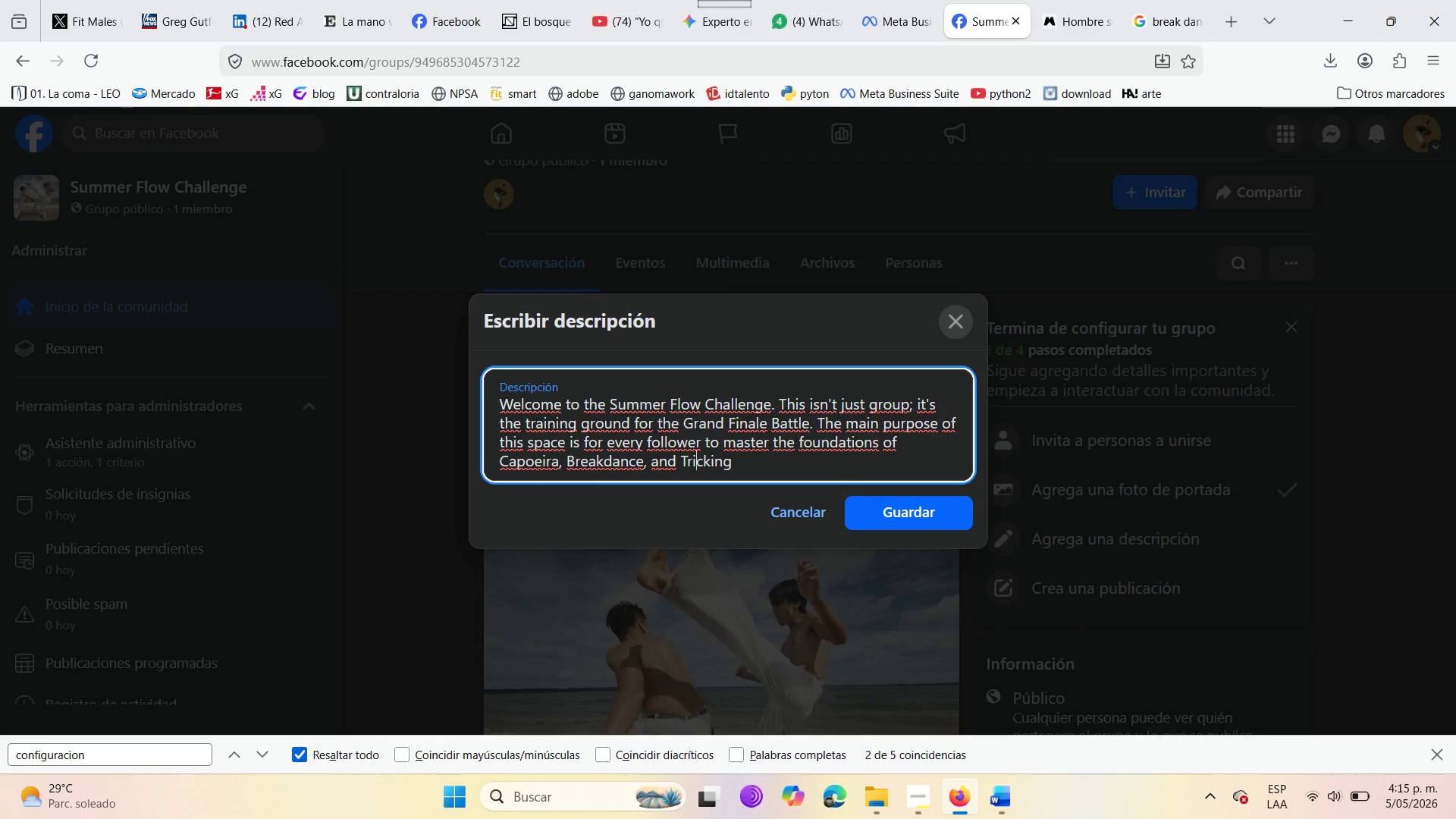 
key(ArrowRight)
 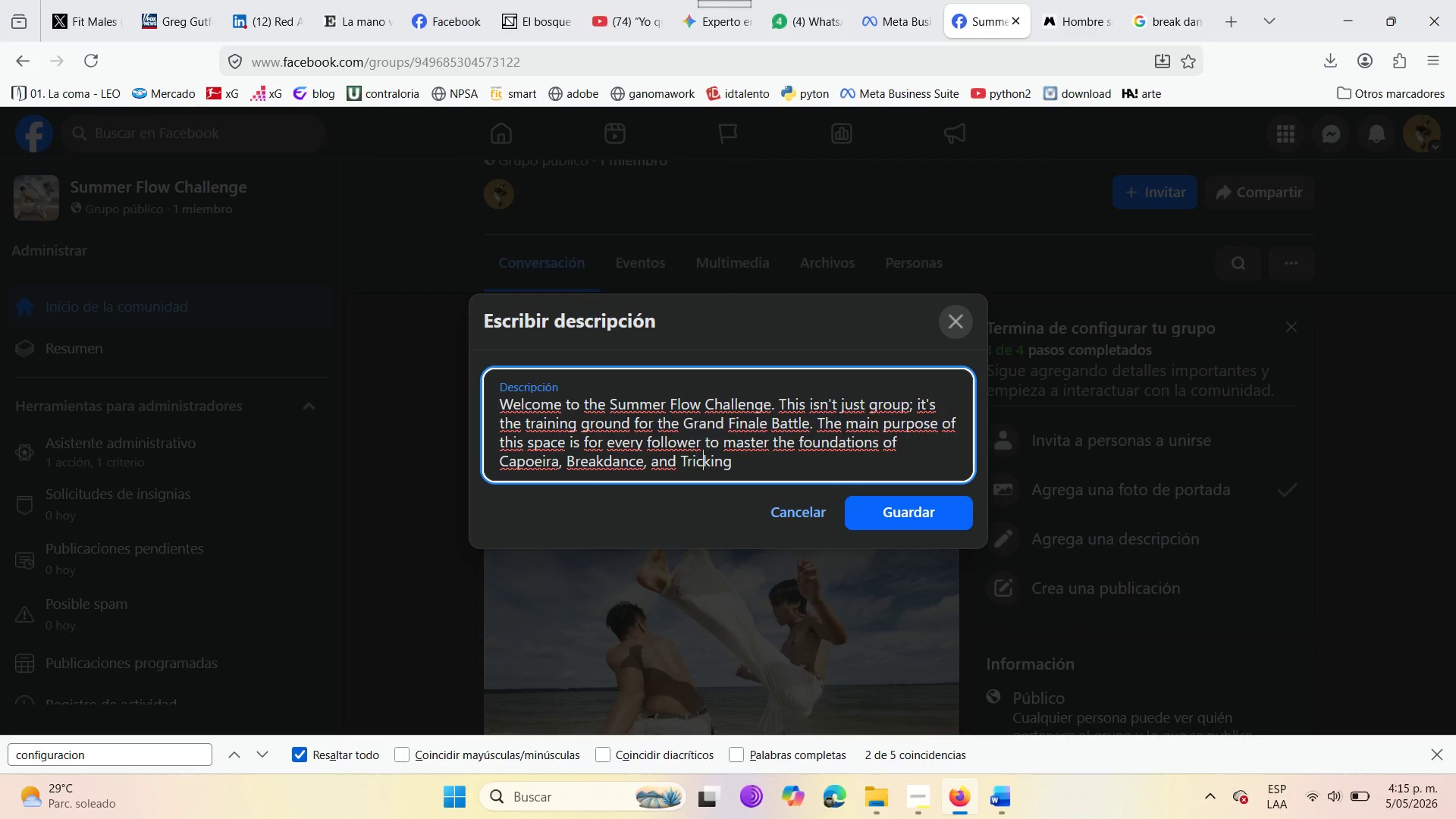 
key(ArrowRight)
 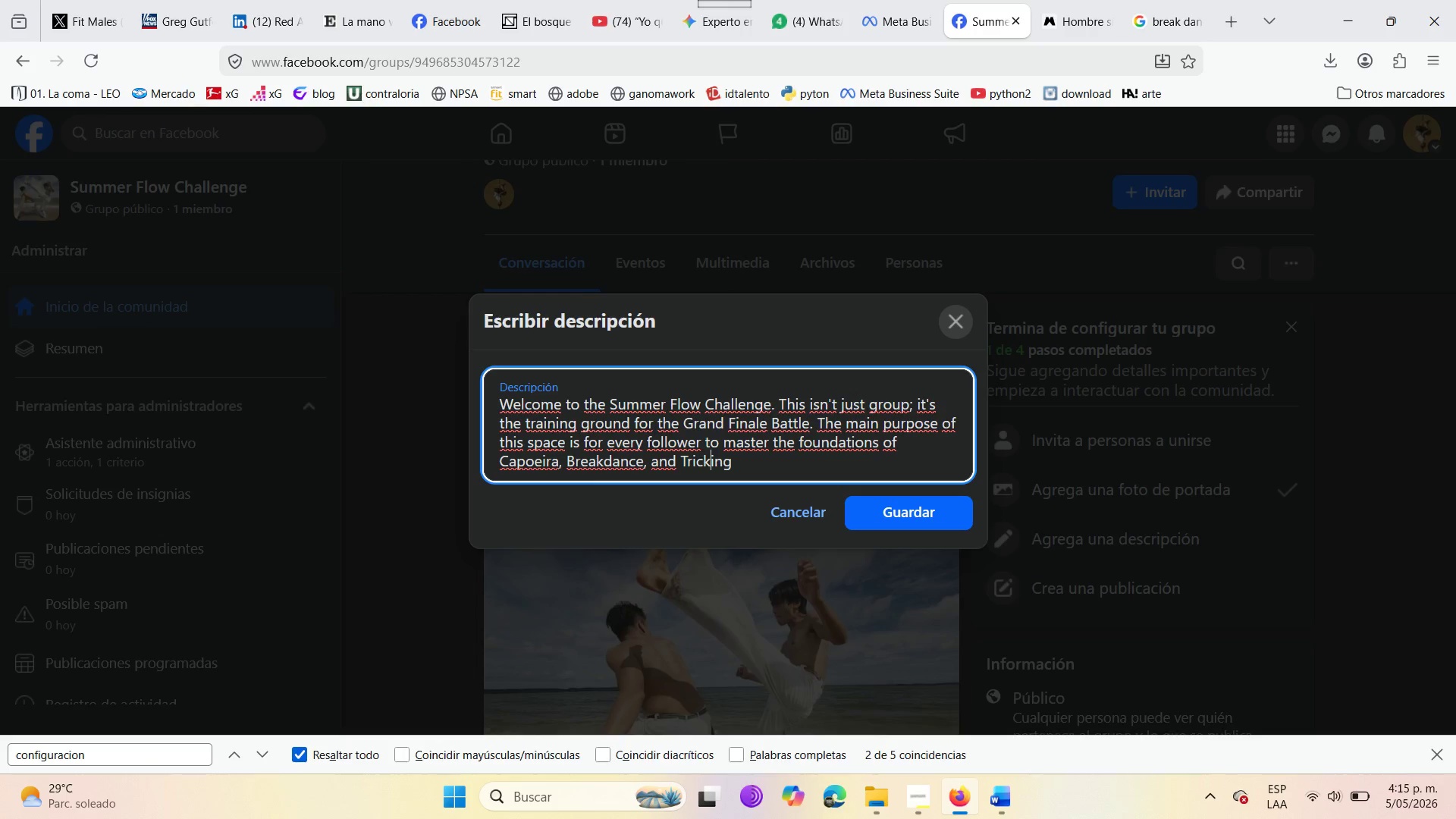 
key(ArrowRight)
 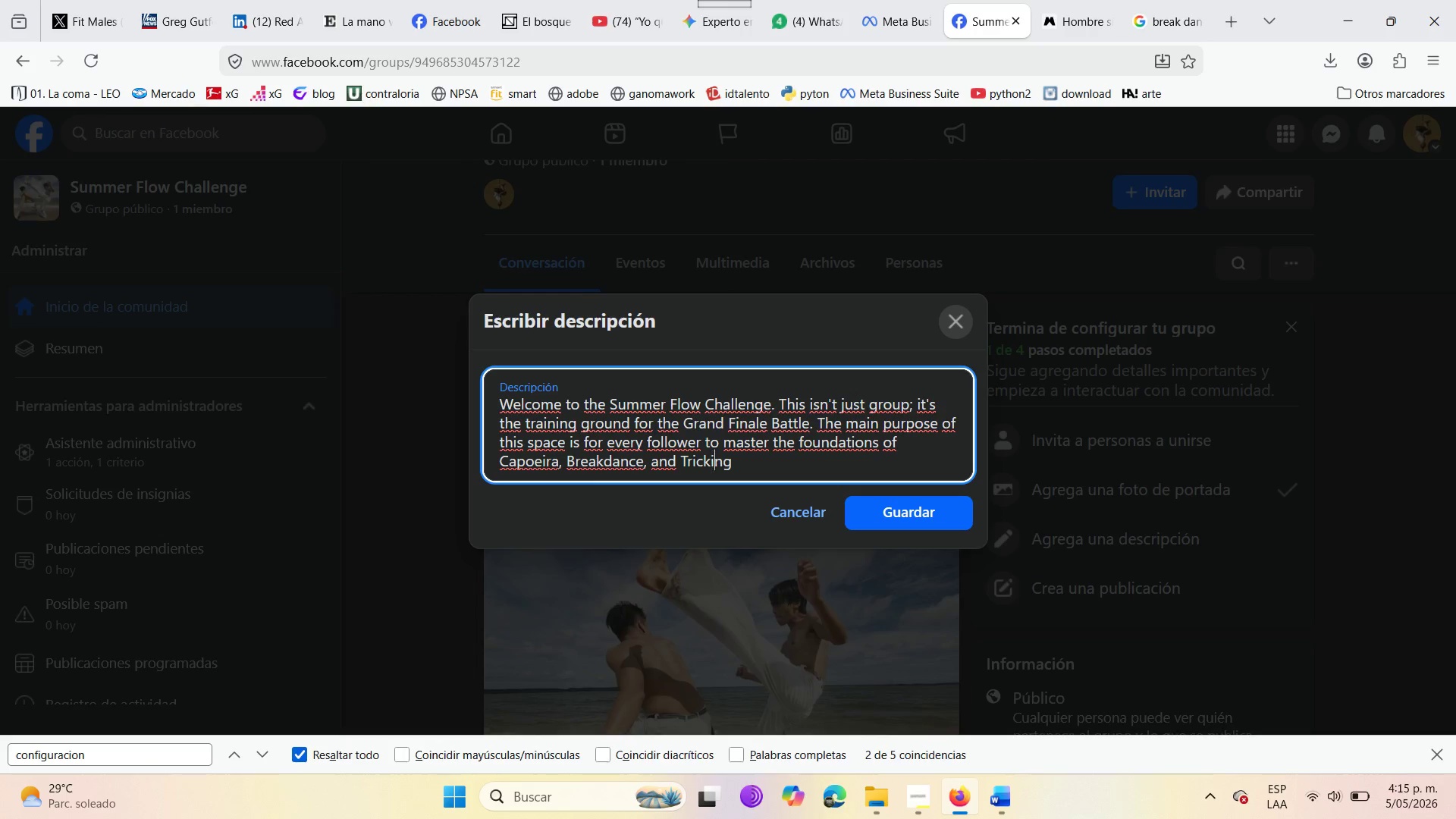 
key(ArrowRight)
 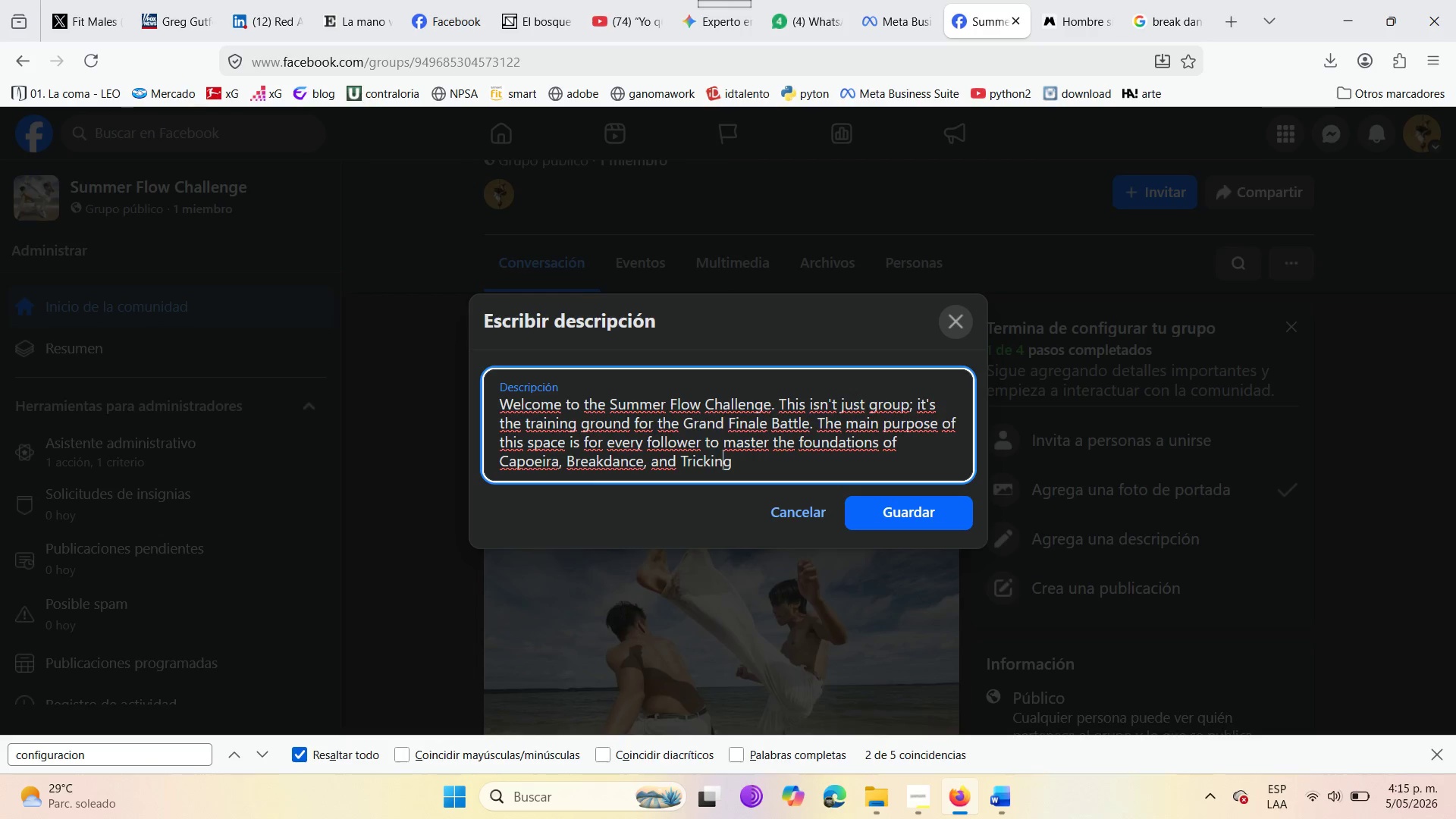 
key(ArrowRight)
 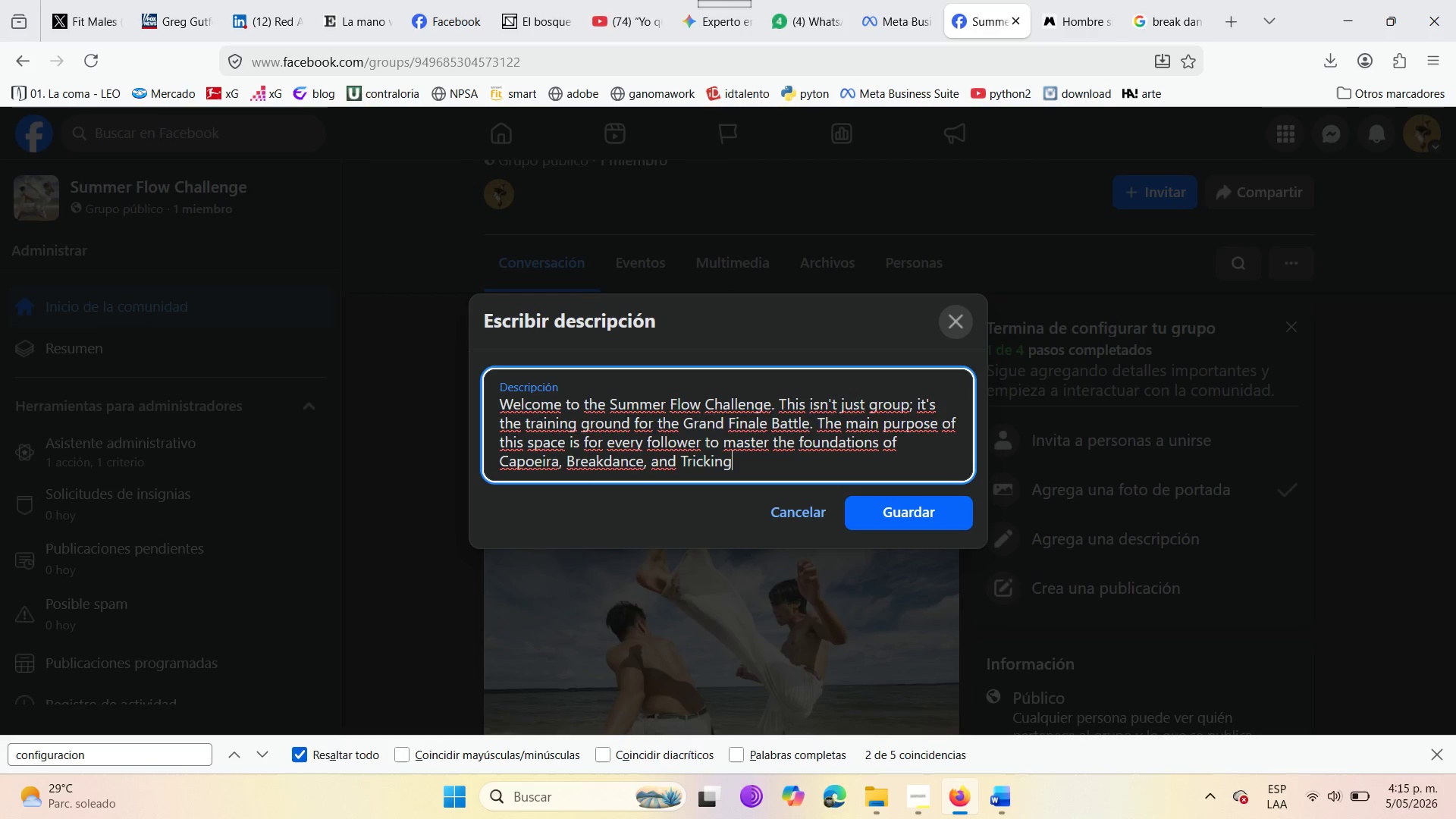 
key(ArrowRight)
 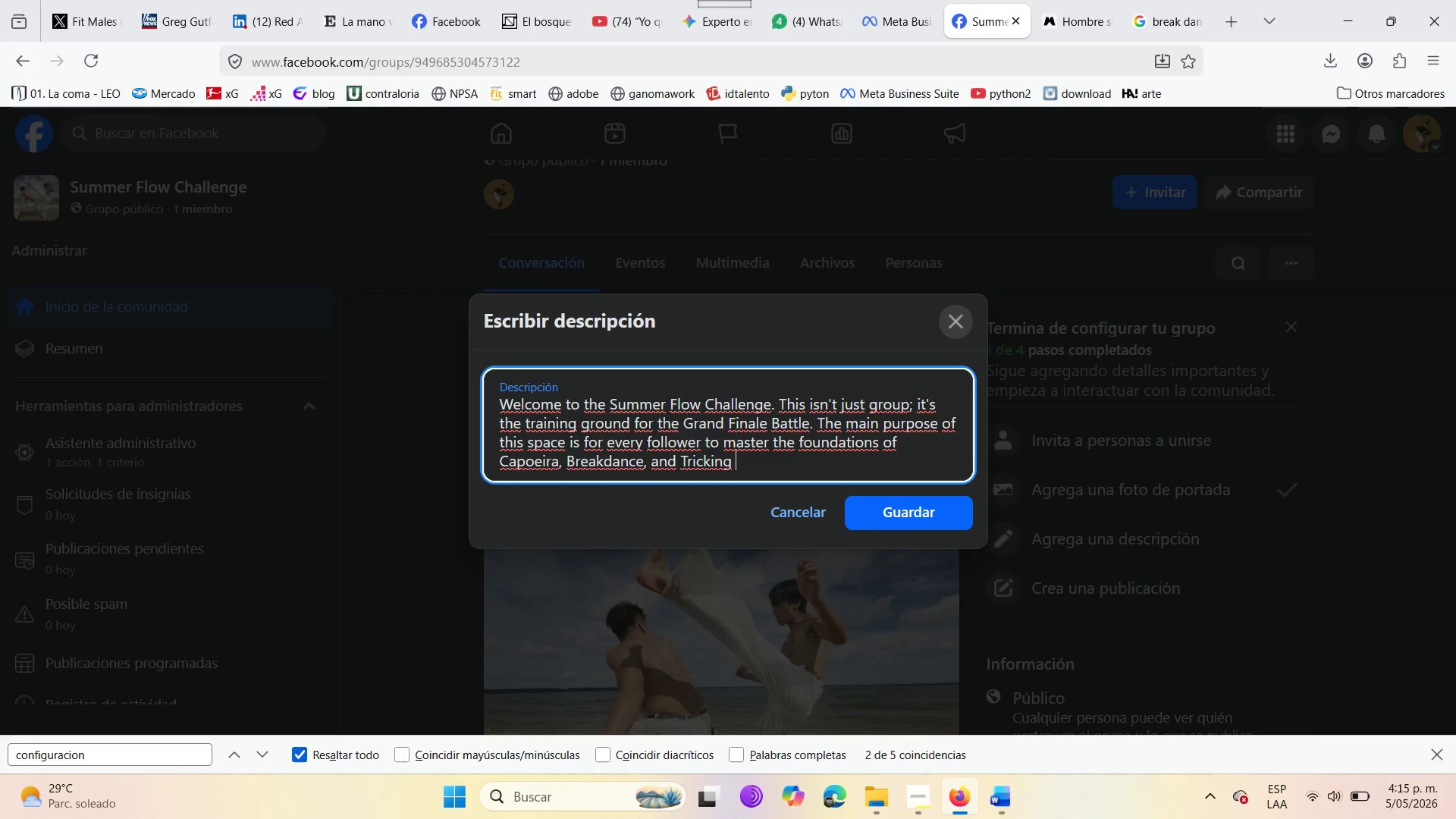 
key(ArrowRight)
 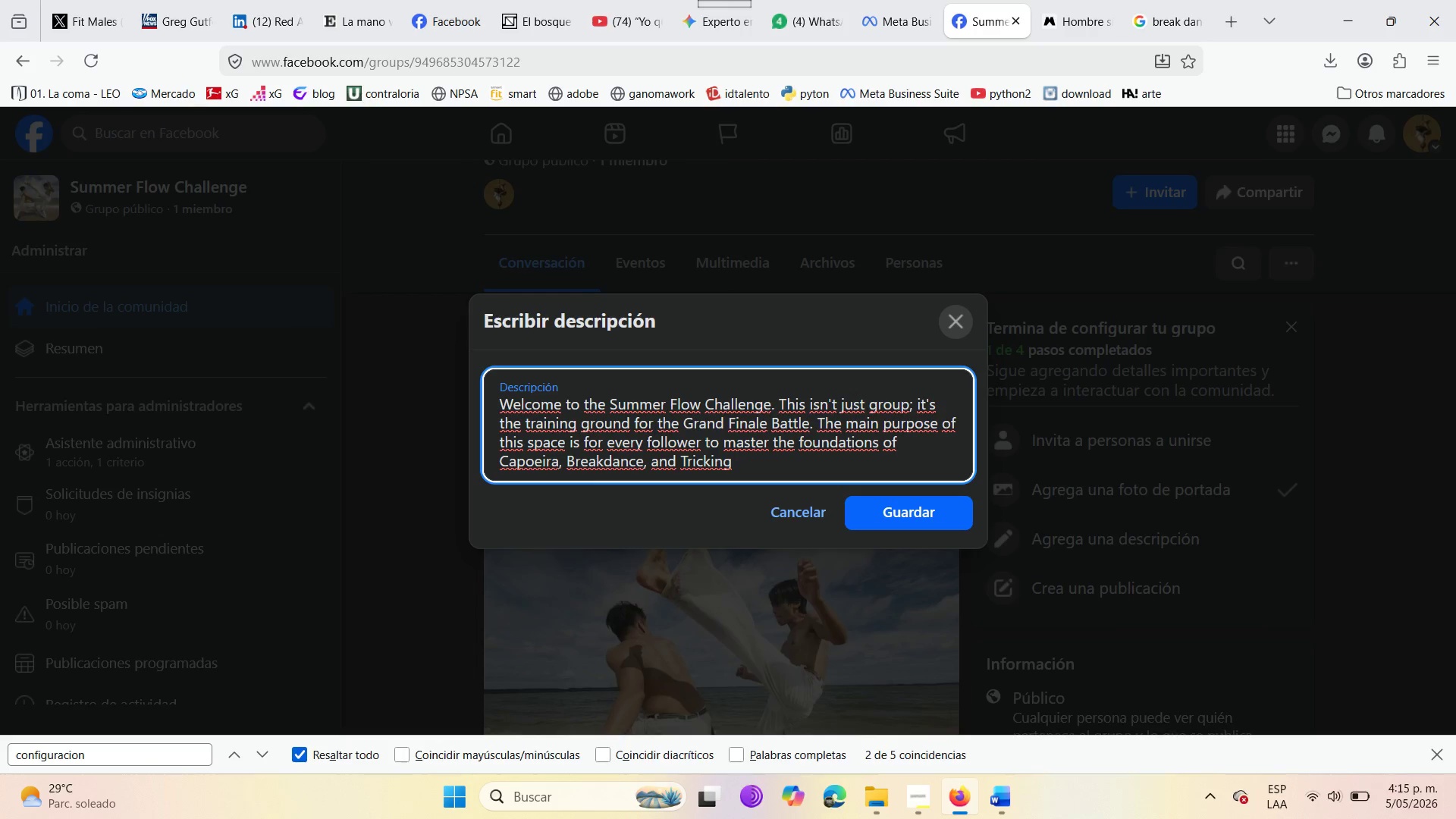 
type(over the next 14 days )
key(Backspace)
type(, only )
 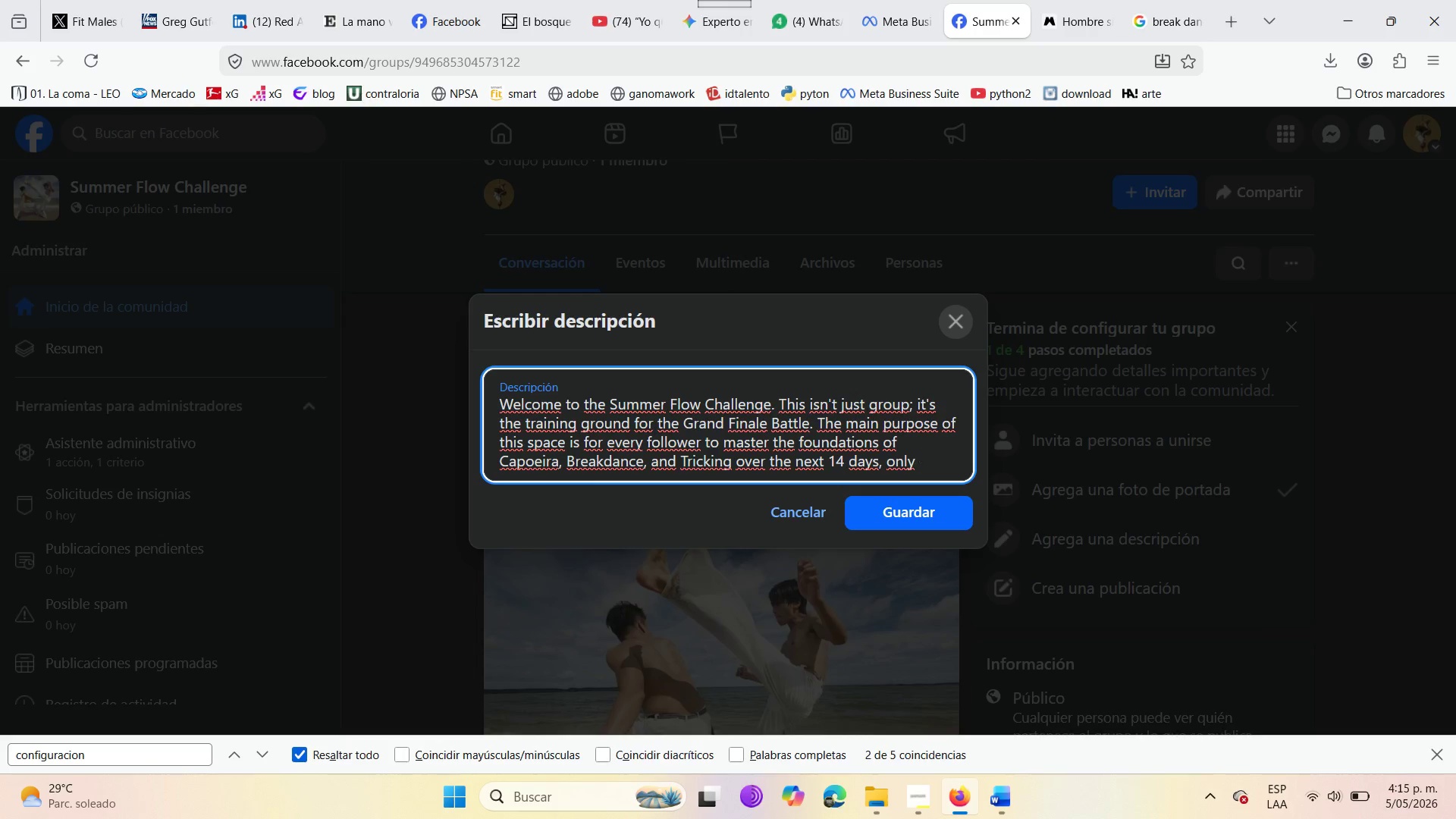 
wait(8.73)
 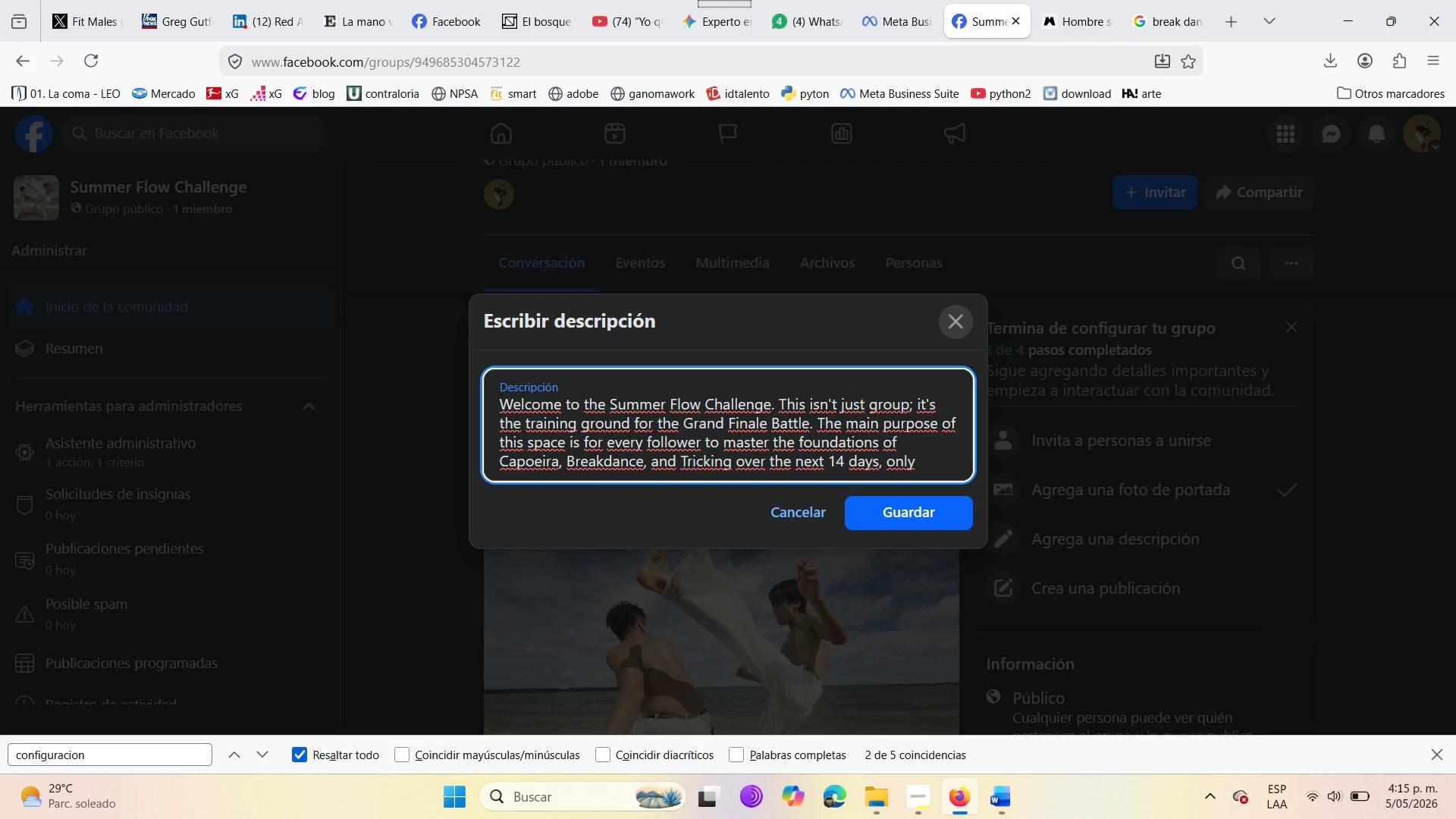 
type(to face off in a hybrid *in-person ^ virtual )
key(Backspace)
type(( competition )
 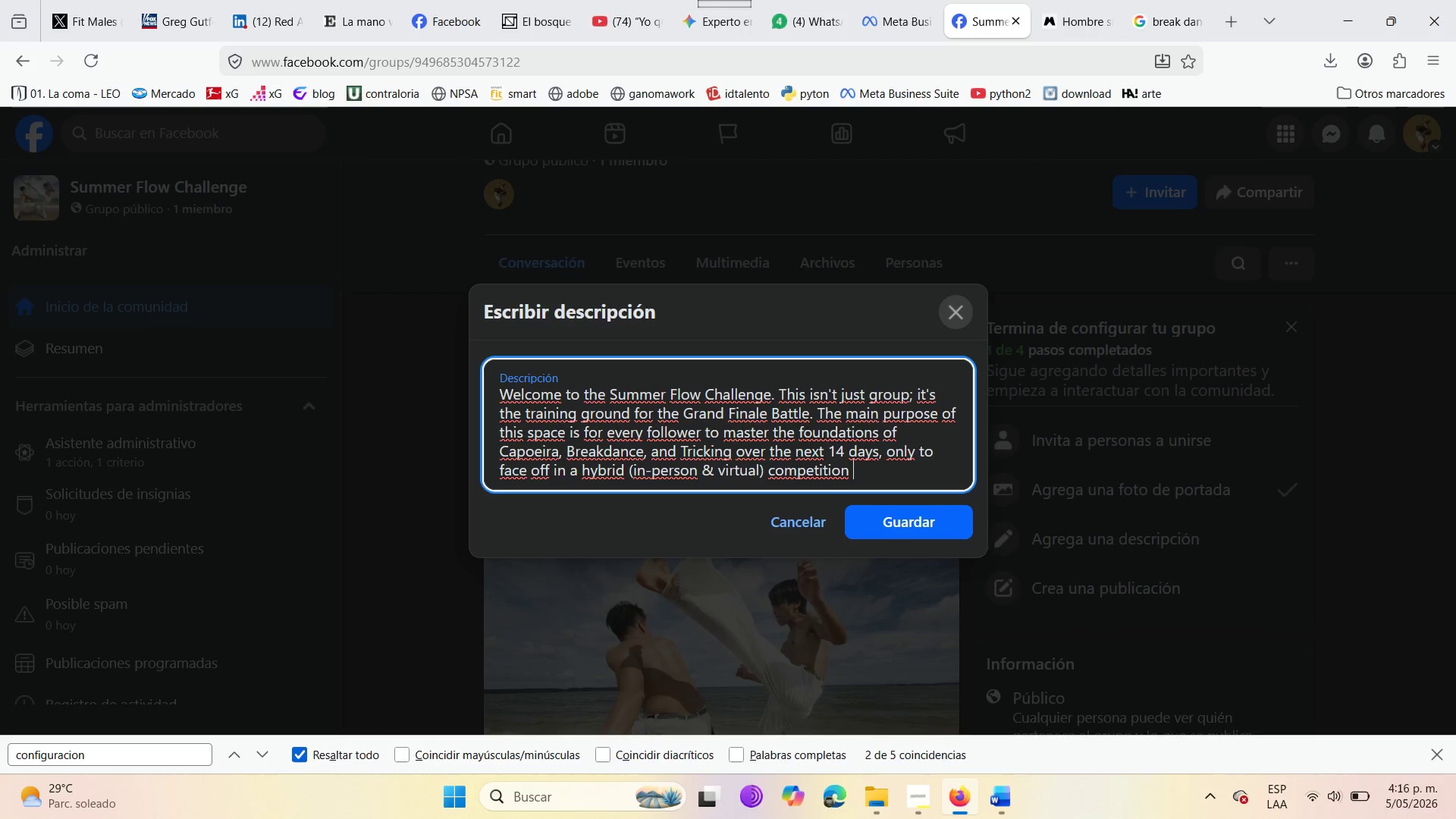 
wait(5.97)
 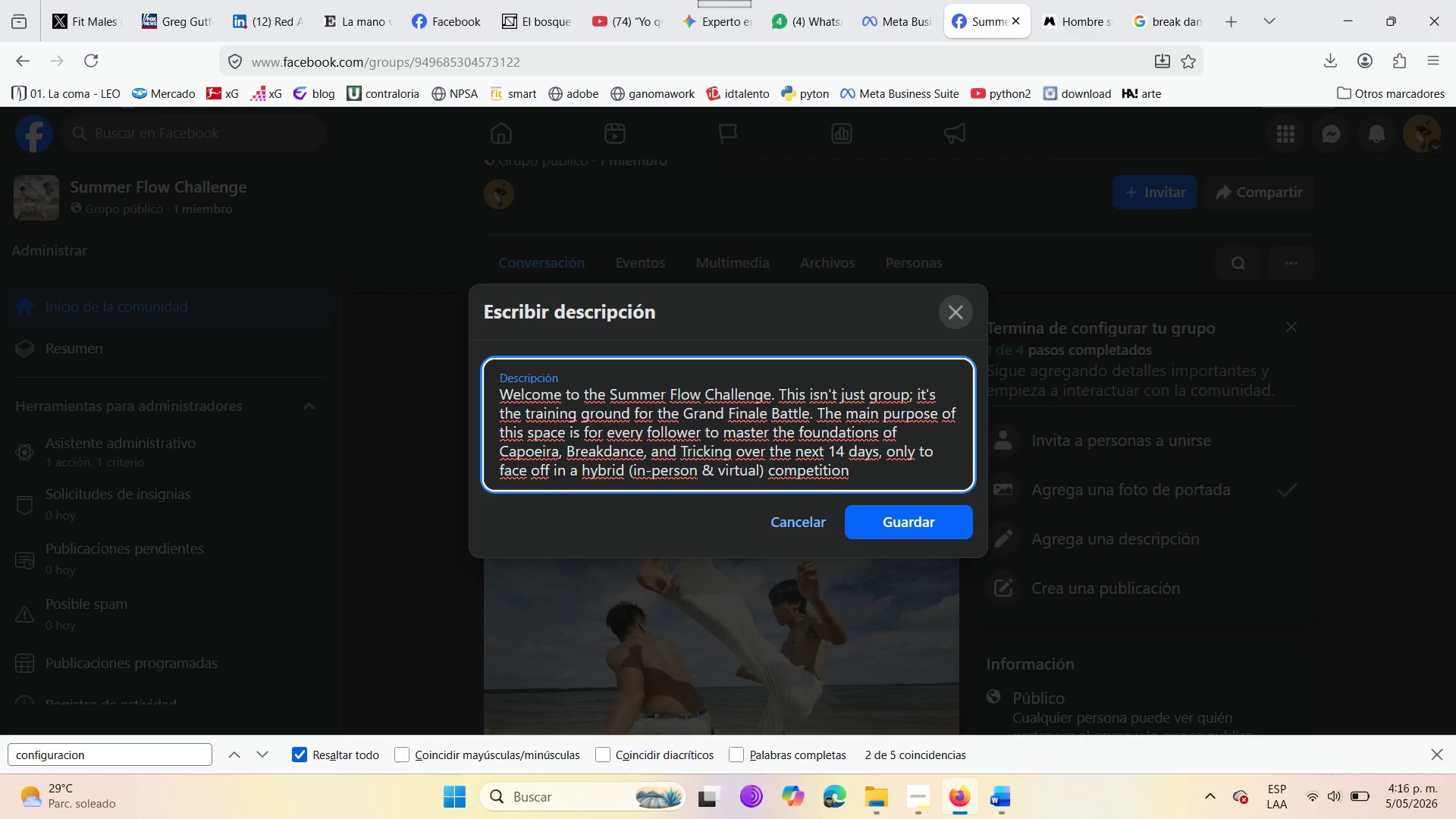 
type(to put those skils )
key(Backspace)
key(Backspace)
type(ls )
 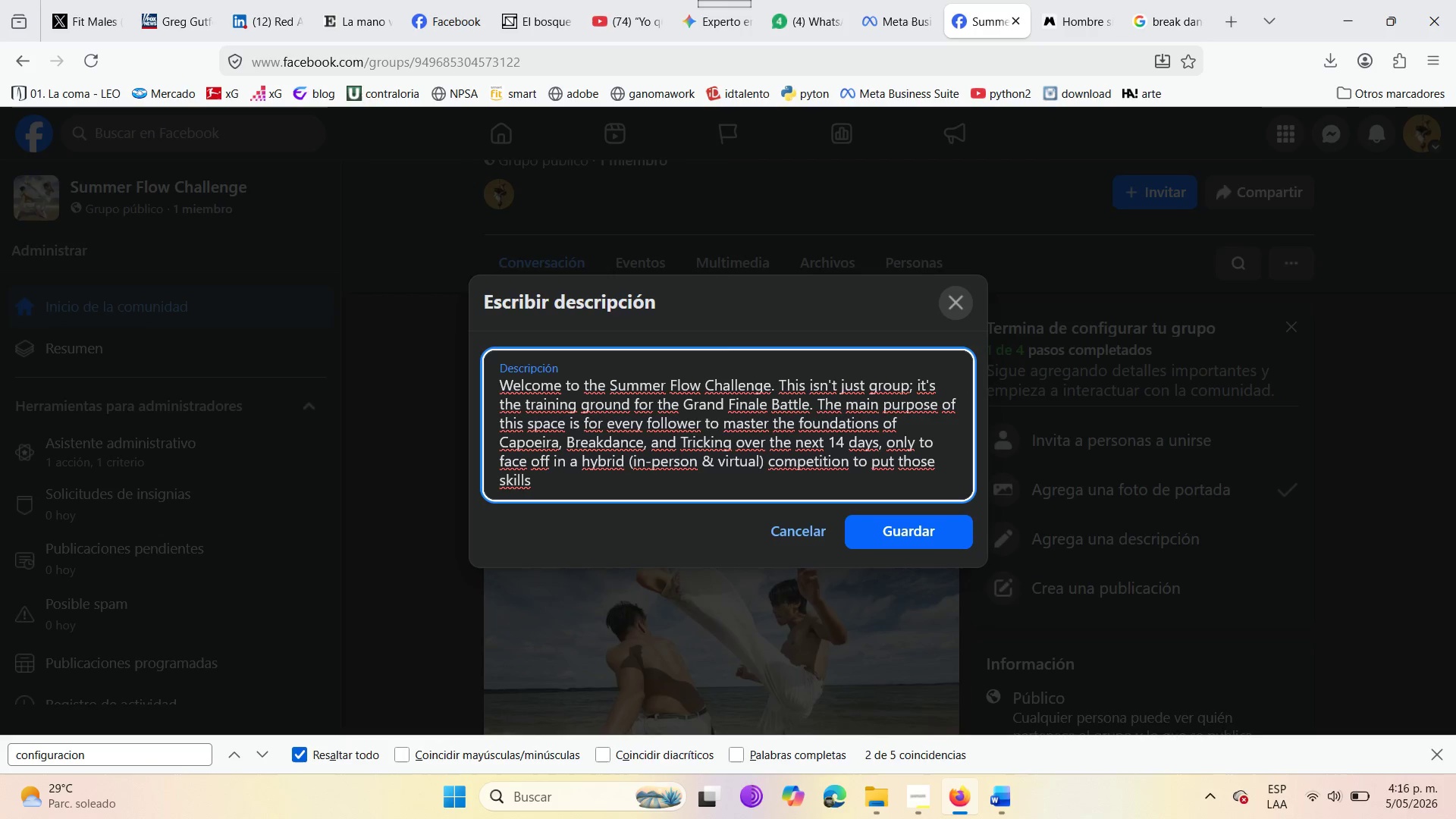 
type(to the test )
 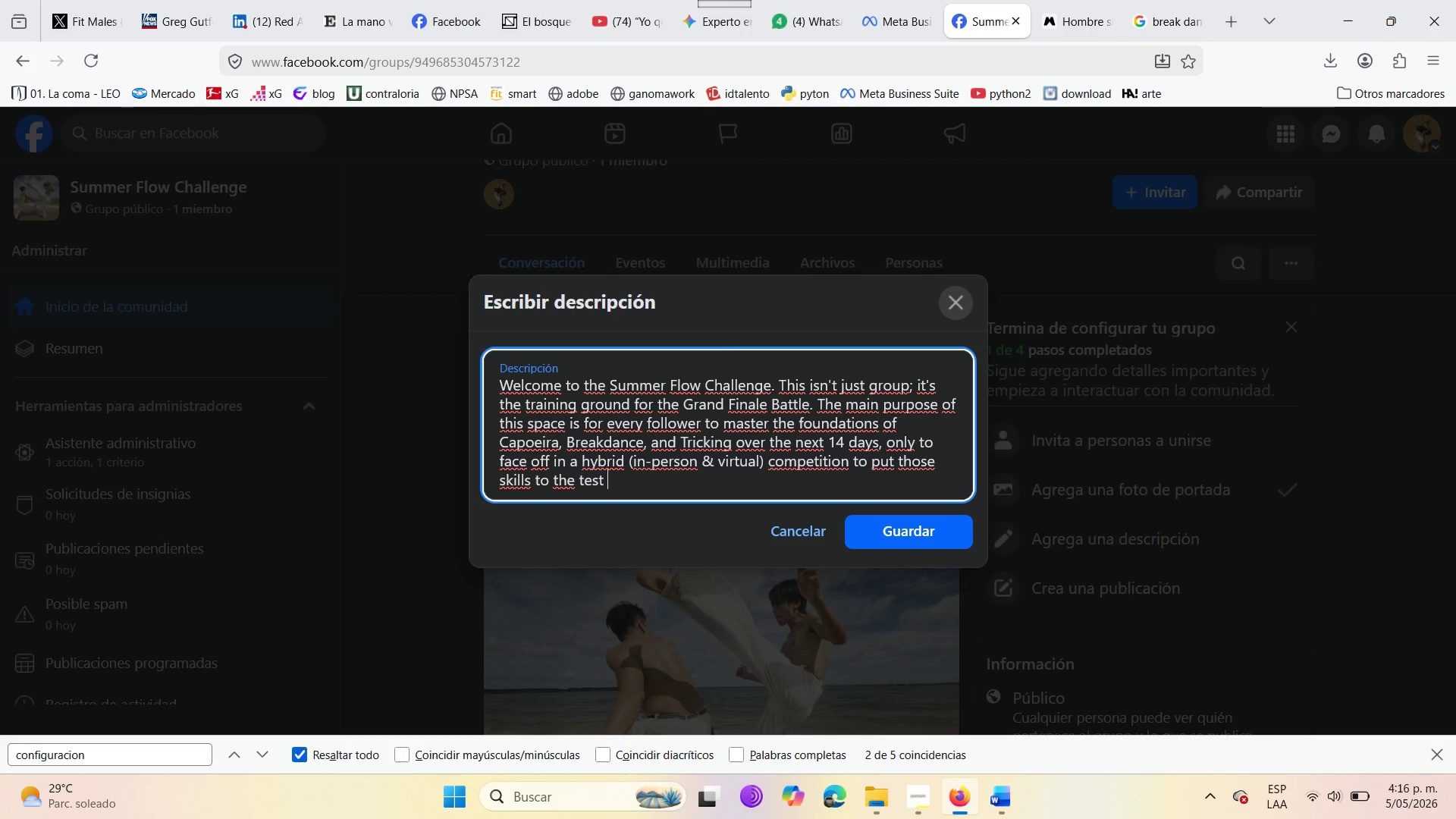 
key(Backspace)
type(. We forge warrios)
key(Backspace)
type(rs and arti)
key(Backspace)
type(ist here )
 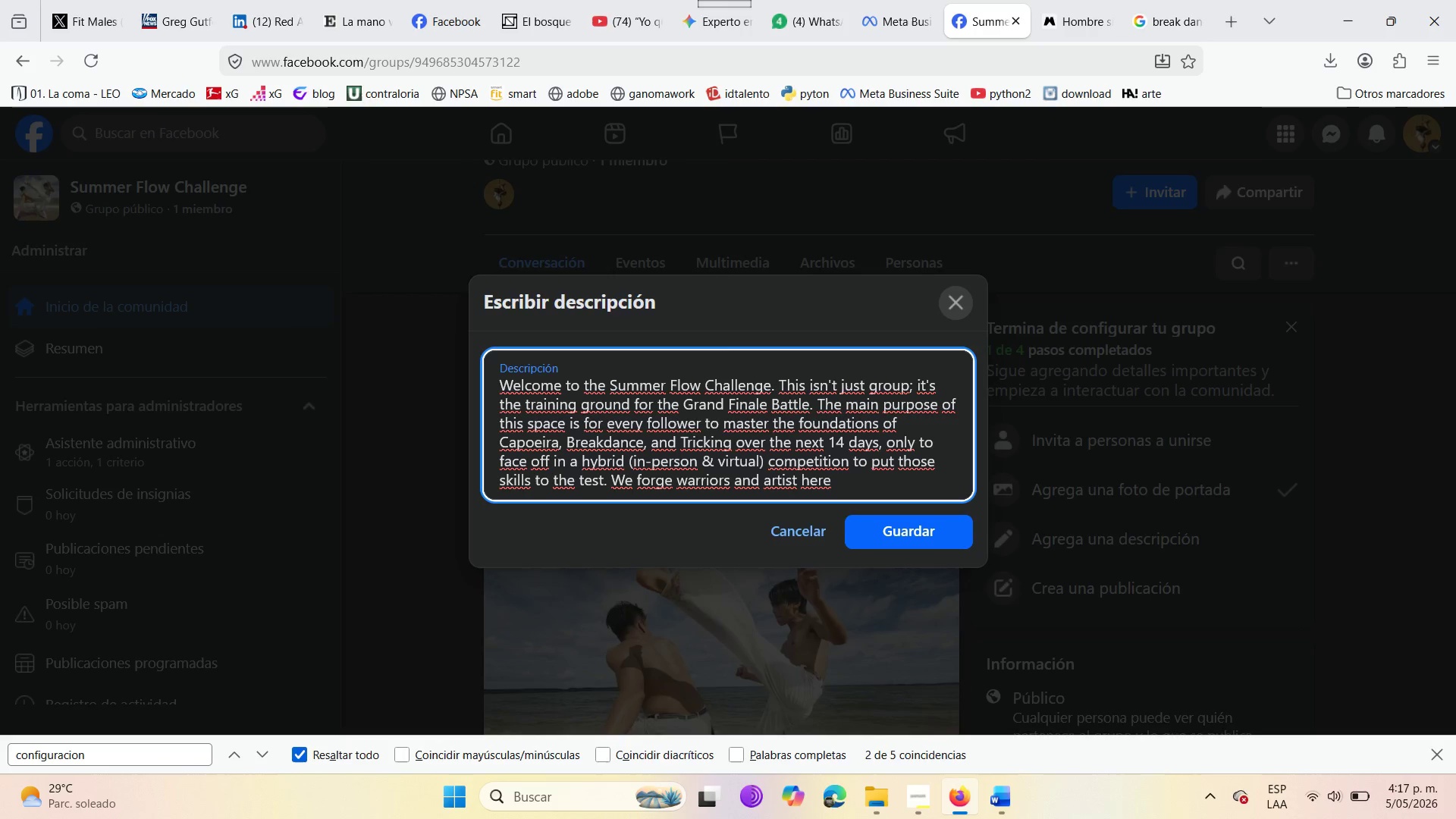 
wait(5.53)
 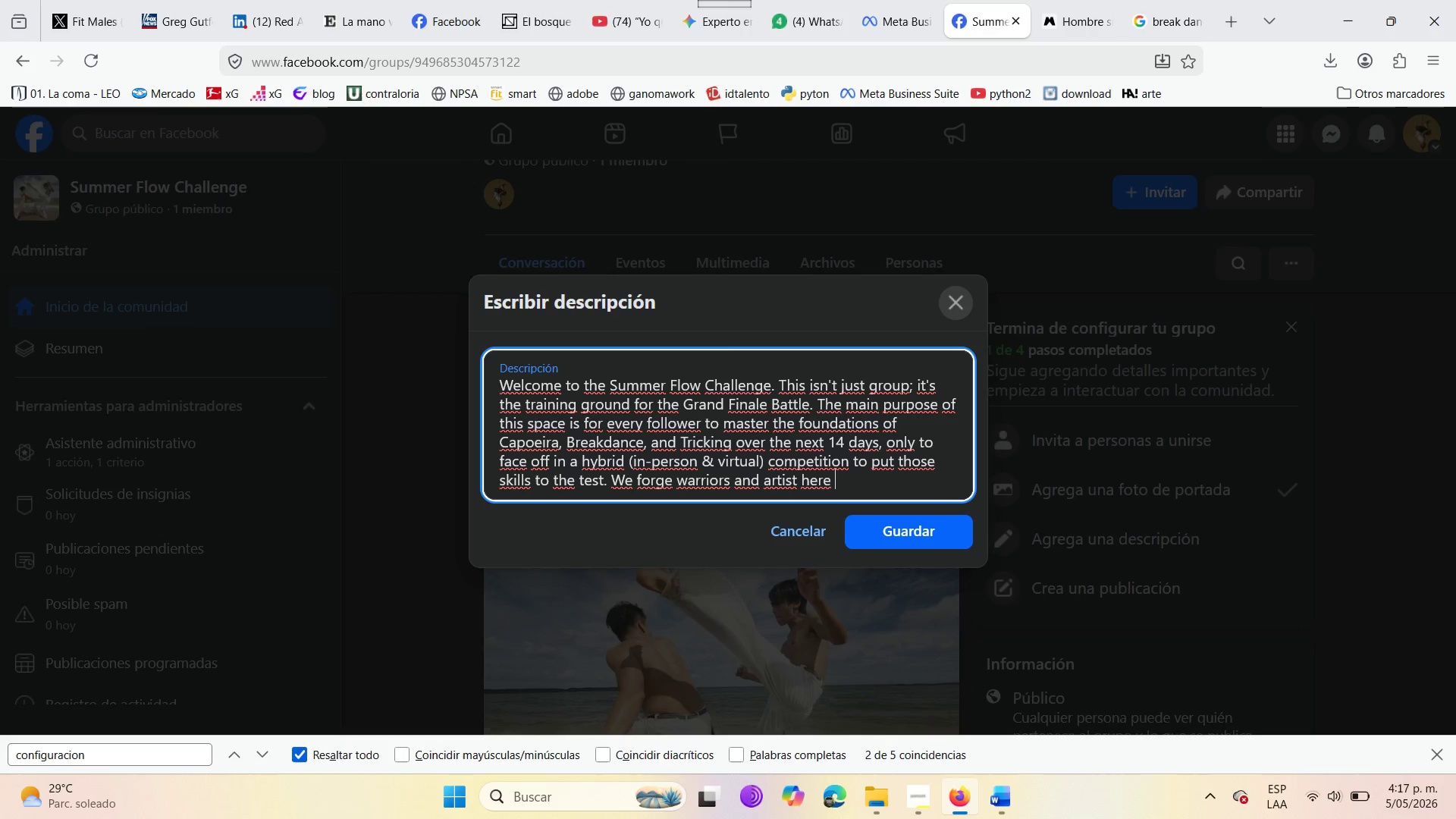 
key(Backspace)
type(. The question)
 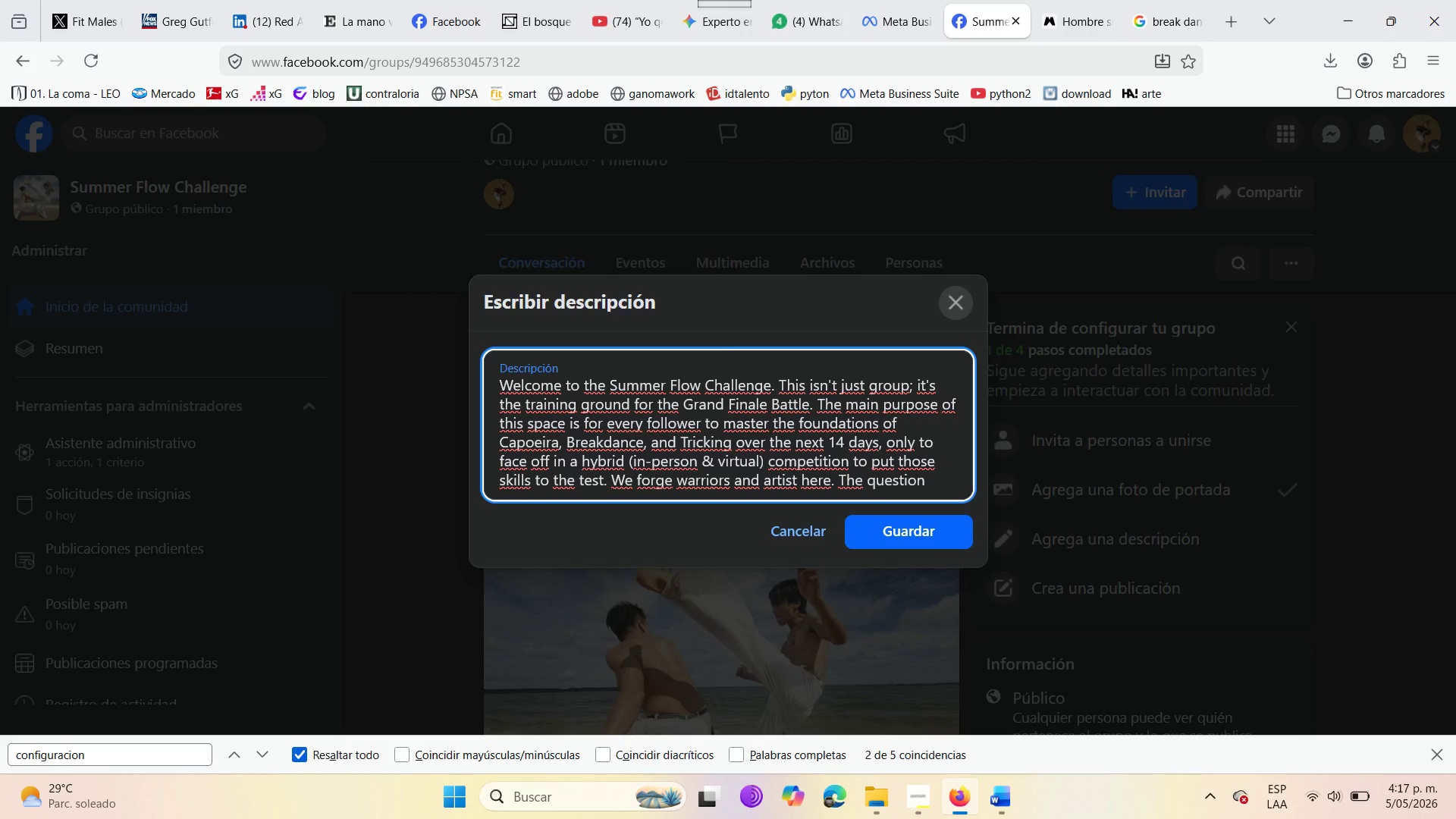 
wait(6.5)
 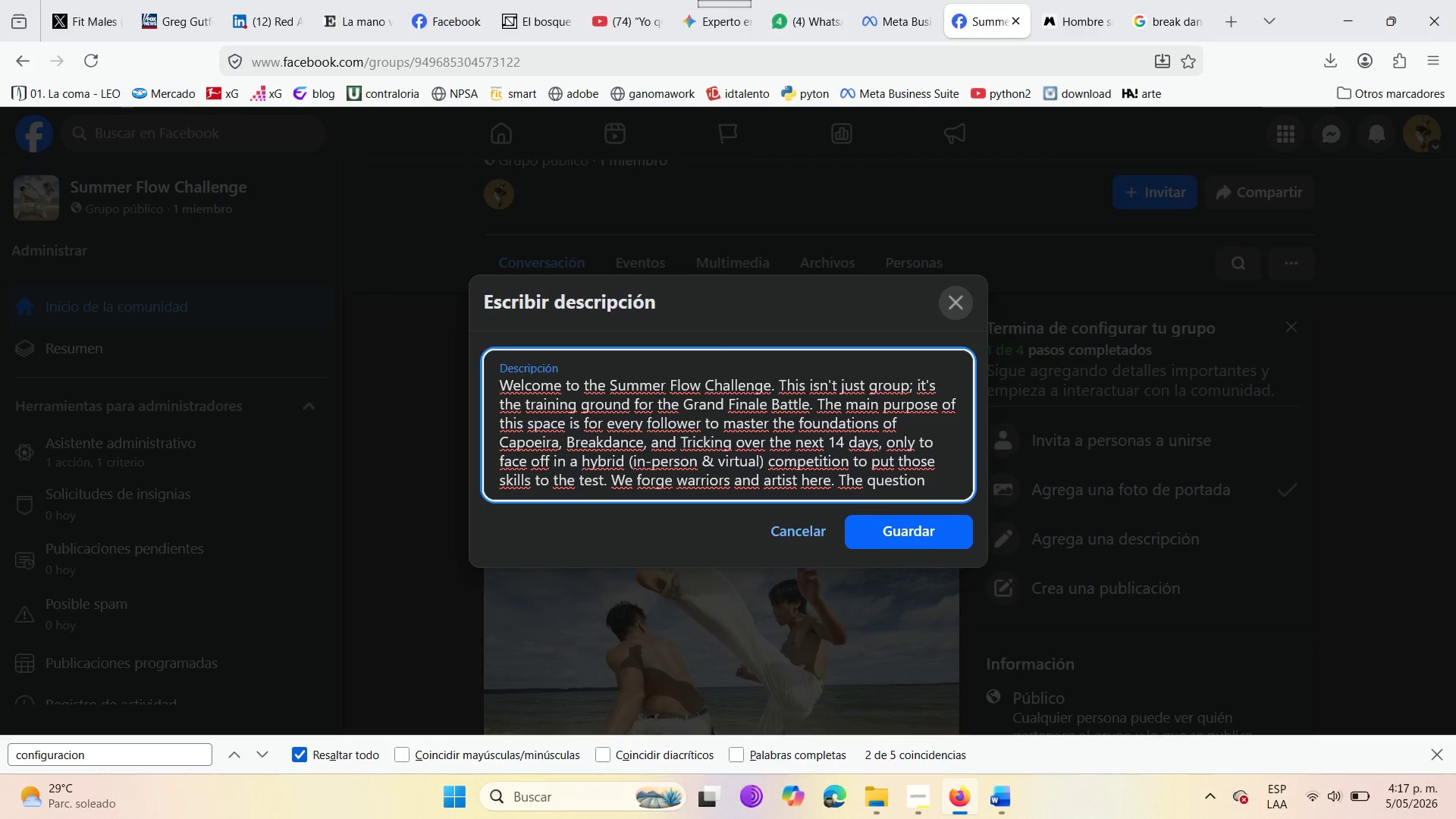 
type( isn[t if you ready )
key(Backspace)
type(< )
 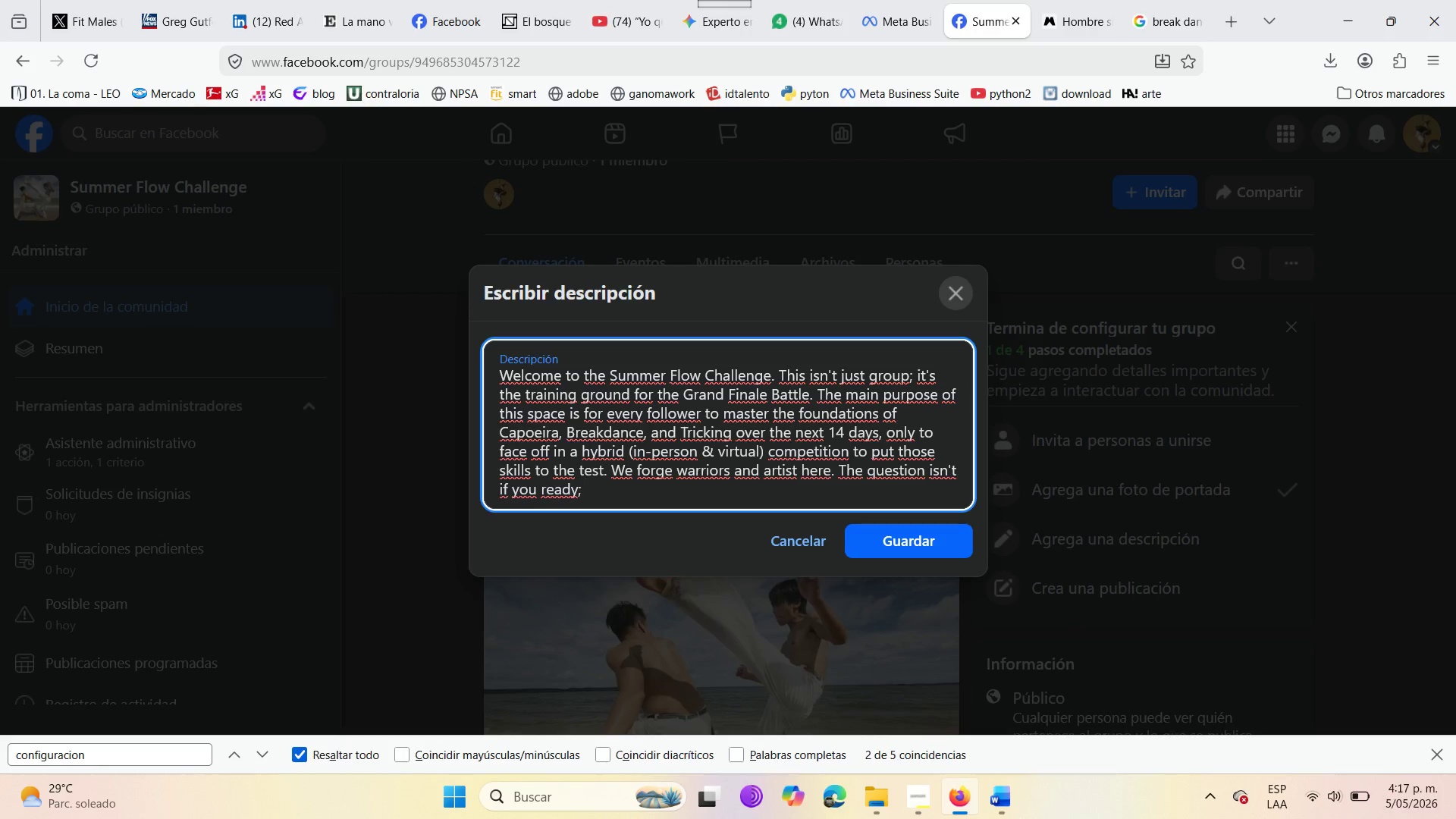 
wait(5.48)
 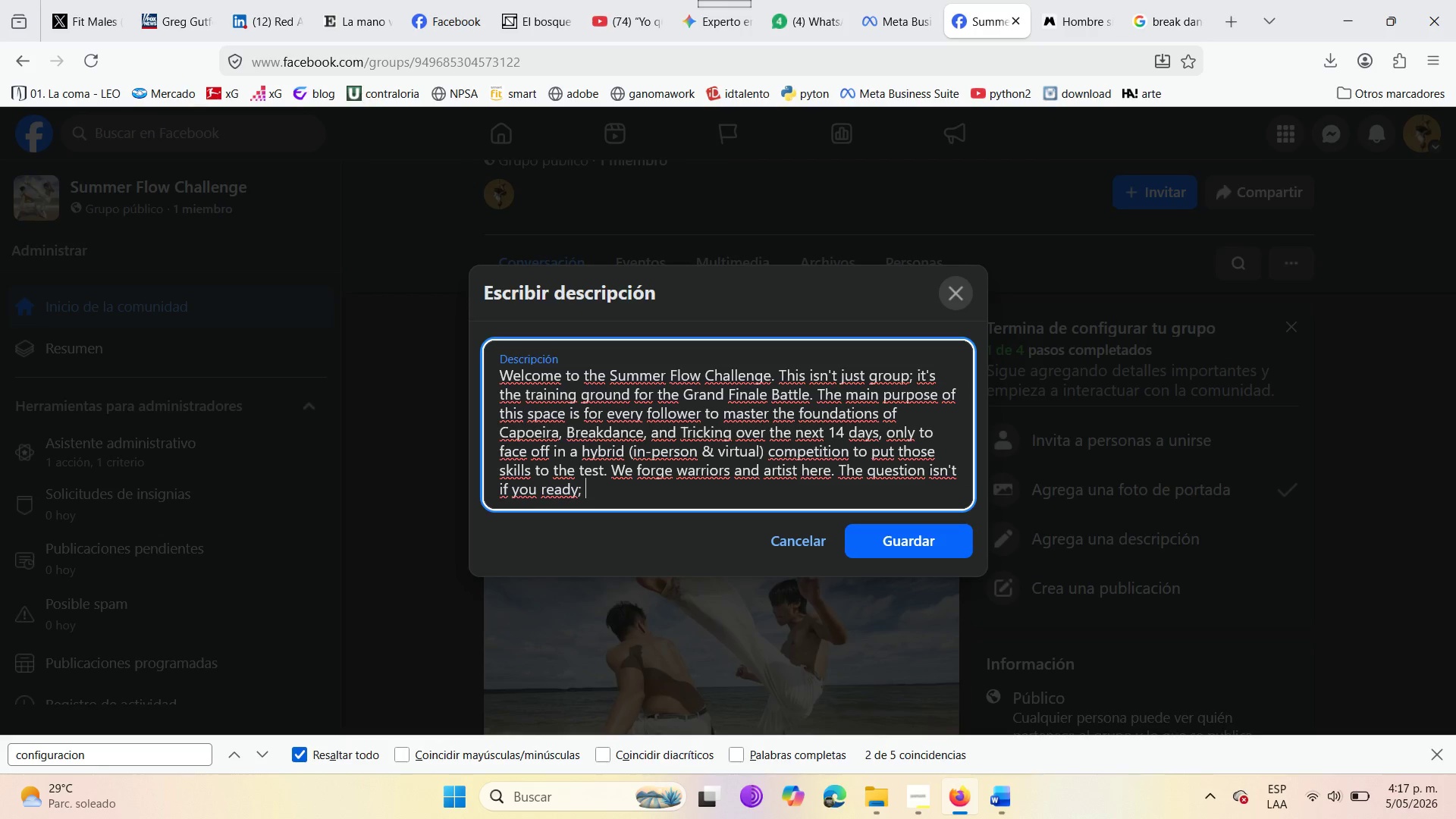 
type(it )
key(Backspace)
type([s if you dare to enter the circle )
key(Backspace)
type(. Train hard )
key(Backspace)
type(--)
key(Backspace)
key(Backspace)
 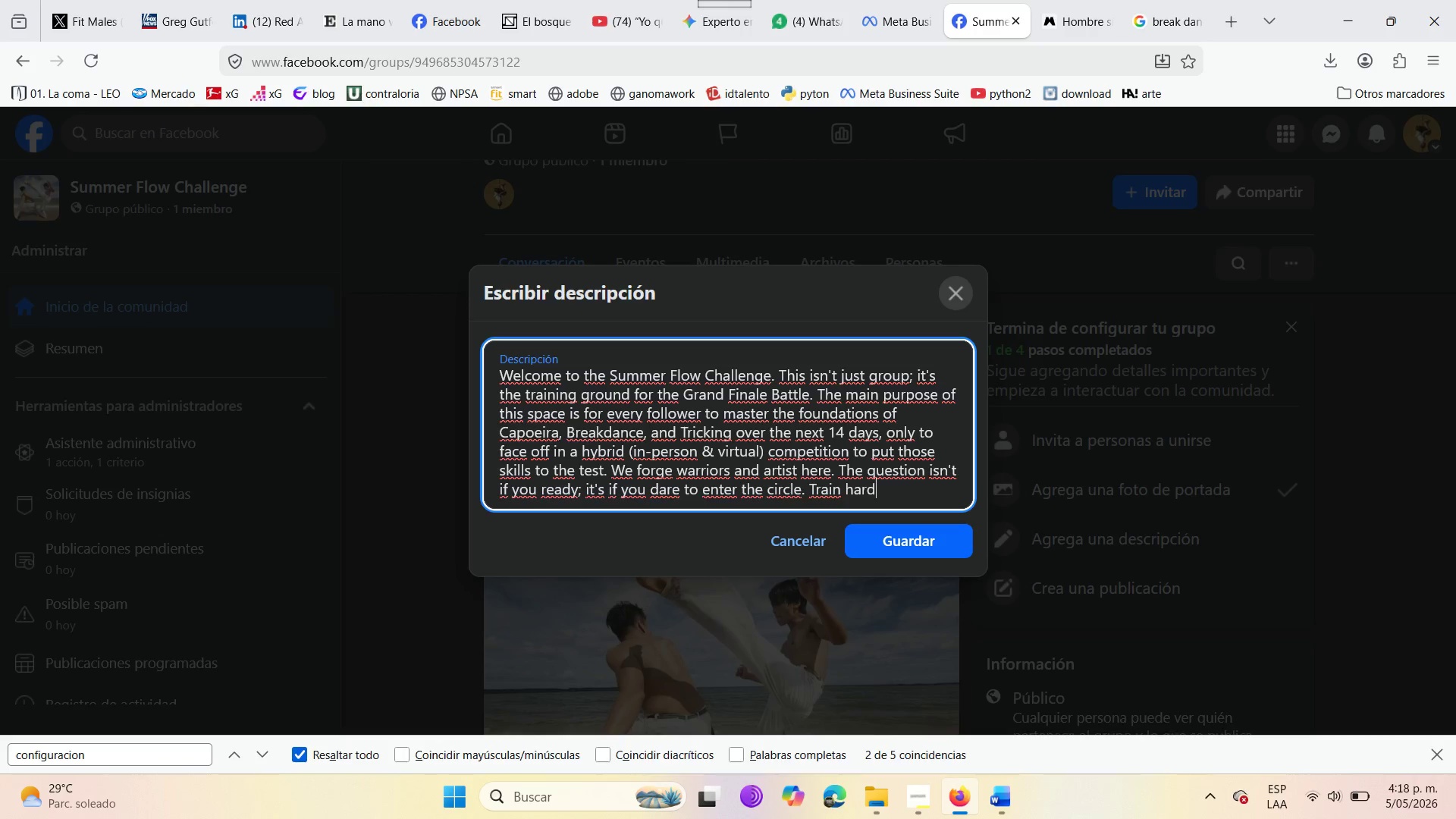 
type(--the trophy is waiting )
key(Backspace)
type(!)
 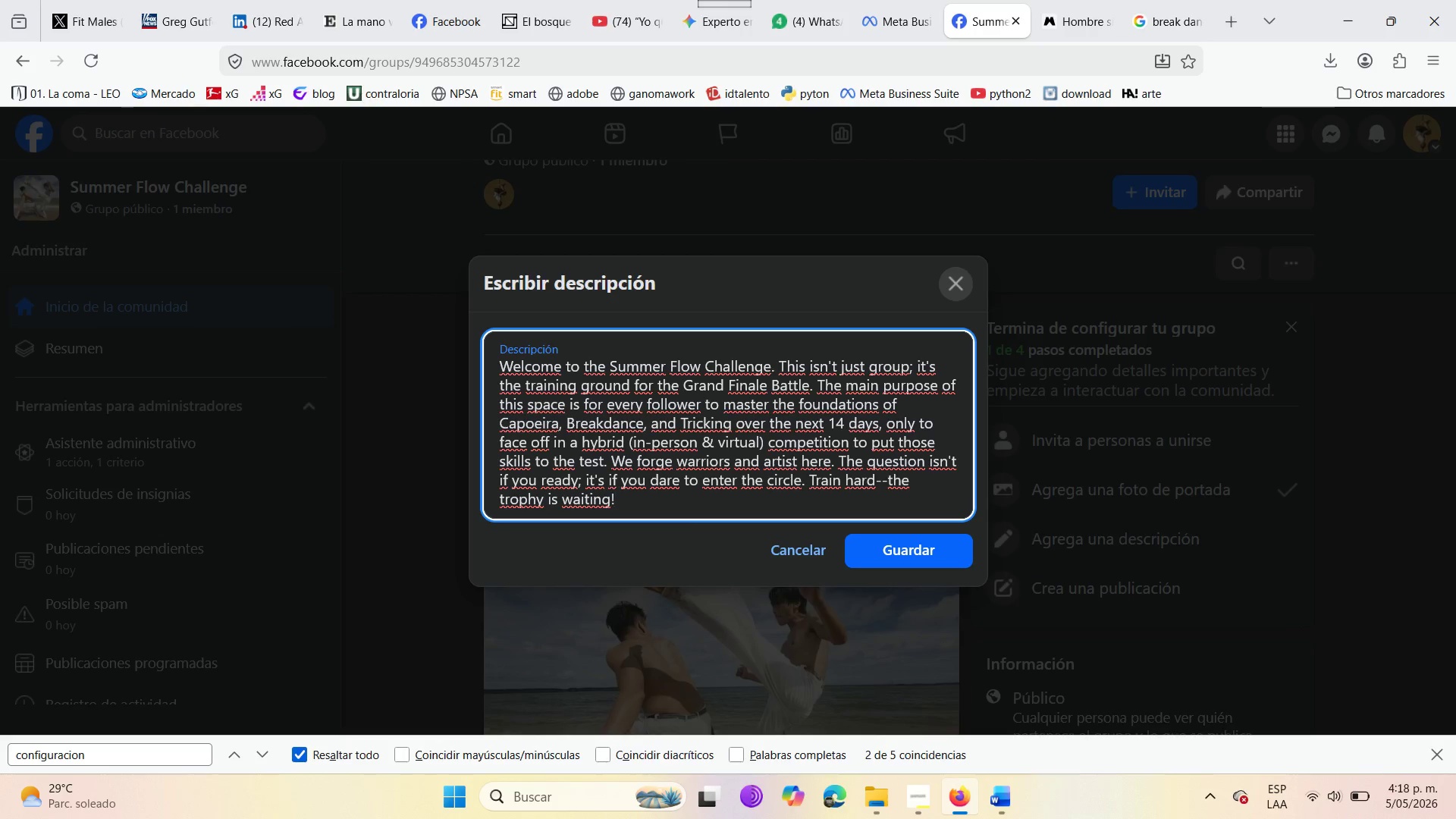 
left_click([896, 552])
 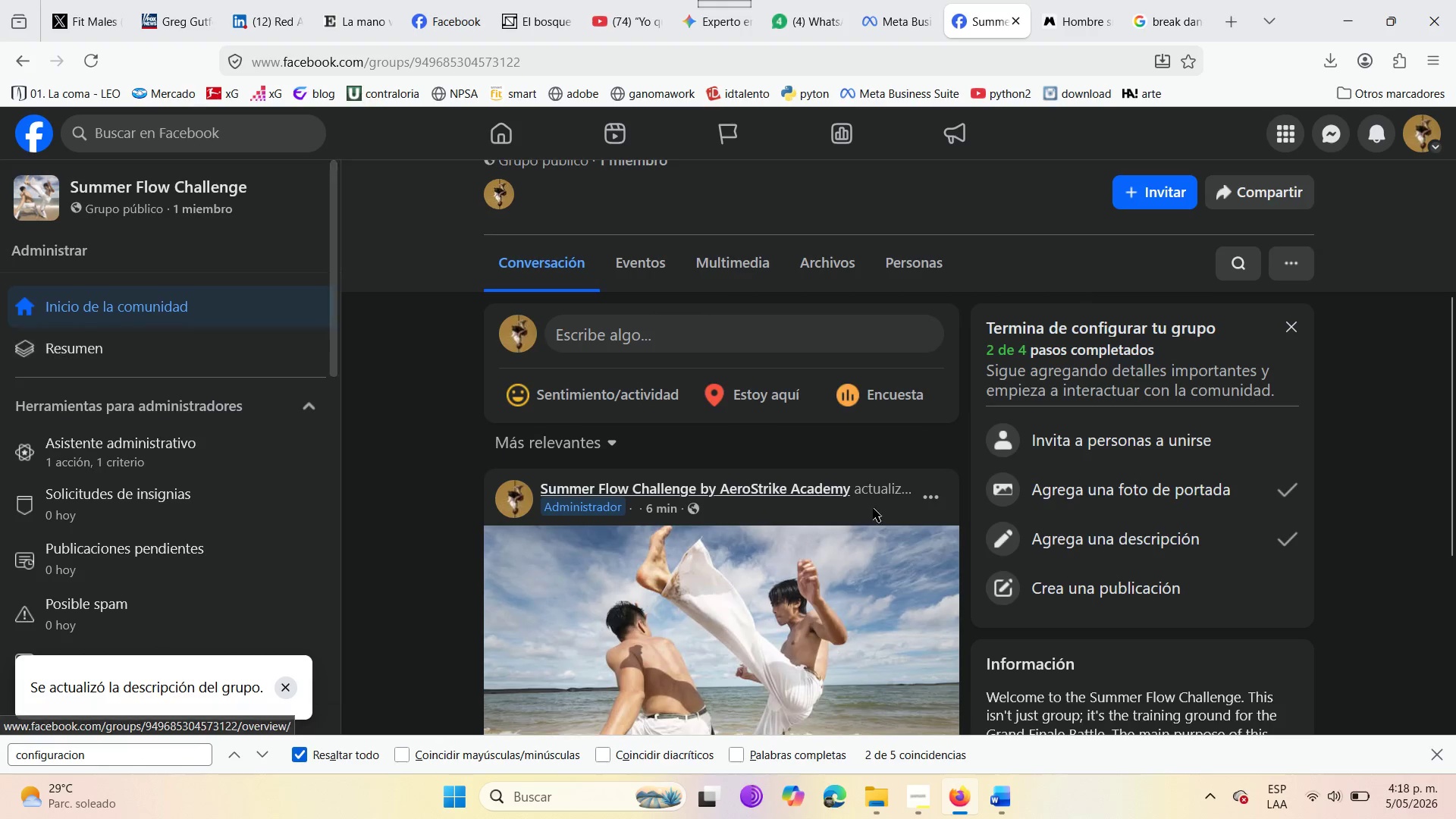 
wait(6.67)
 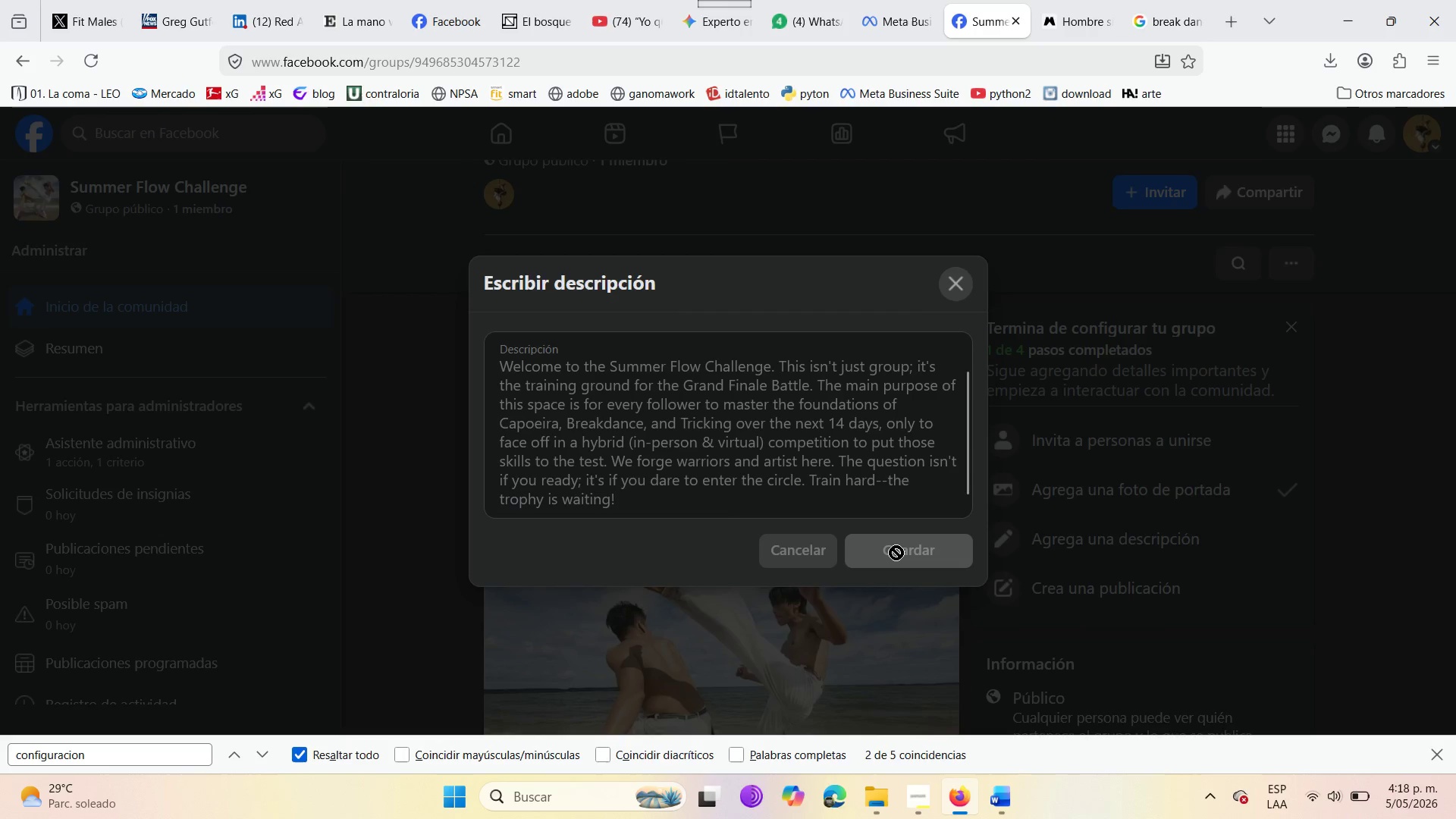 
scroll: coordinate [833, 533], scroll_direction: down, amount: 5.0
 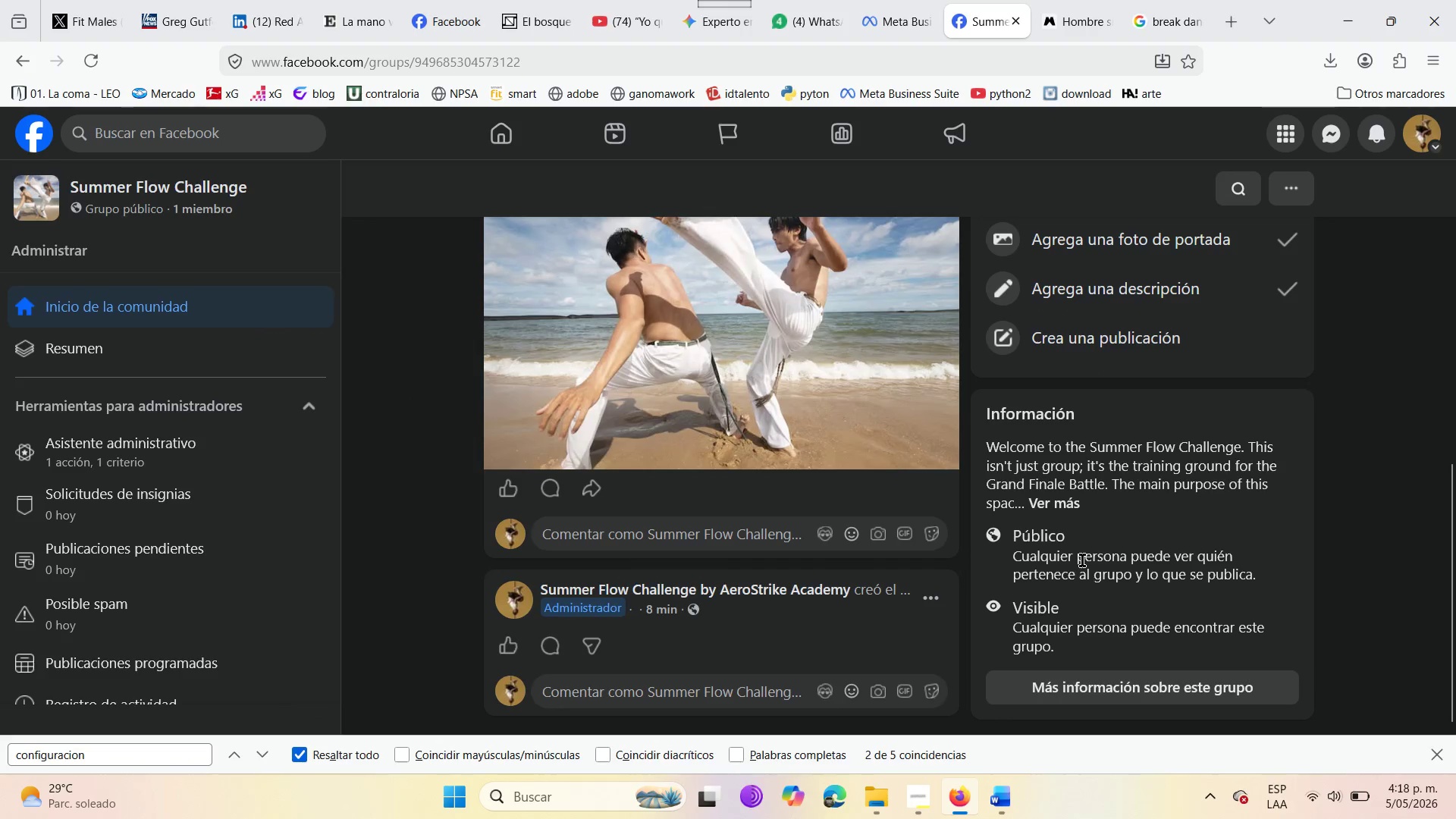 
left_click([1130, 701])
 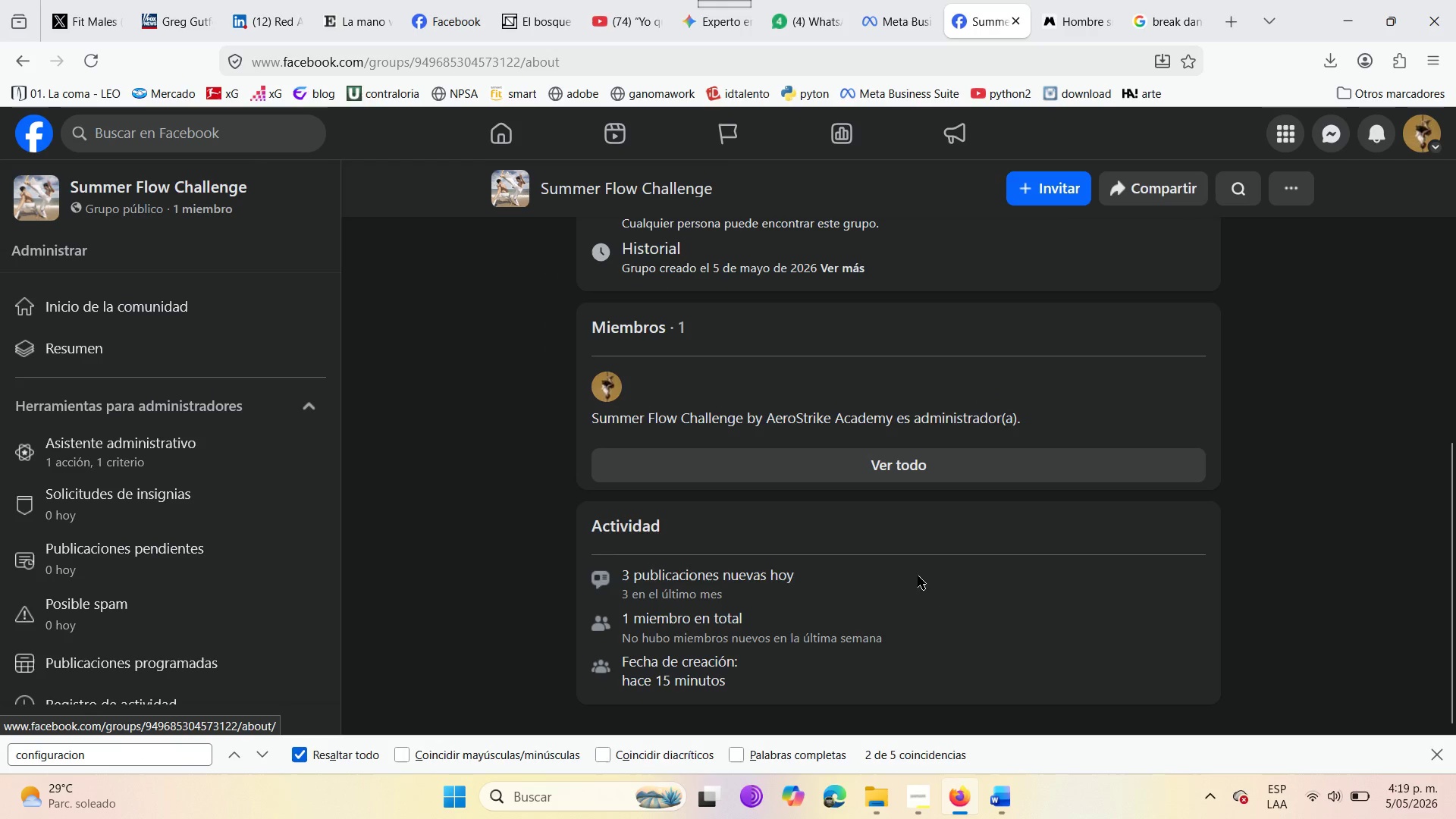 
scroll: coordinate [767, 505], scroll_direction: down, amount: 7.0
 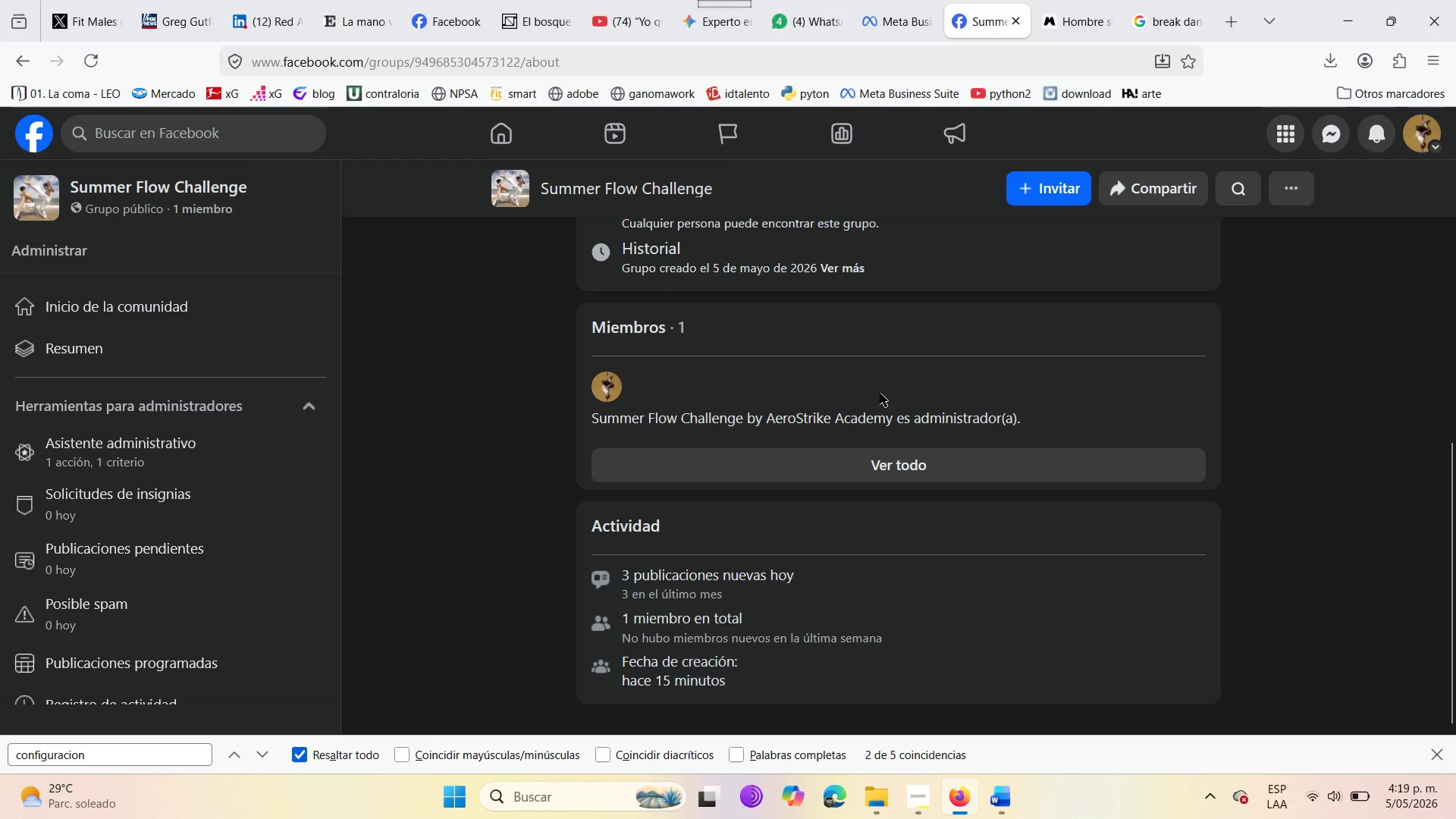 
scroll: coordinate [902, 428], scroll_direction: up, amount: 4.0
 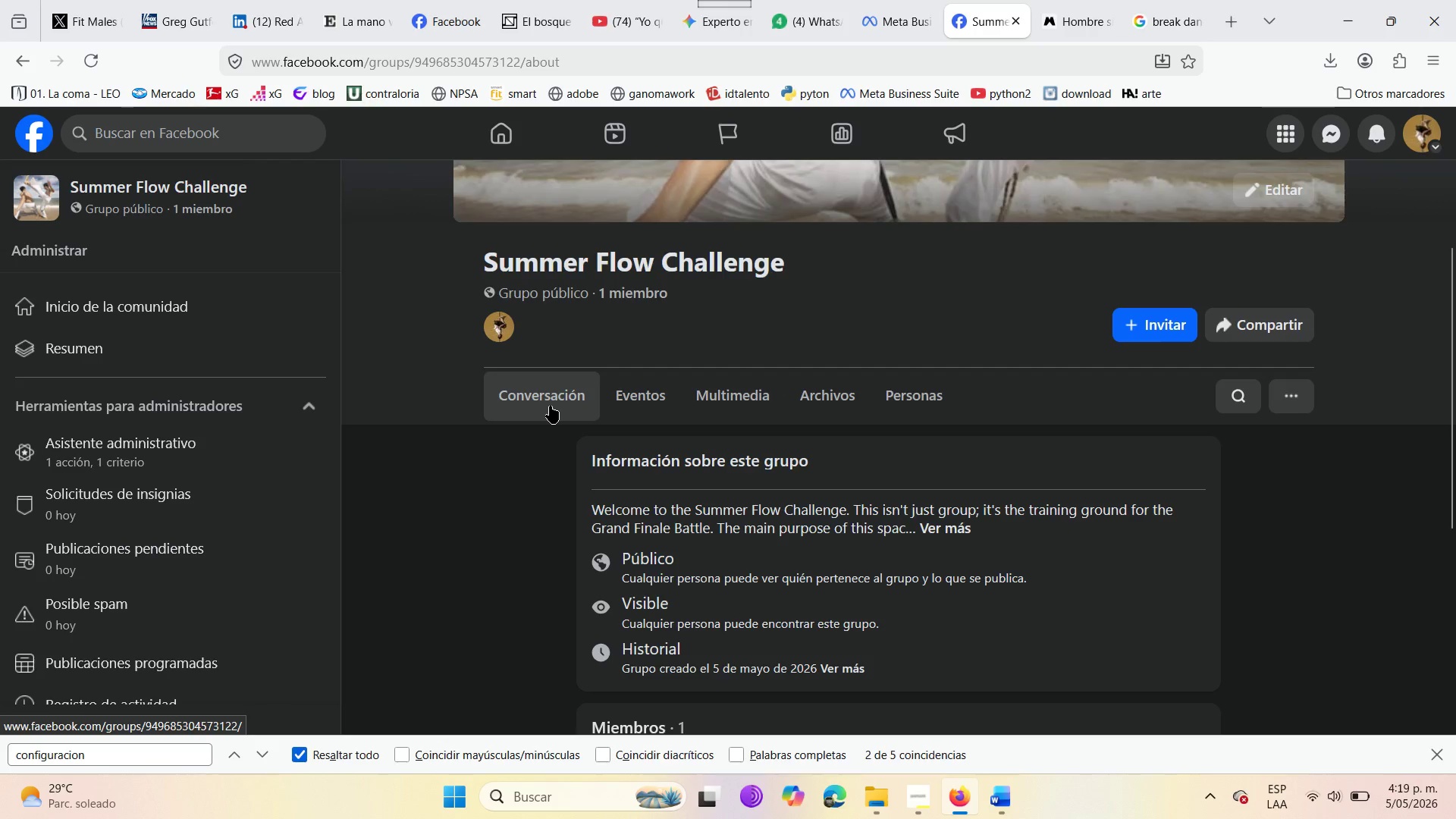 
scroll: coordinate [142, 584], scroll_direction: down, amount: 14.0
 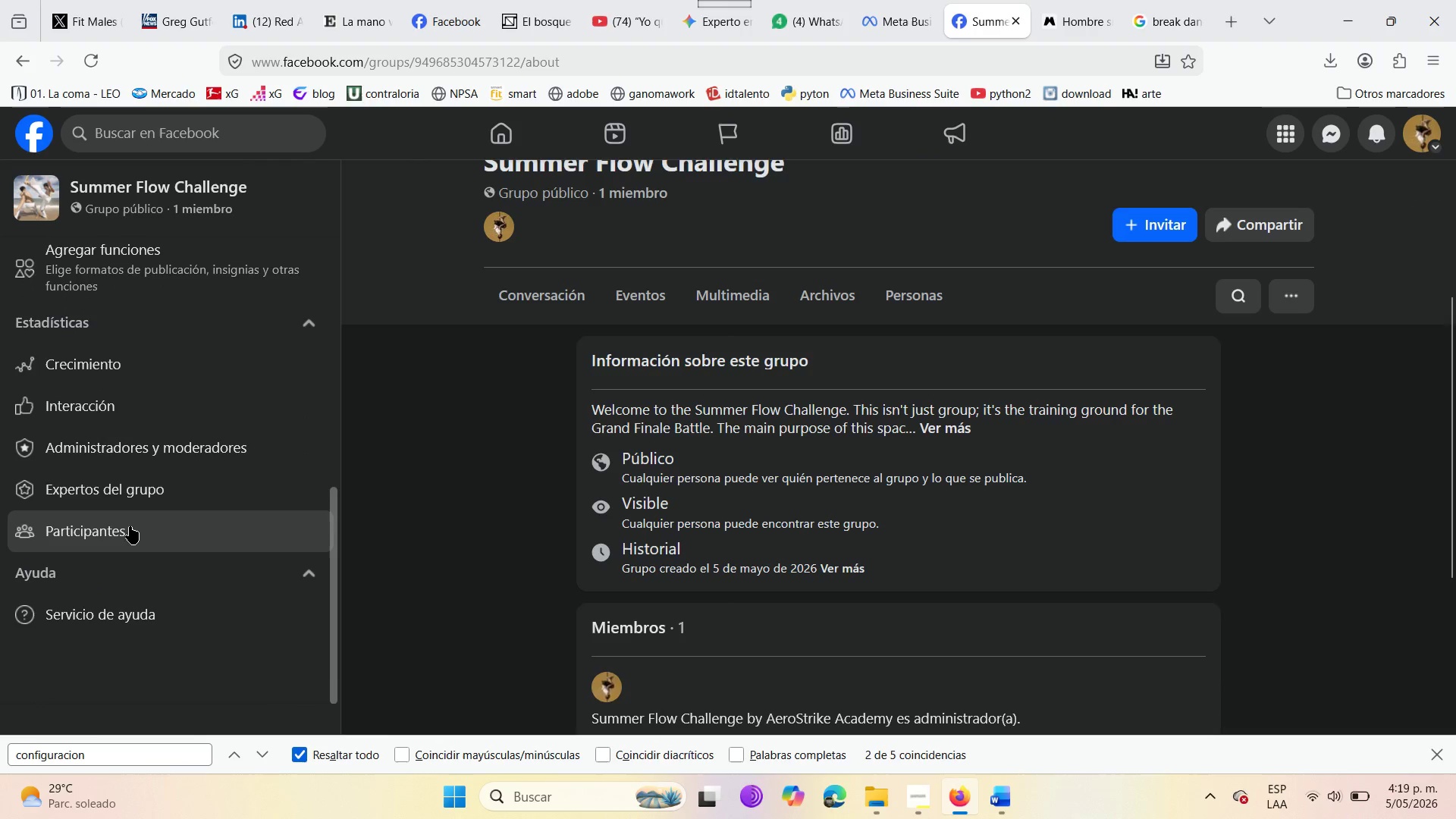 
scroll: coordinate [71, 609], scroll_direction: up, amount: 4.0
 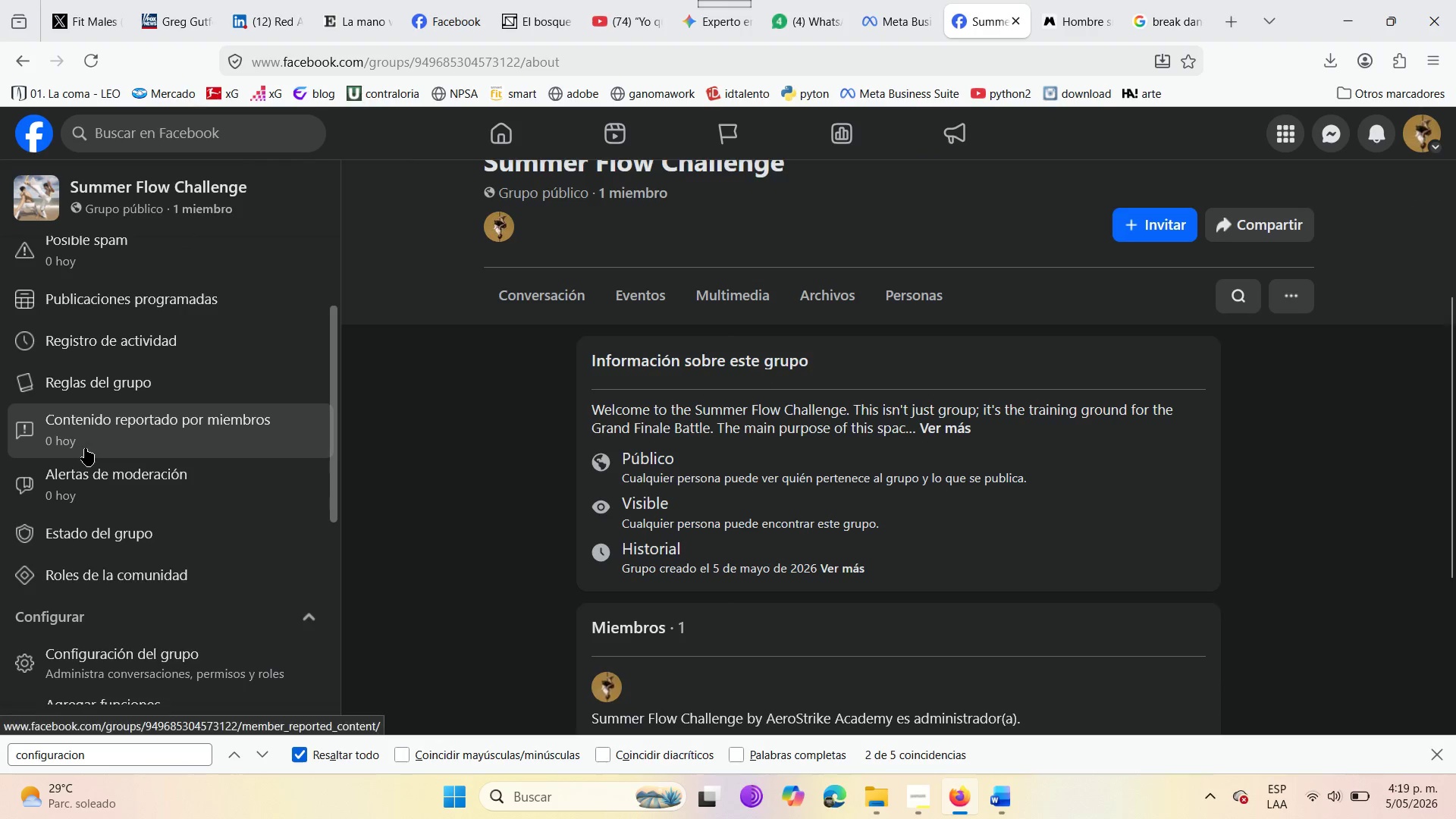 
scroll: coordinate [141, 518], scroll_direction: down, amount: 2.0
 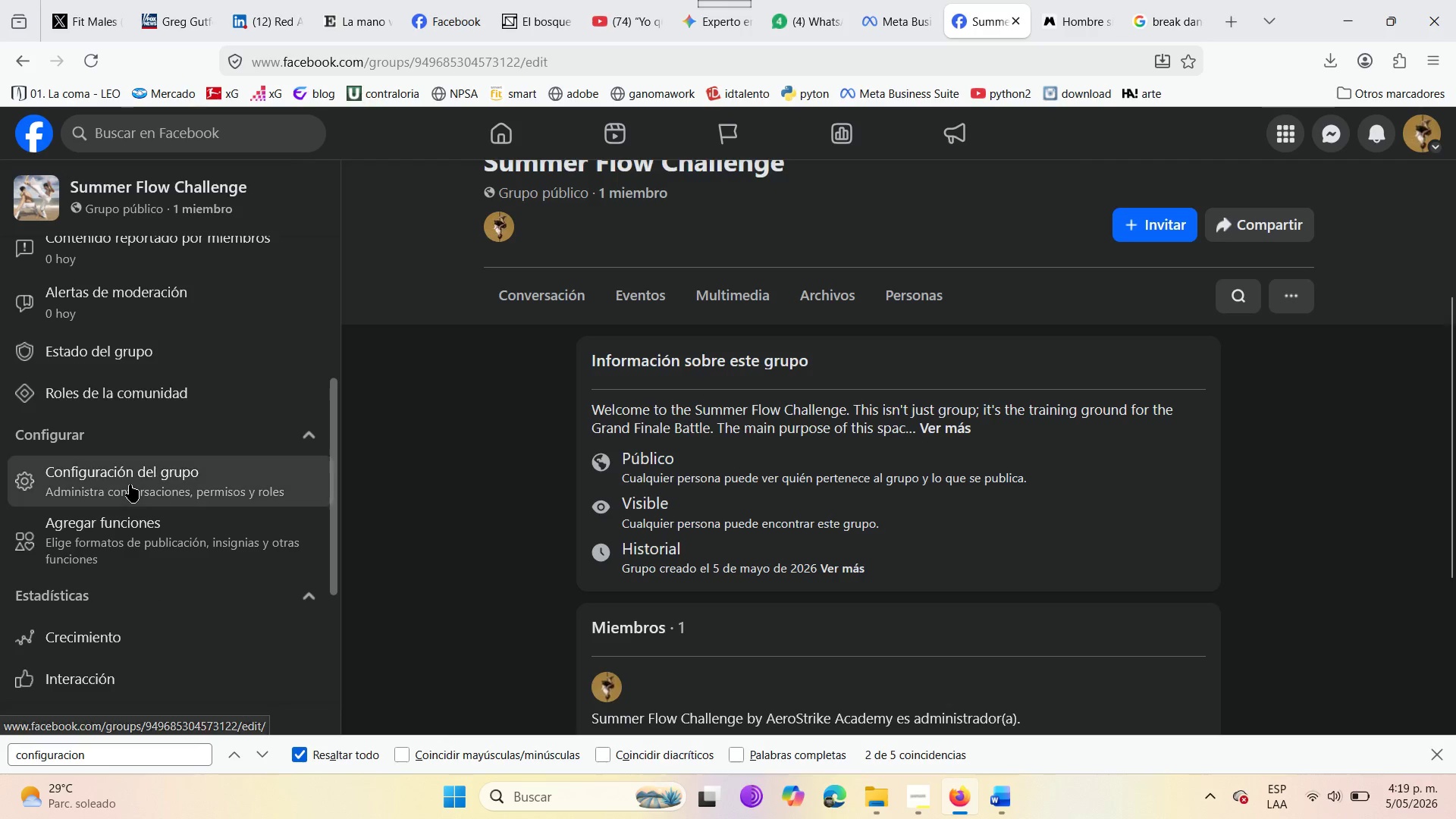 
mouse_move([149, 485])
 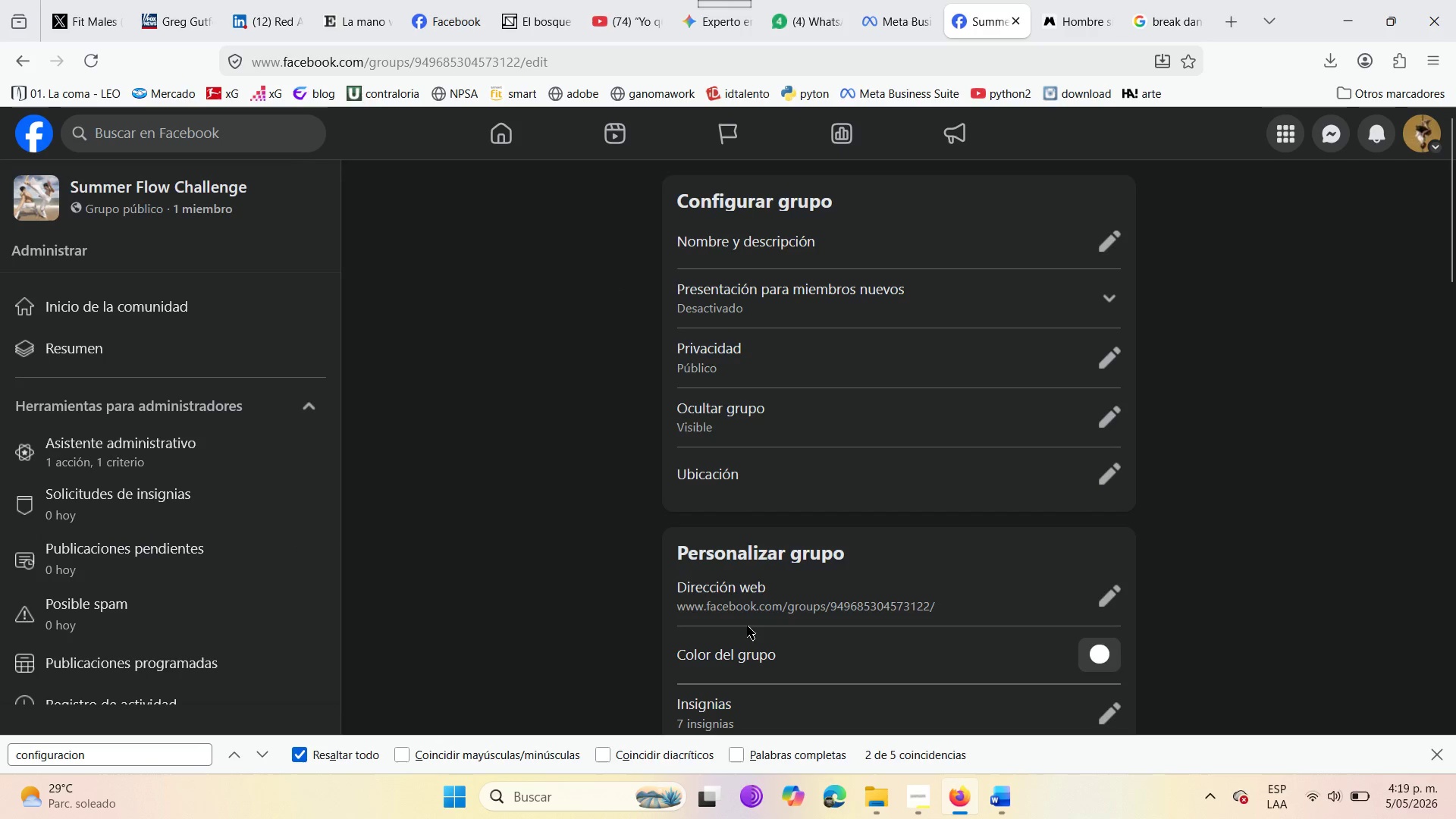 
scroll: coordinate [736, 628], scroll_direction: down, amount: 16.0
 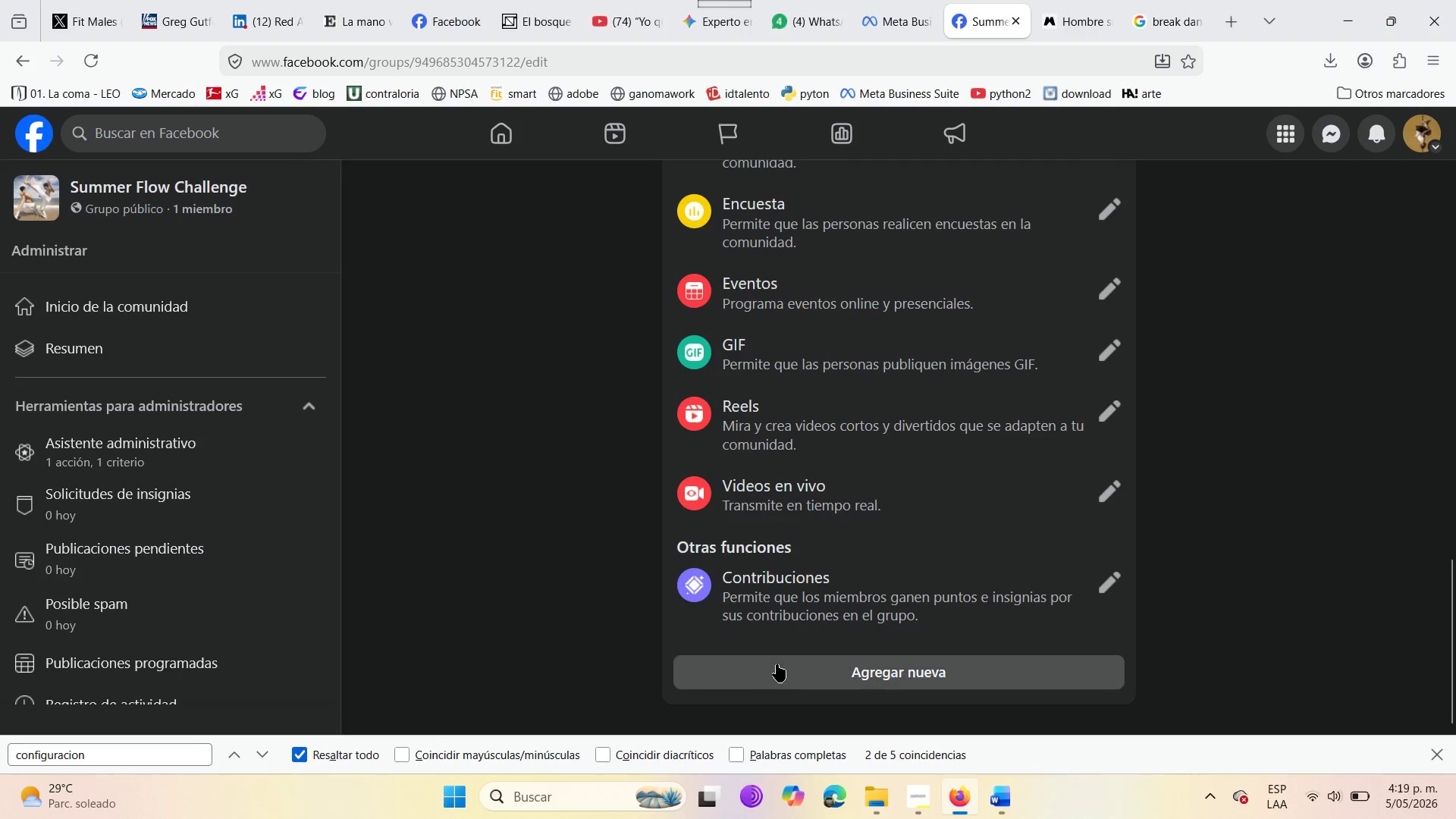 
left_click([780, 667])
 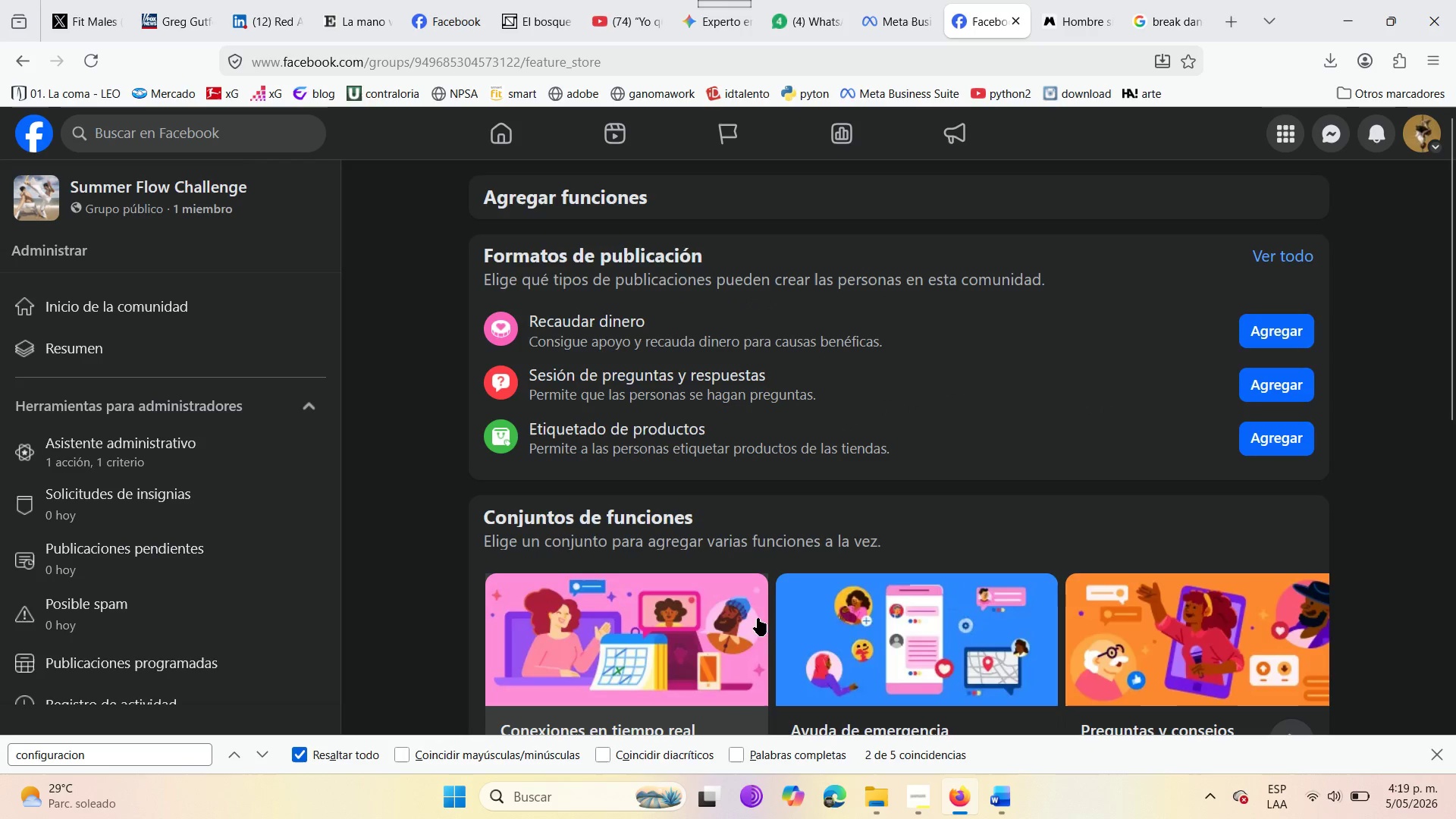 
scroll: coordinate [711, 482], scroll_direction: down, amount: 5.0
 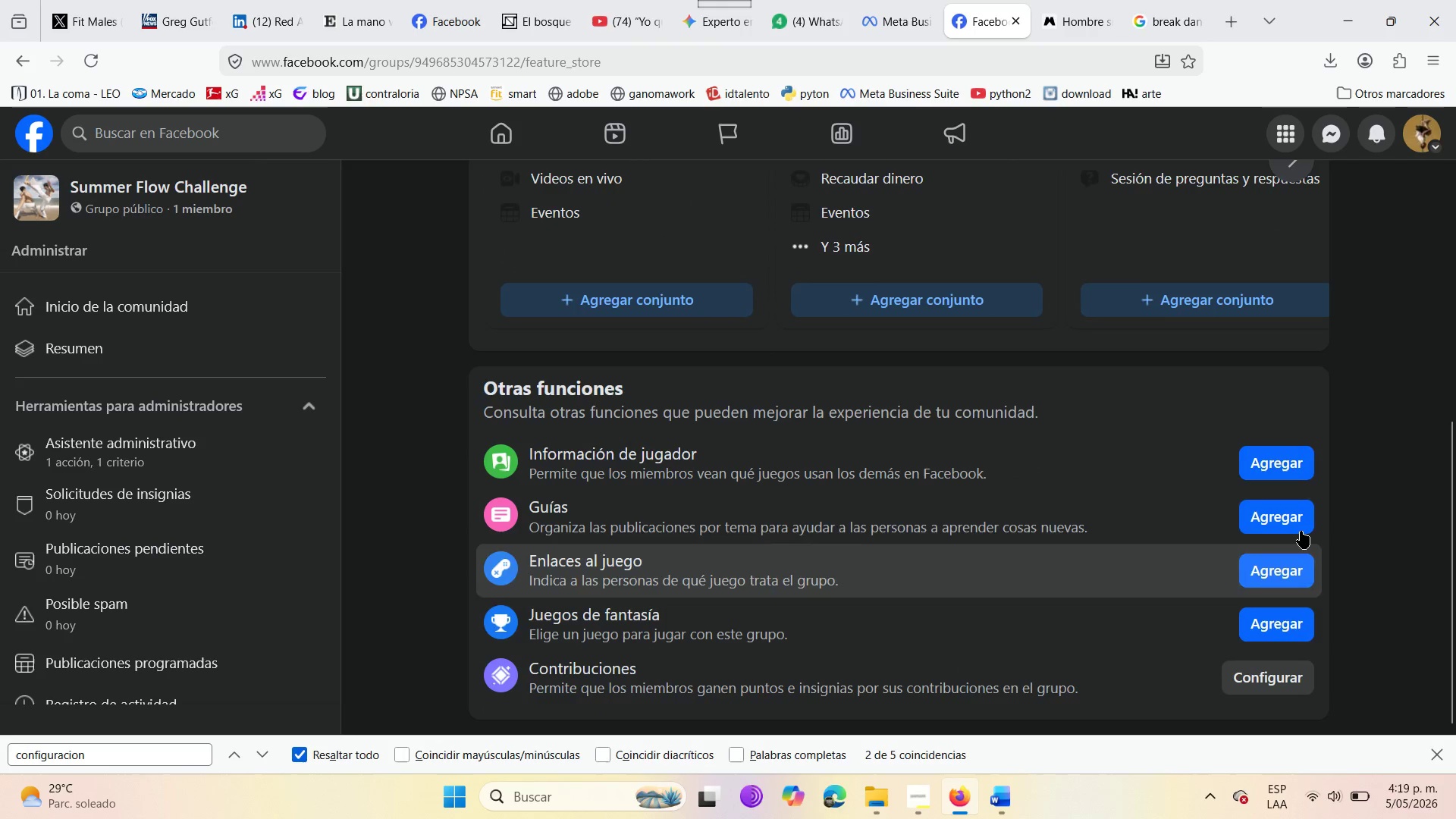 
left_click([1270, 526])
 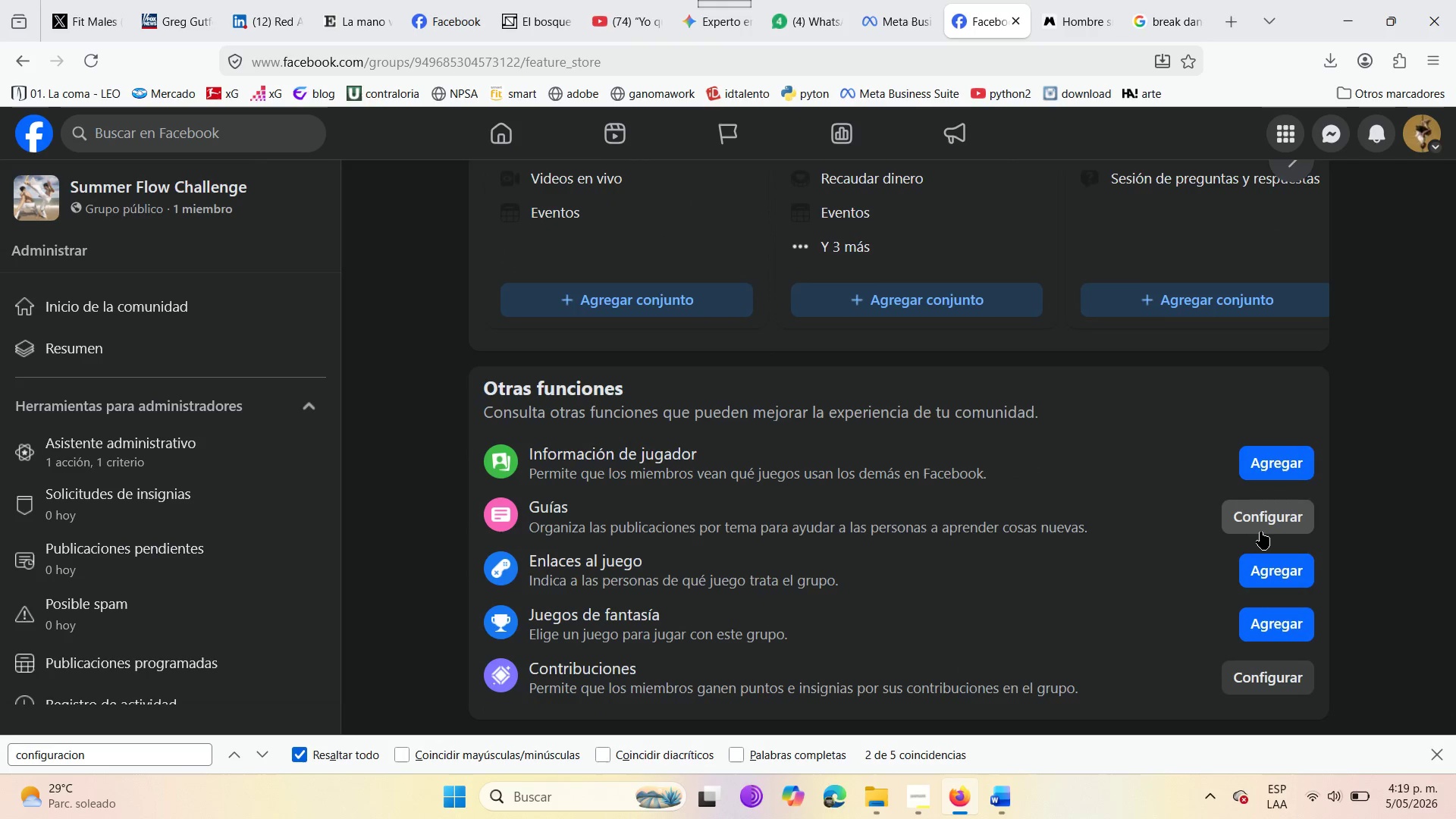 
wait(10.22)
 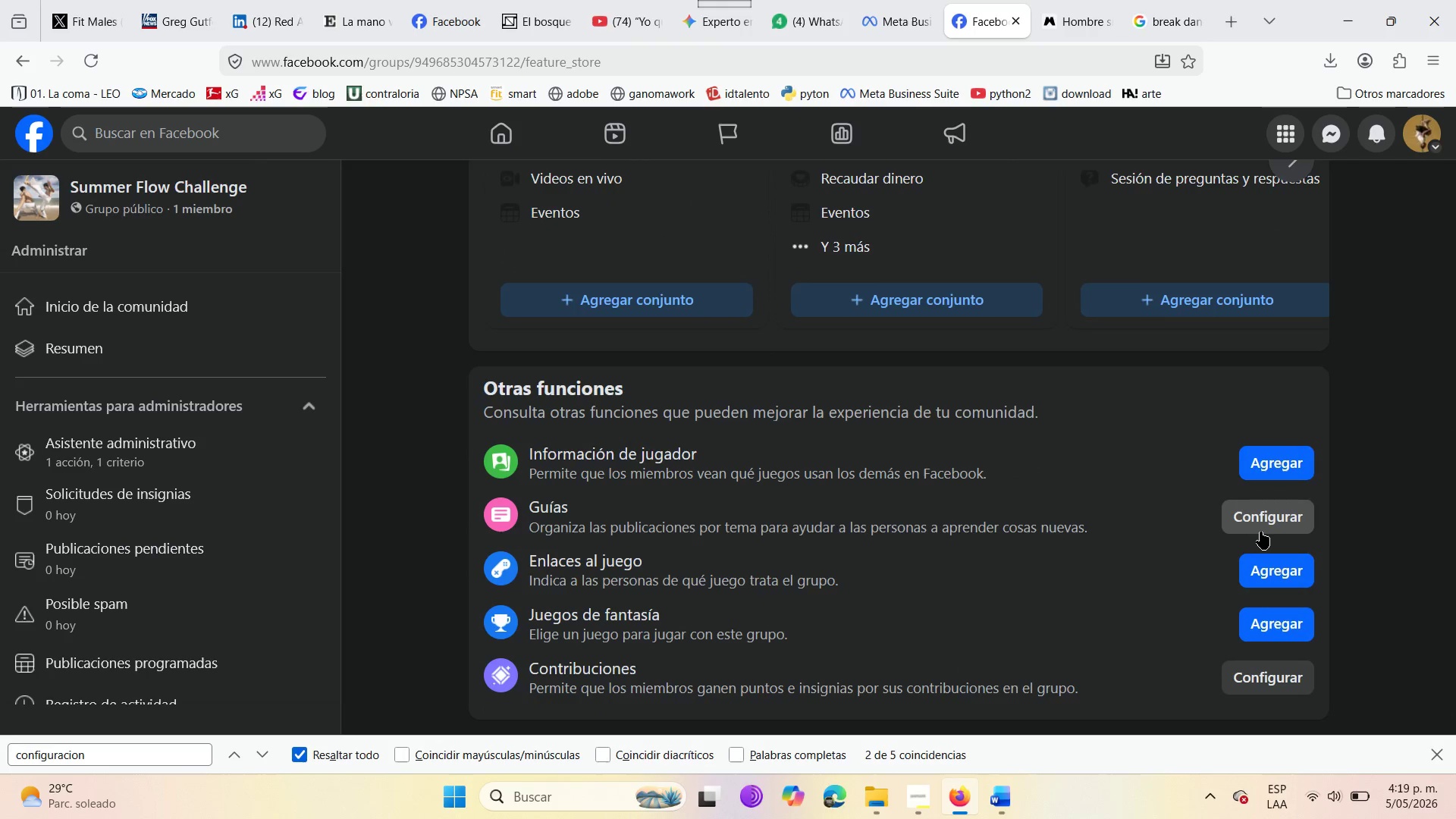 
left_click([543, 516])
 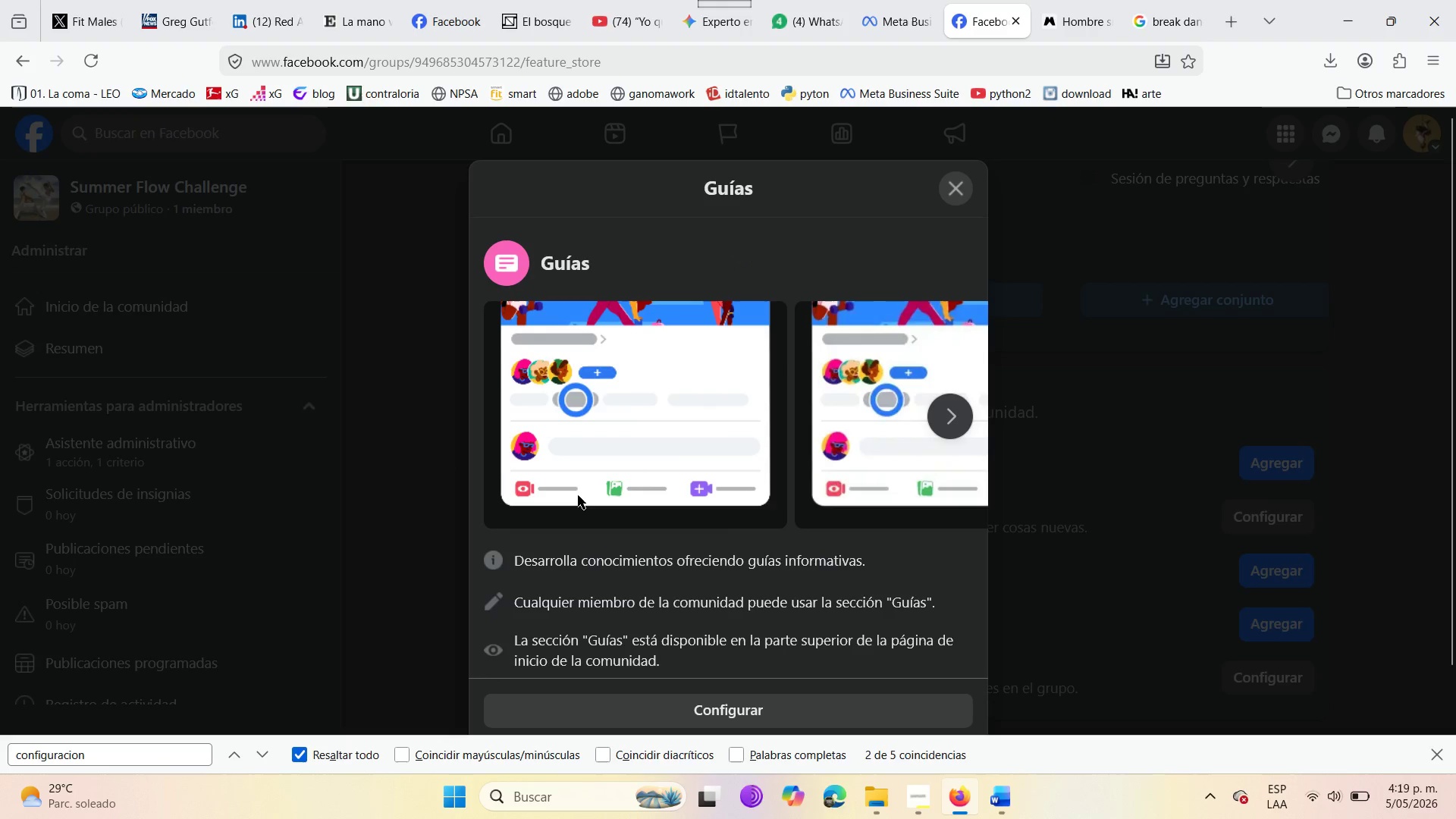 
wait(9.14)
 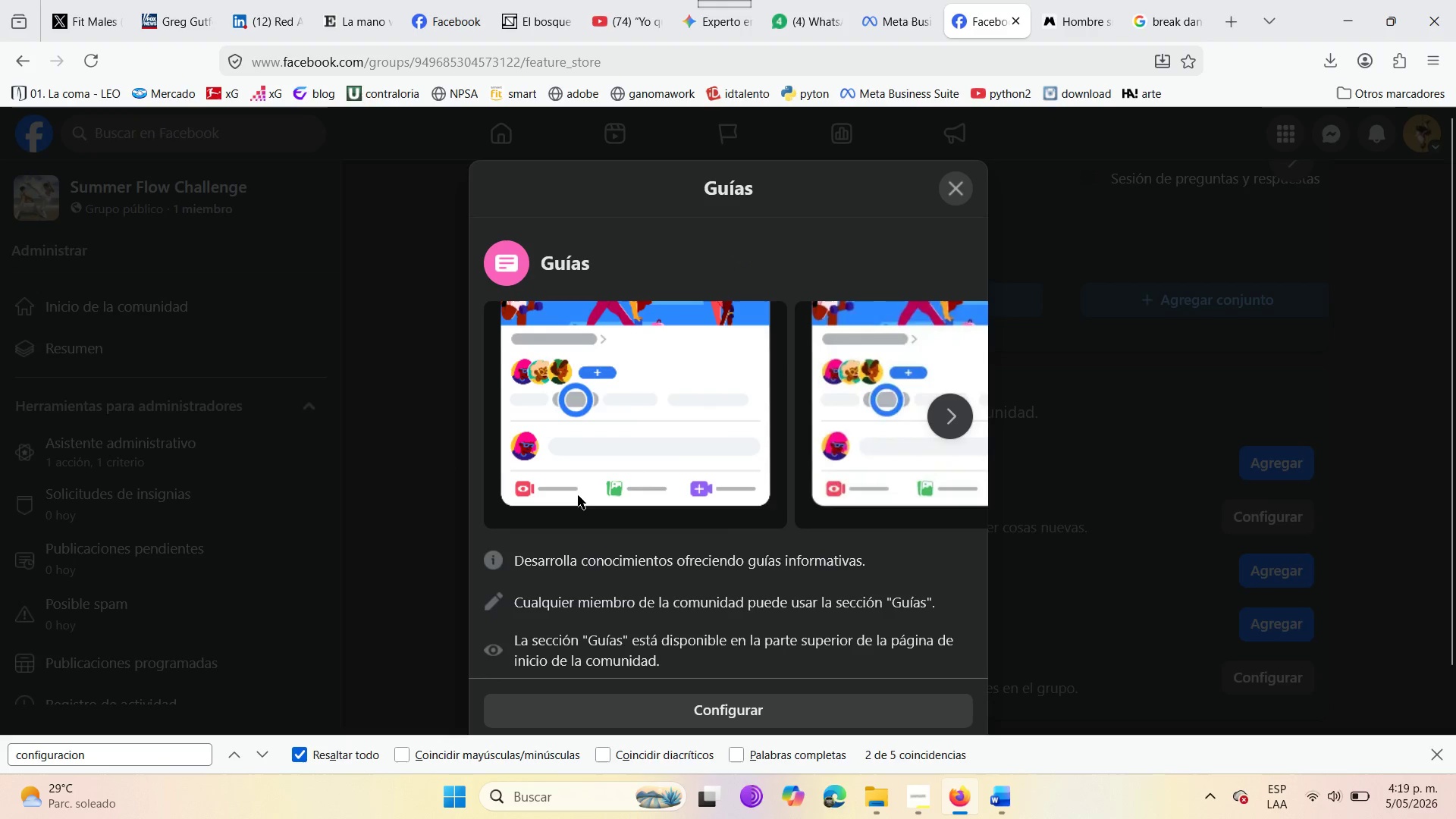 
left_click([965, 420])
 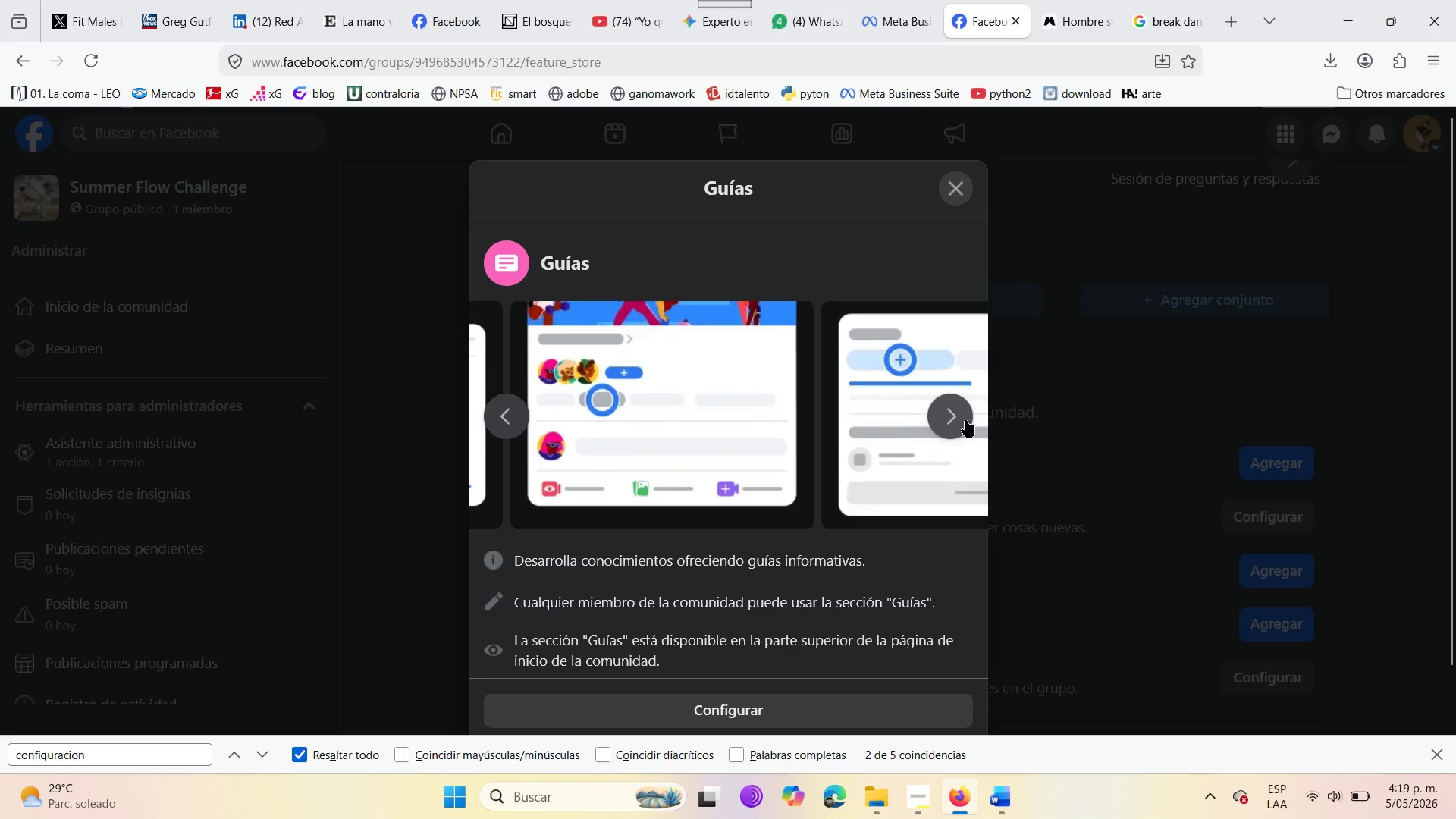 
left_click([965, 420])
 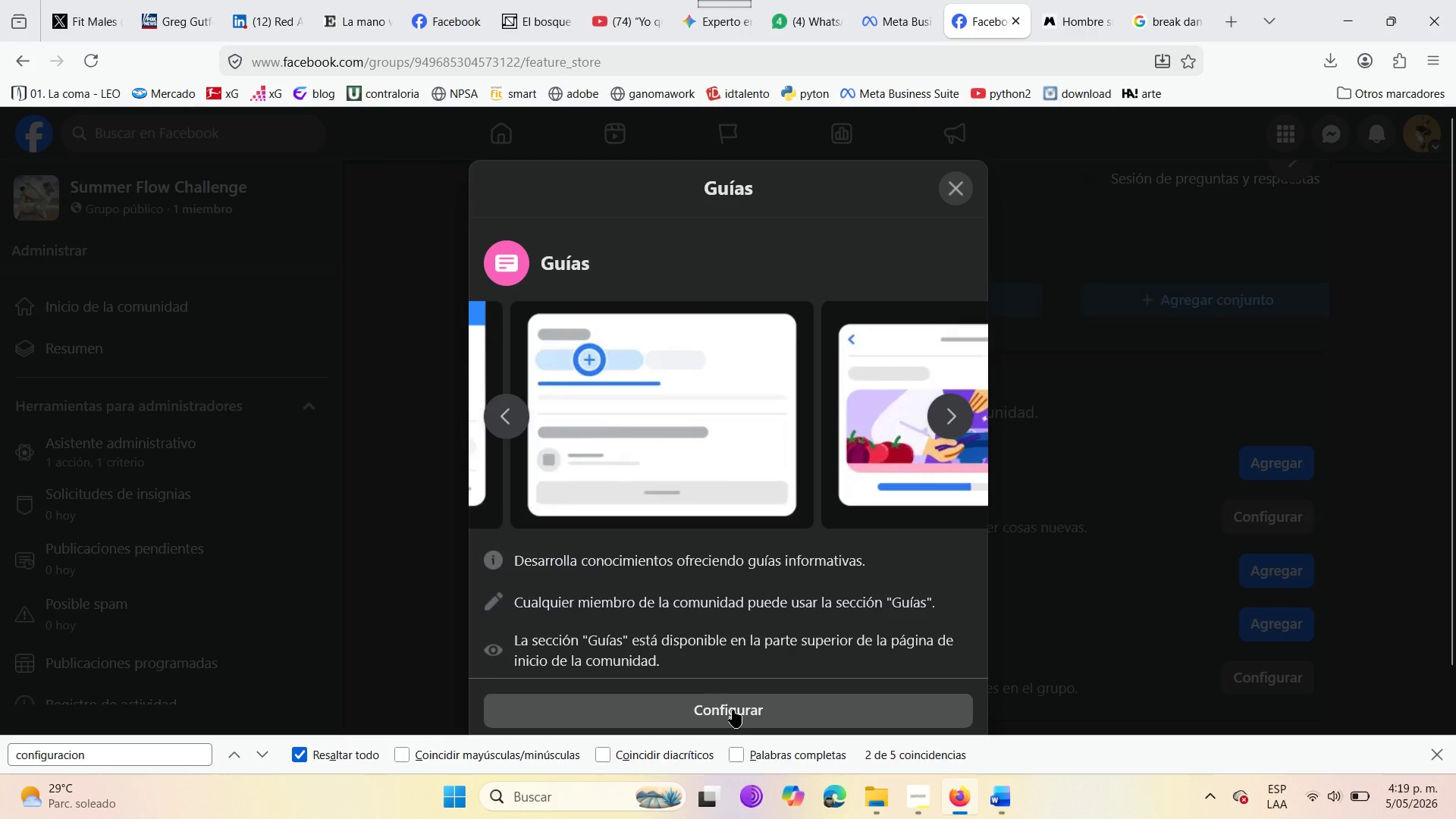 
left_click([745, 718])
 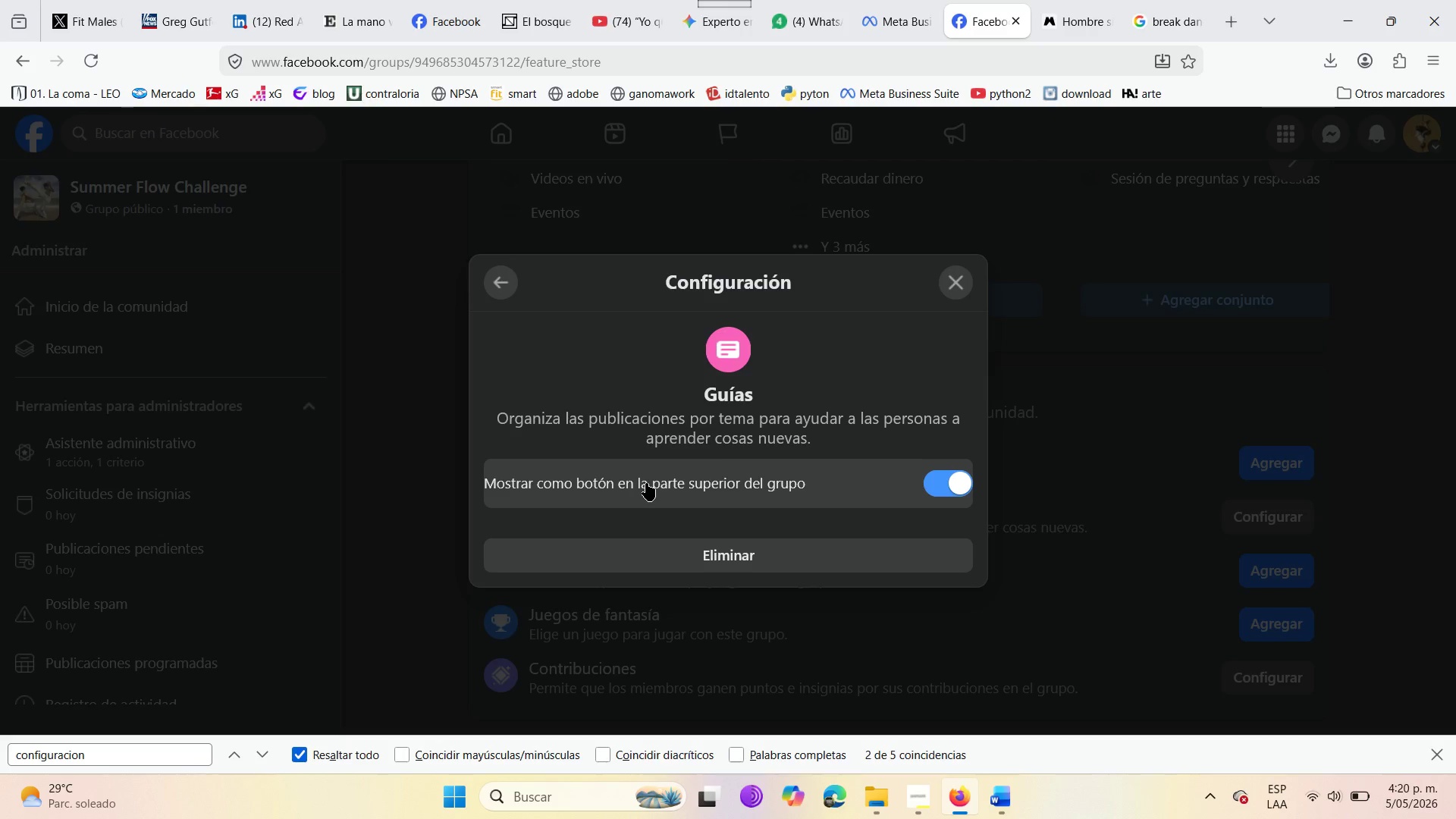 
left_click([645, 483])
 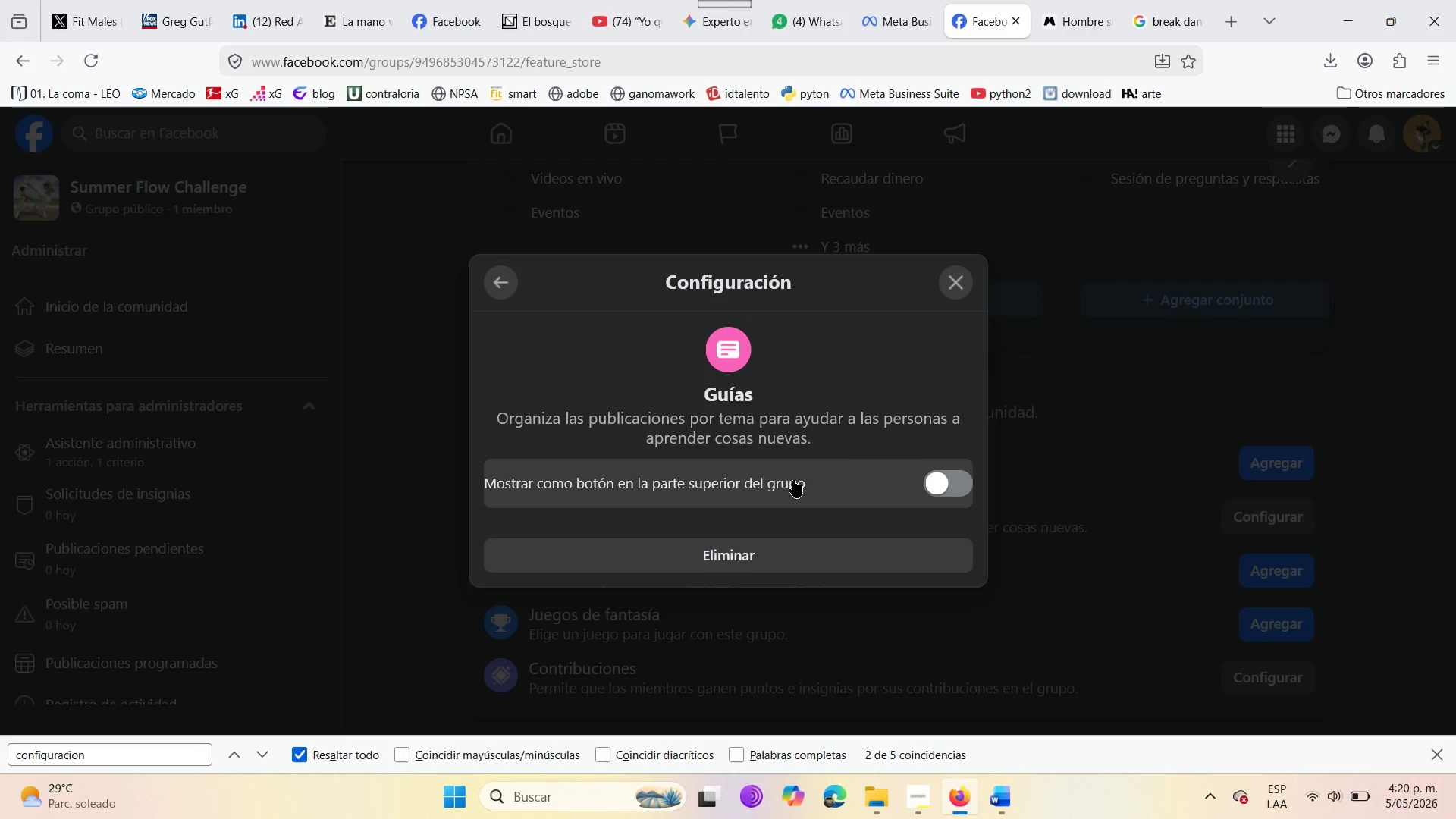 
wait(7.62)
 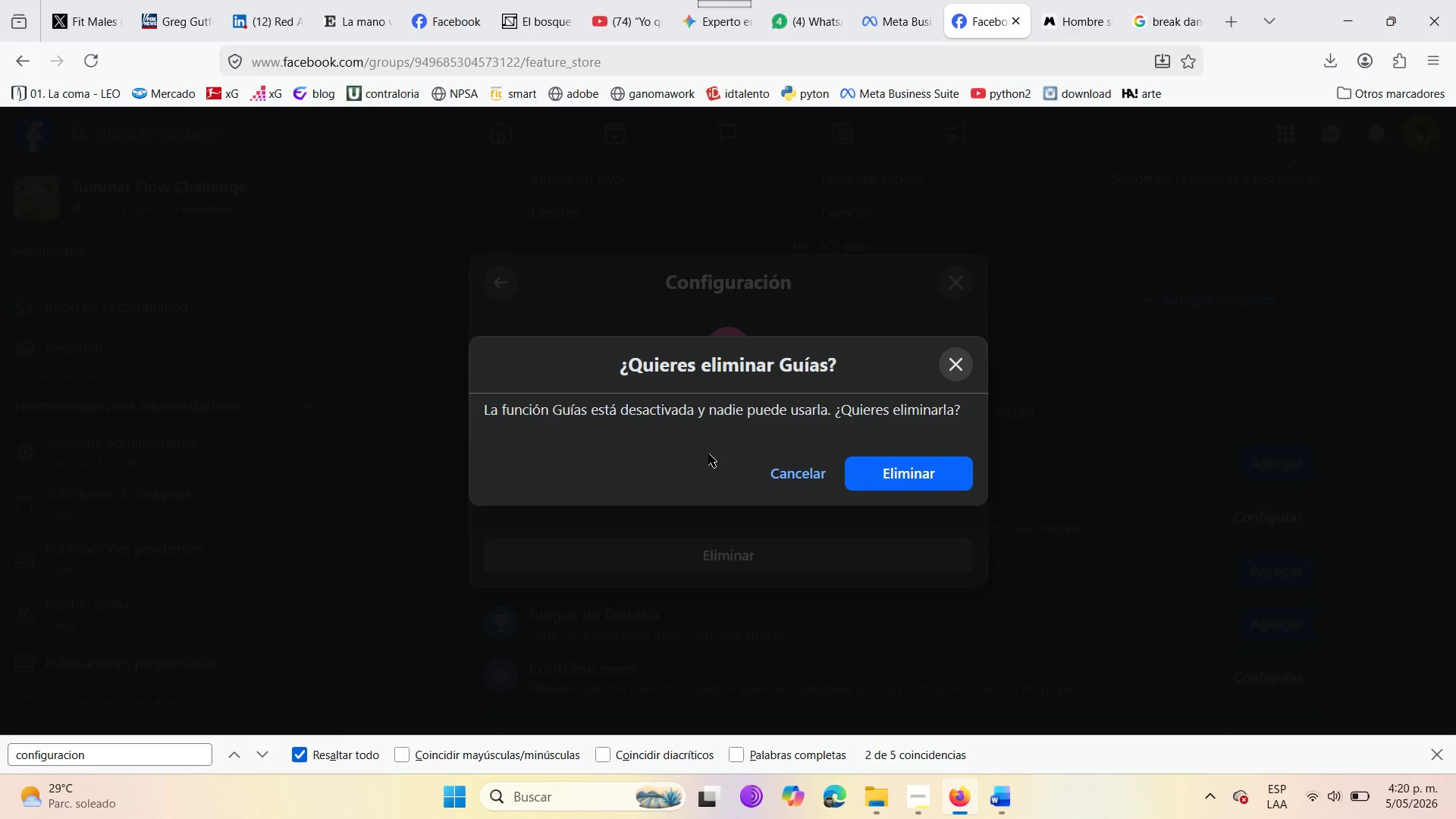 
left_click([963, 488])
 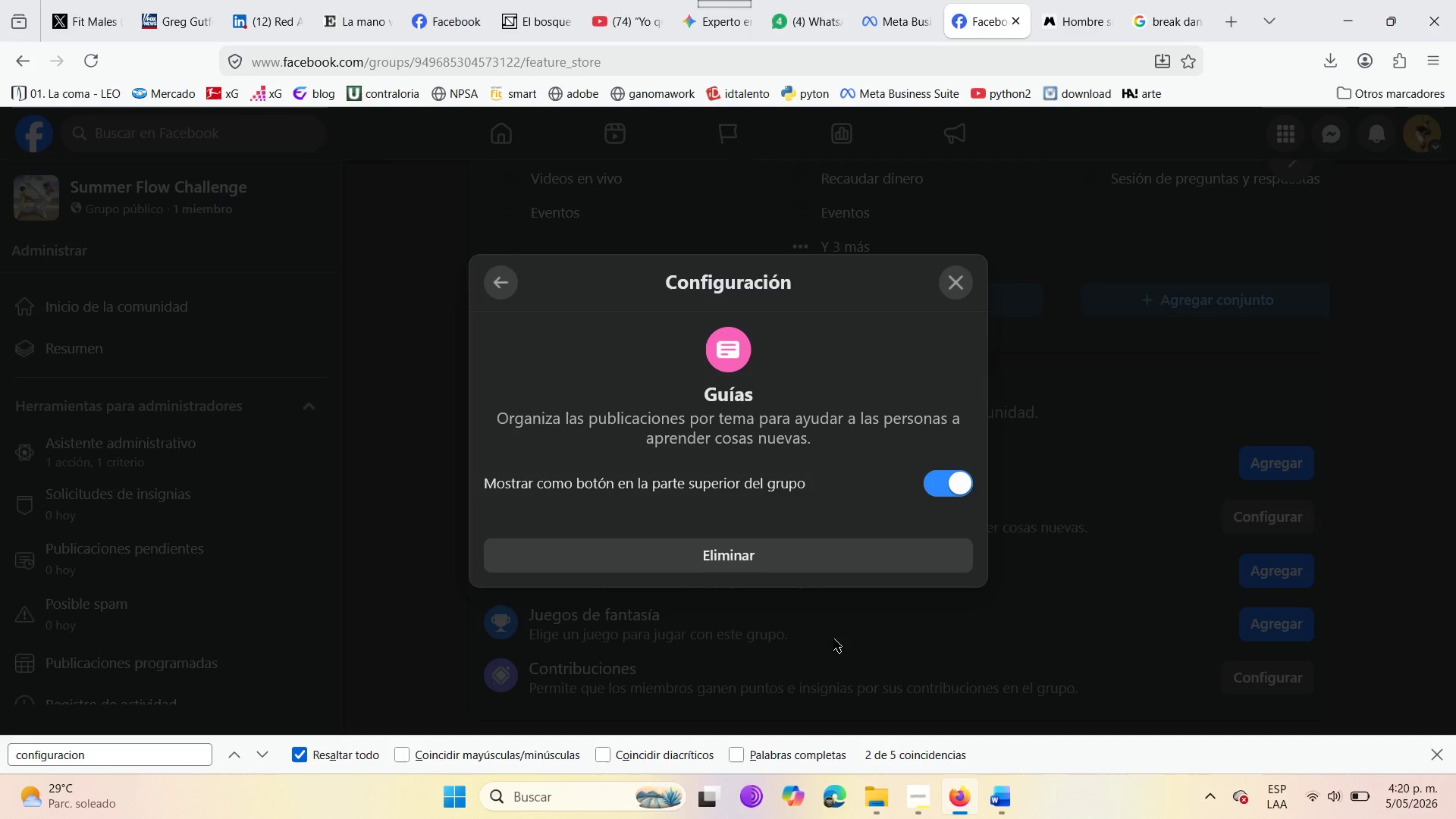 
scroll: coordinate [763, 488], scroll_direction: down, amount: 4.0
 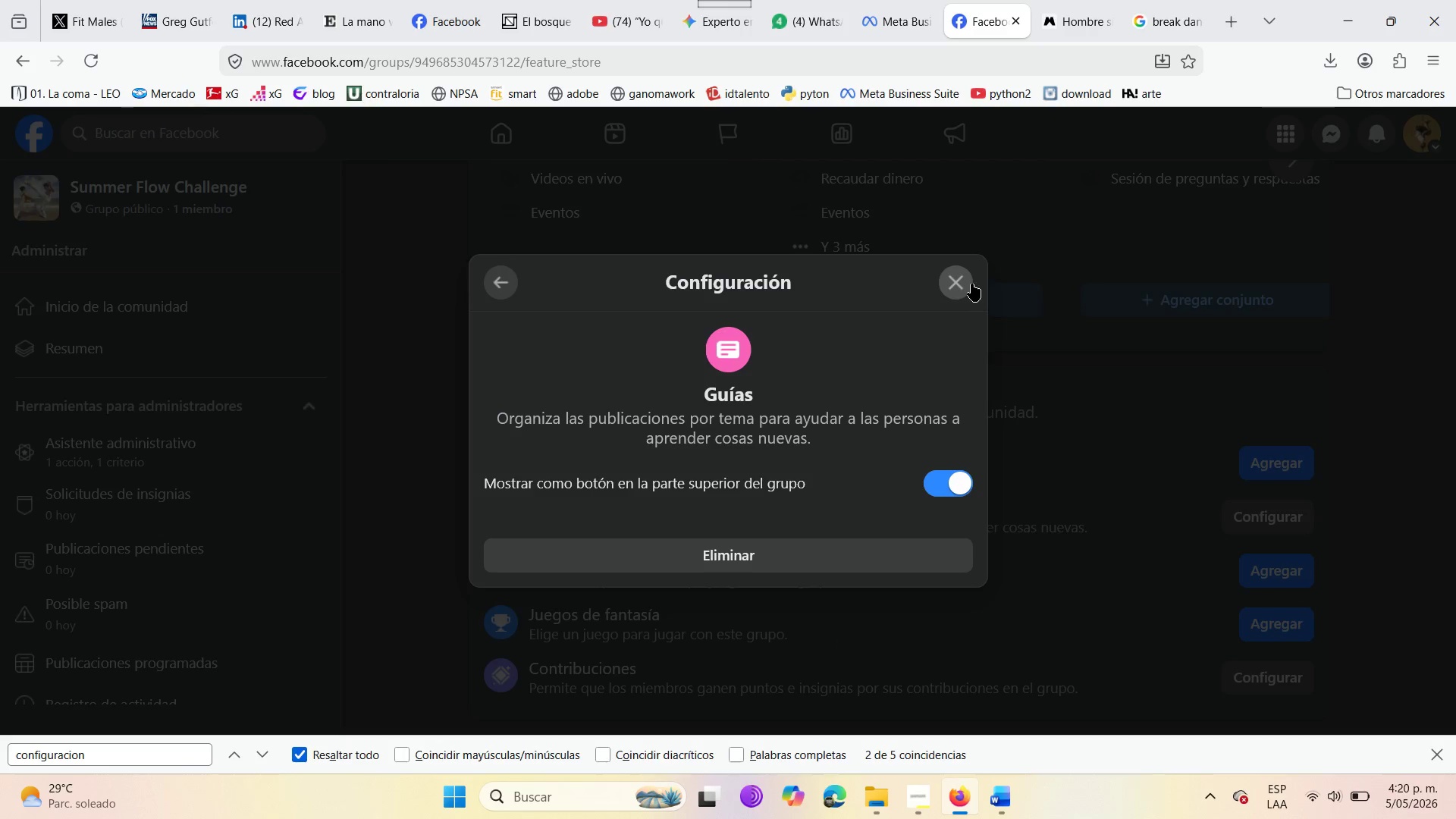 
left_click([958, 282])
 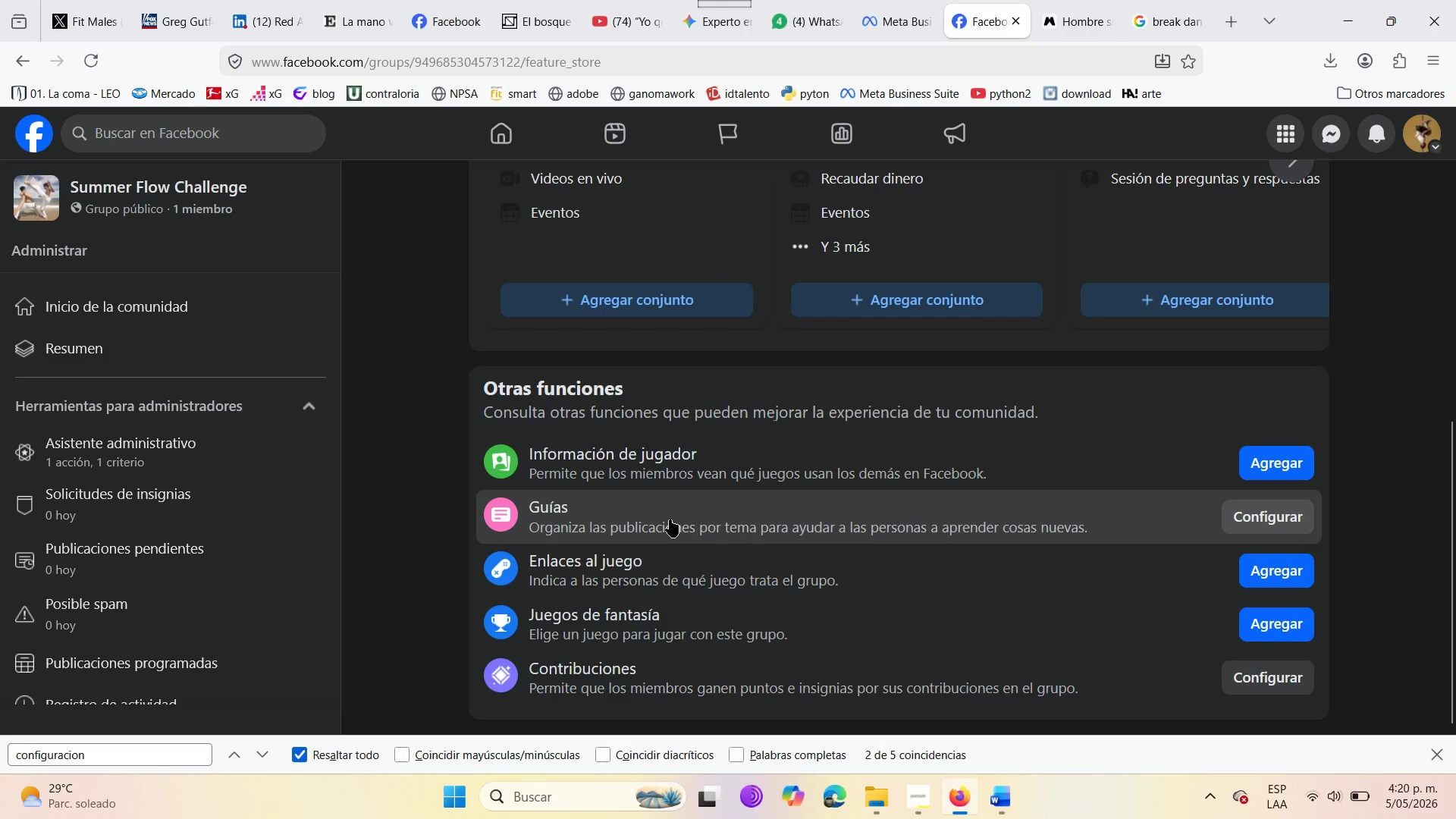 
scroll: coordinate [489, 614], scroll_direction: up, amount: 9.0
 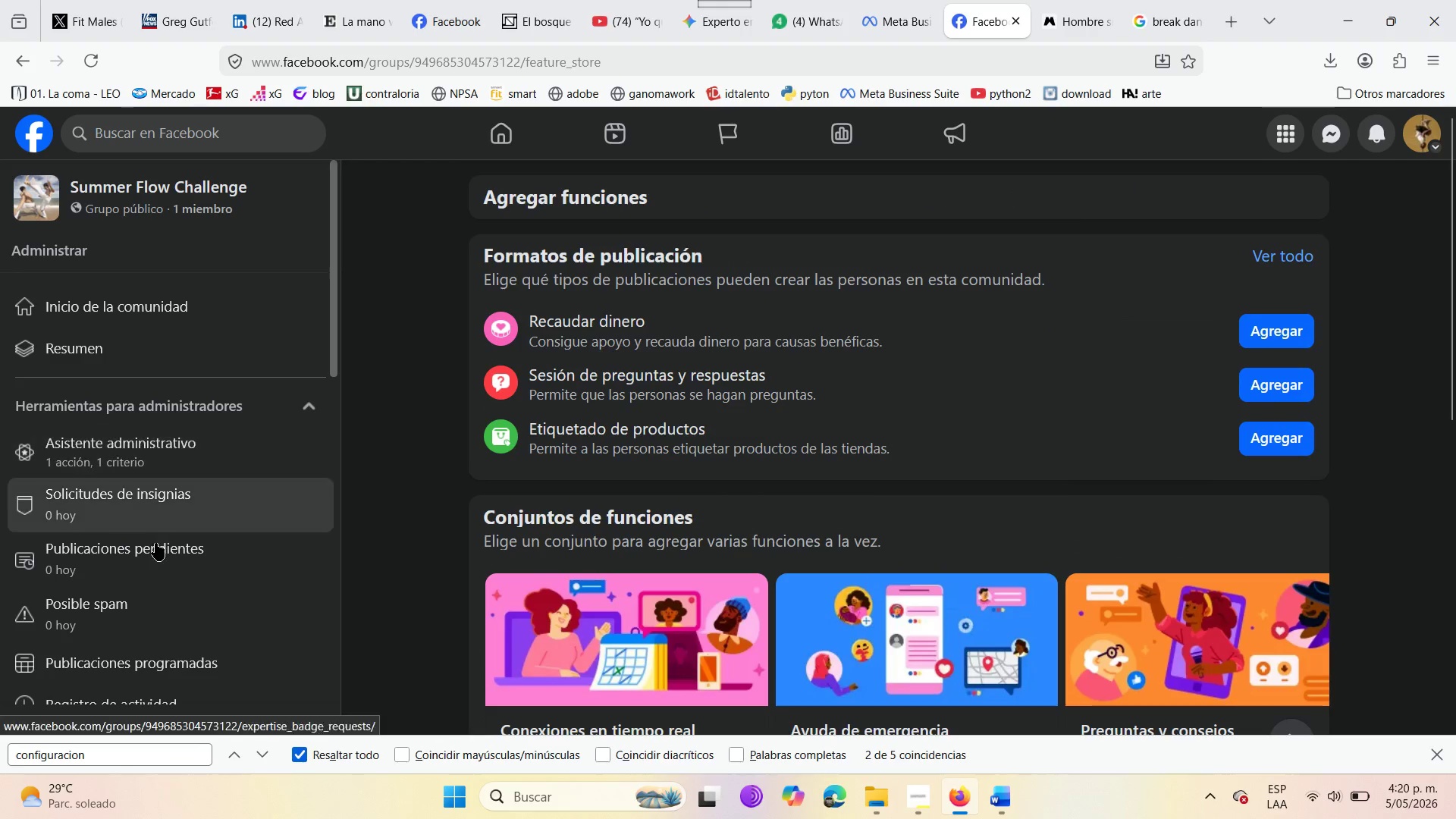 
scroll: coordinate [306, 613], scroll_direction: down, amount: 12.0
 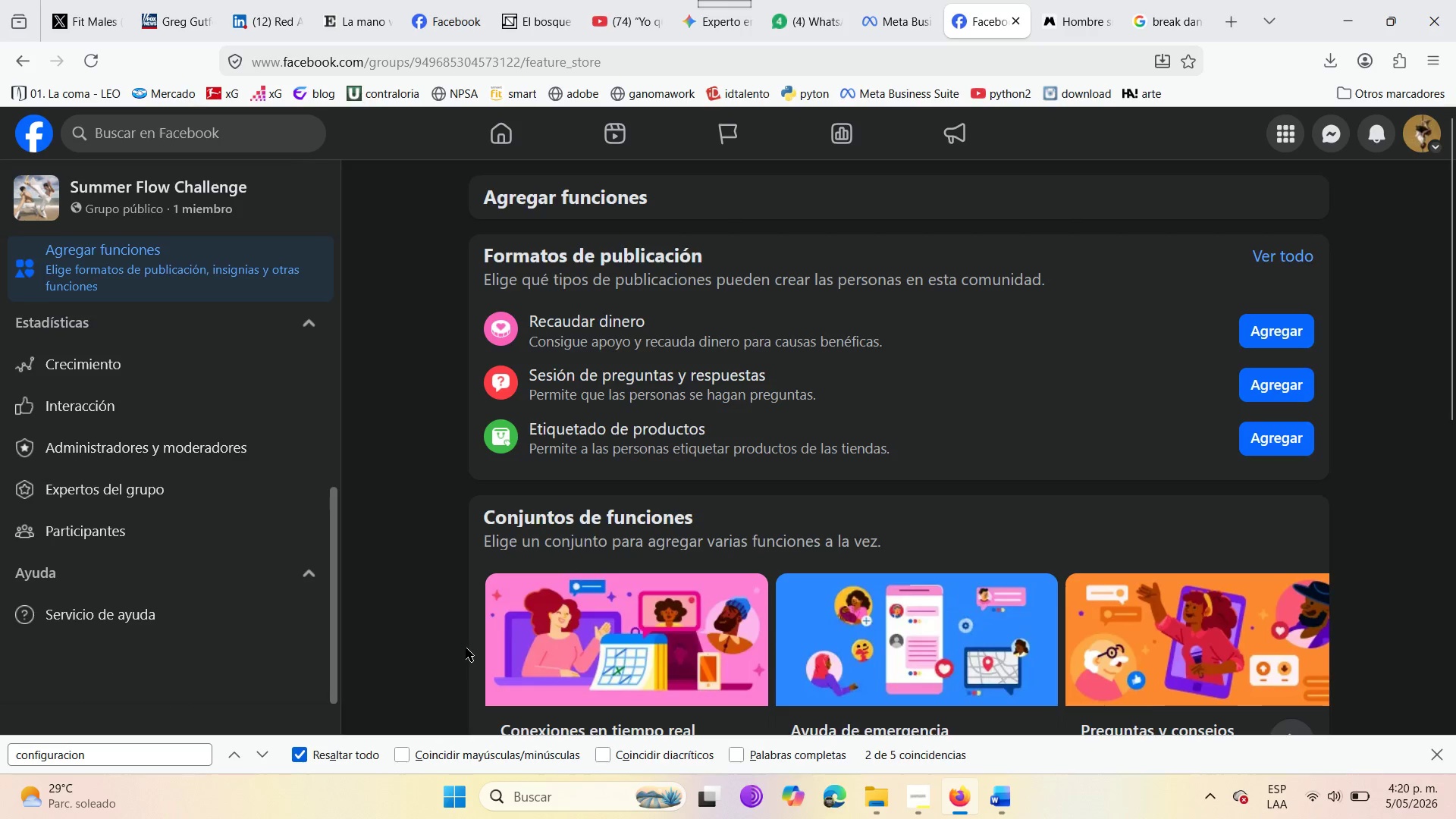 
key(Control+B)
 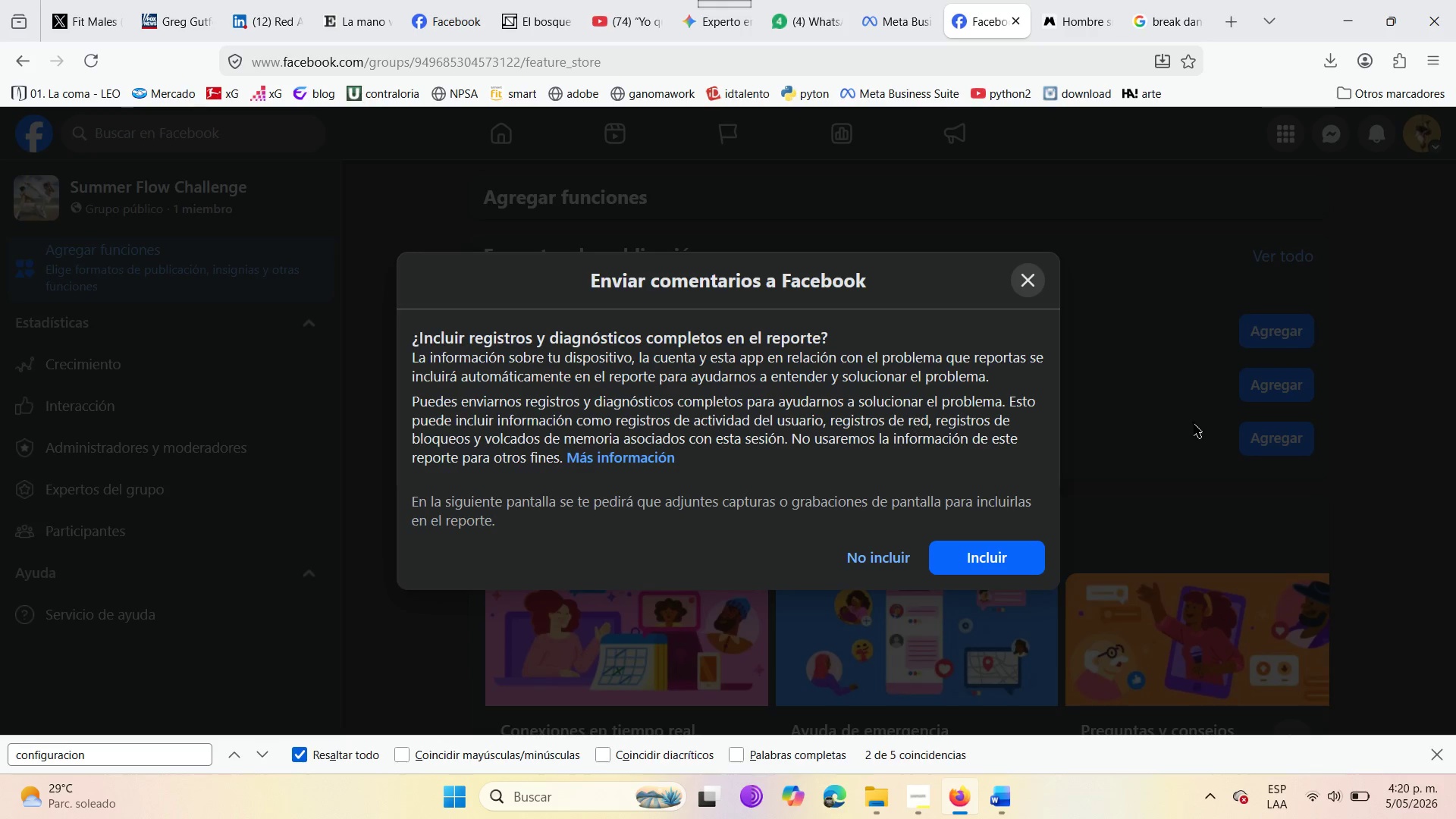 
left_click([1031, 281])
 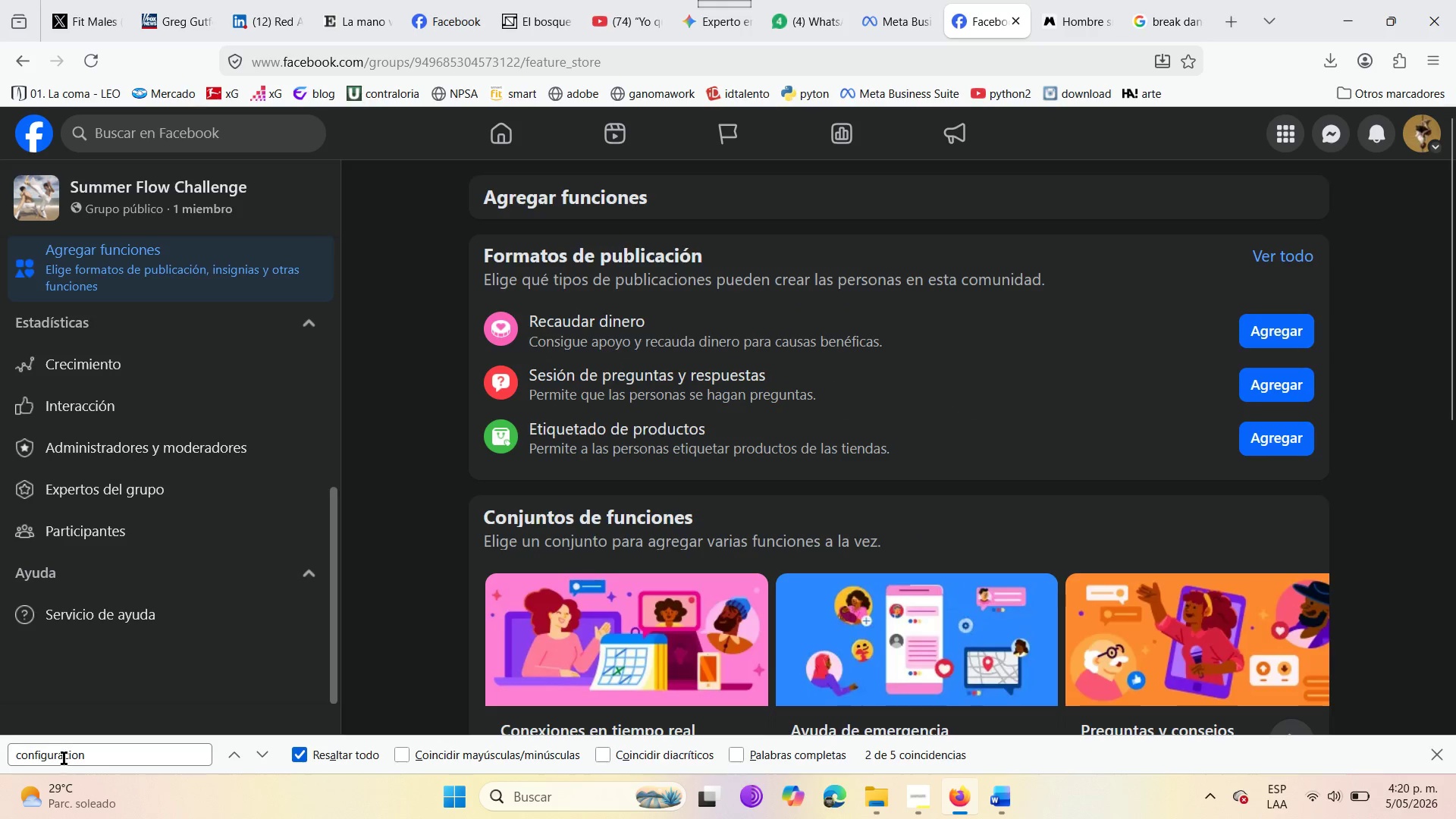 
left_click([64, 758])
 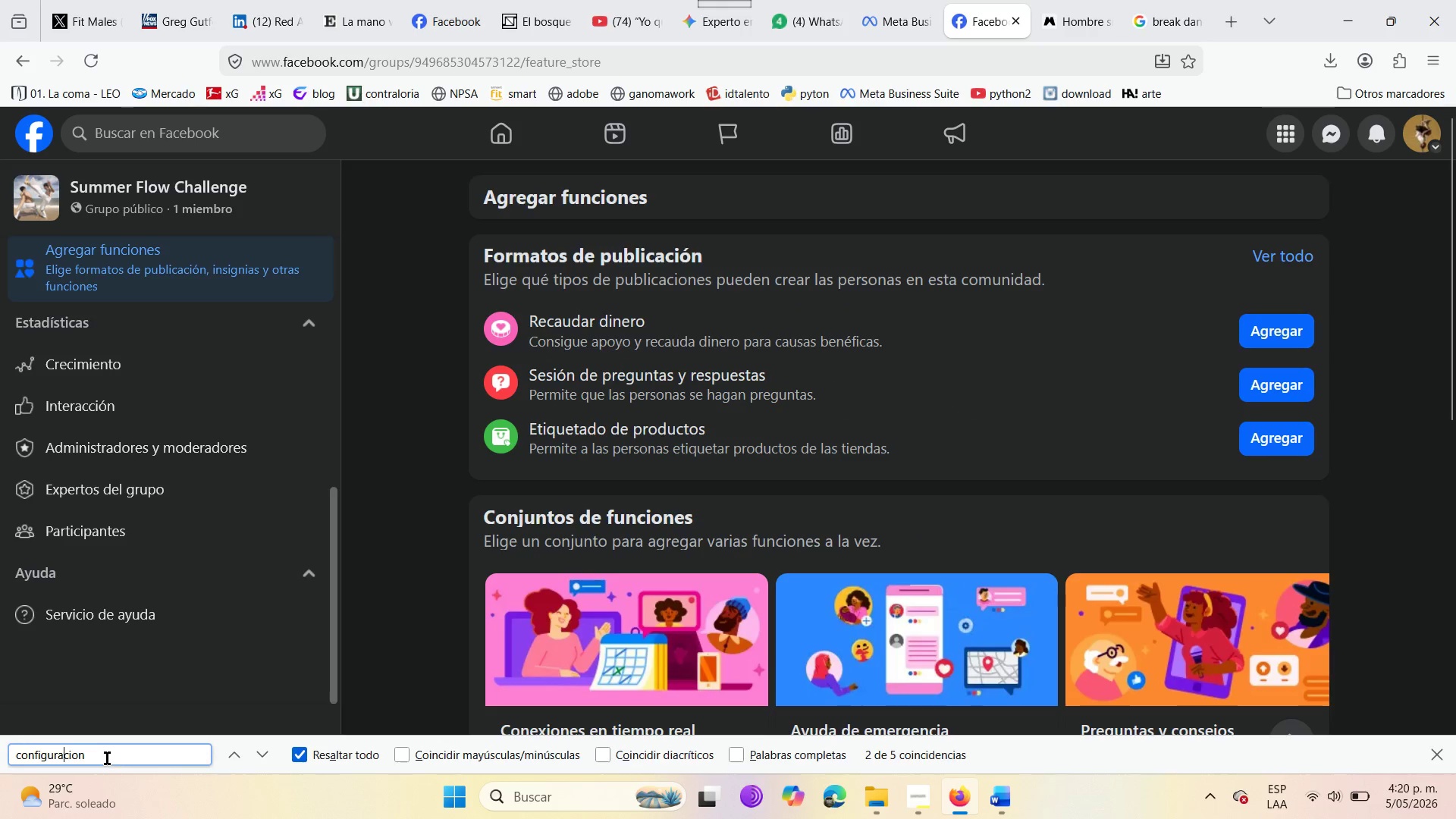 
left_click_drag(start_coordinate=[107, 758], to_coordinate=[0, 753])
 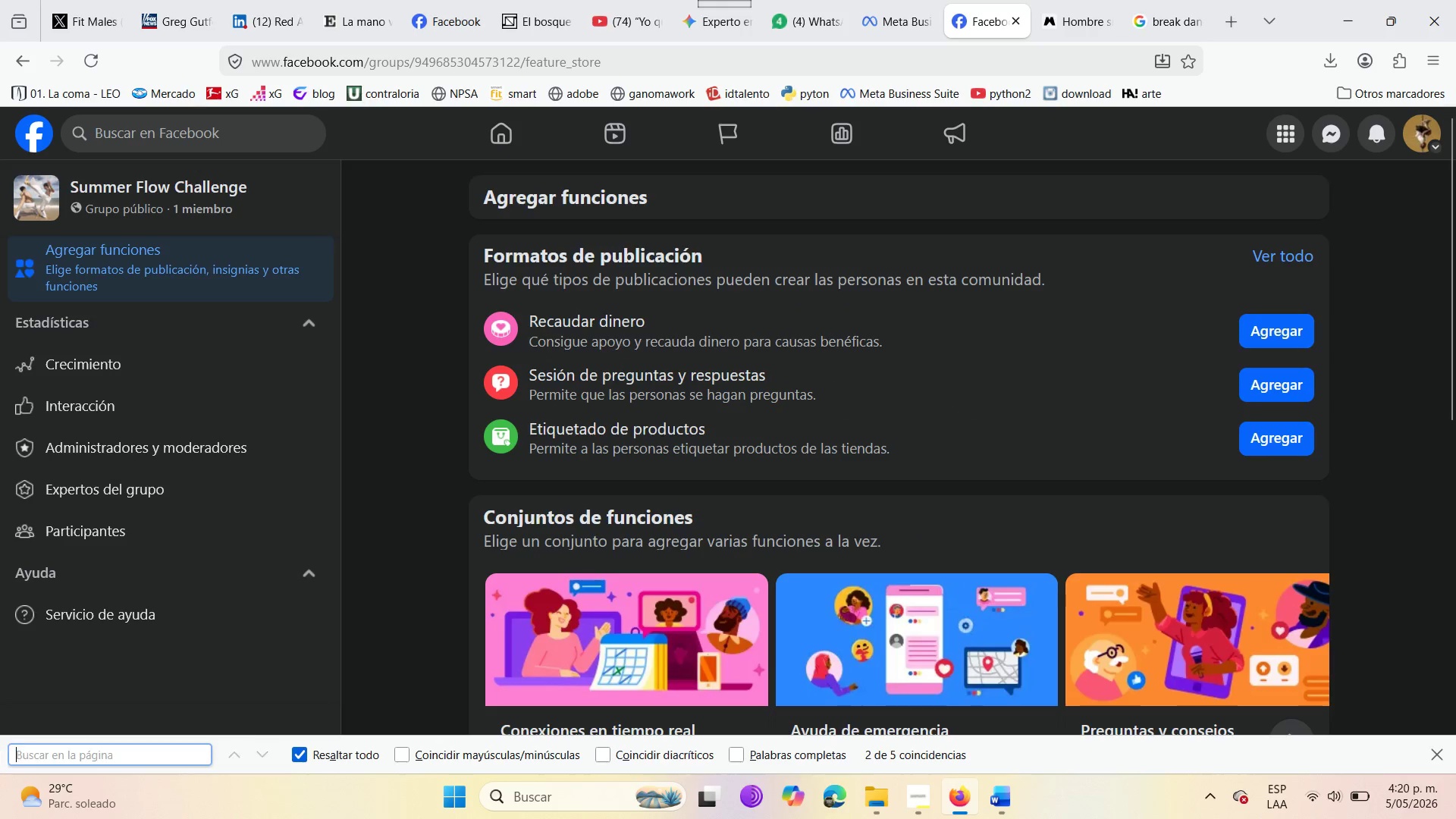 
key(Backspace)
type(guias)
 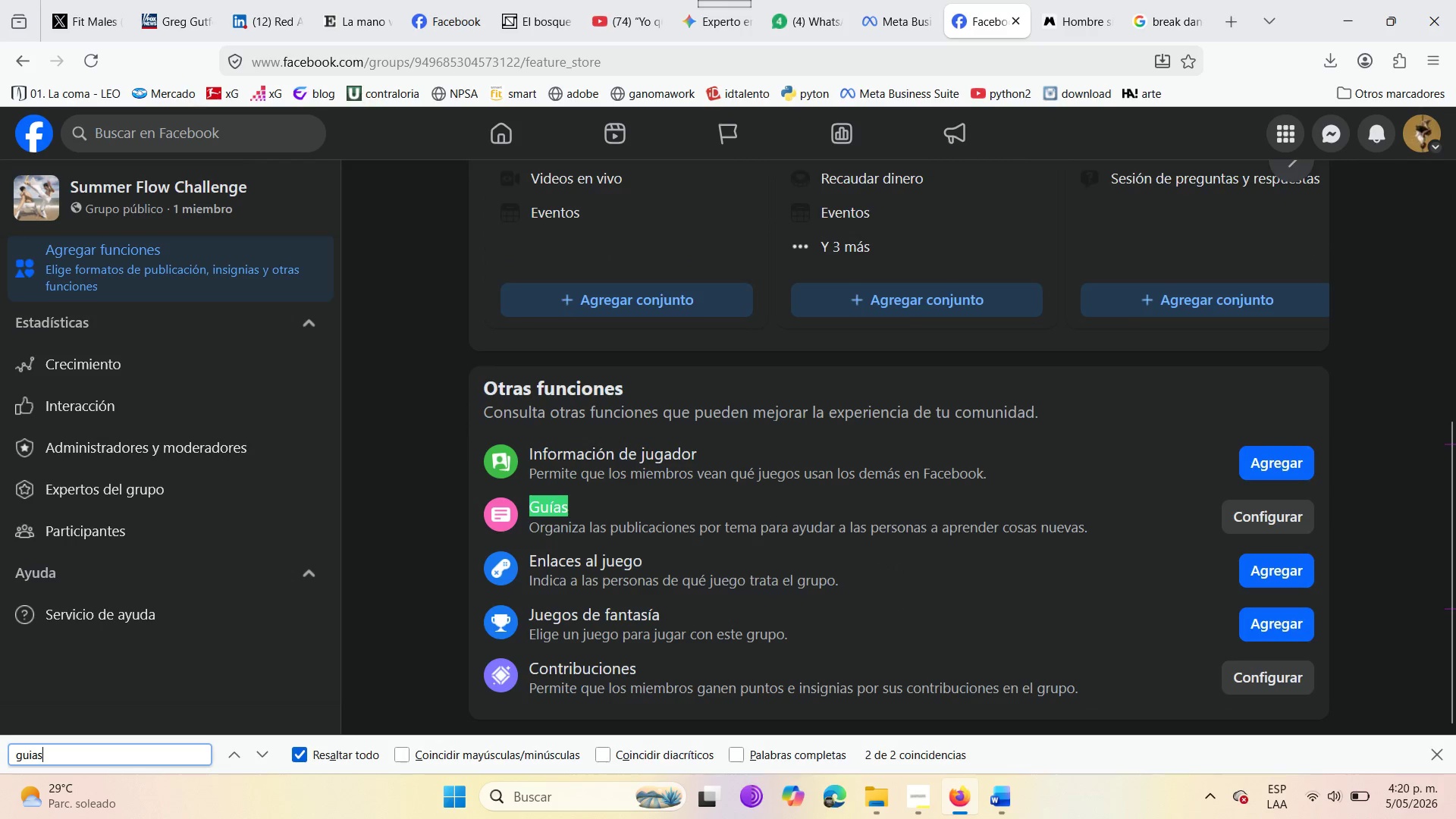 
key(Enter)
 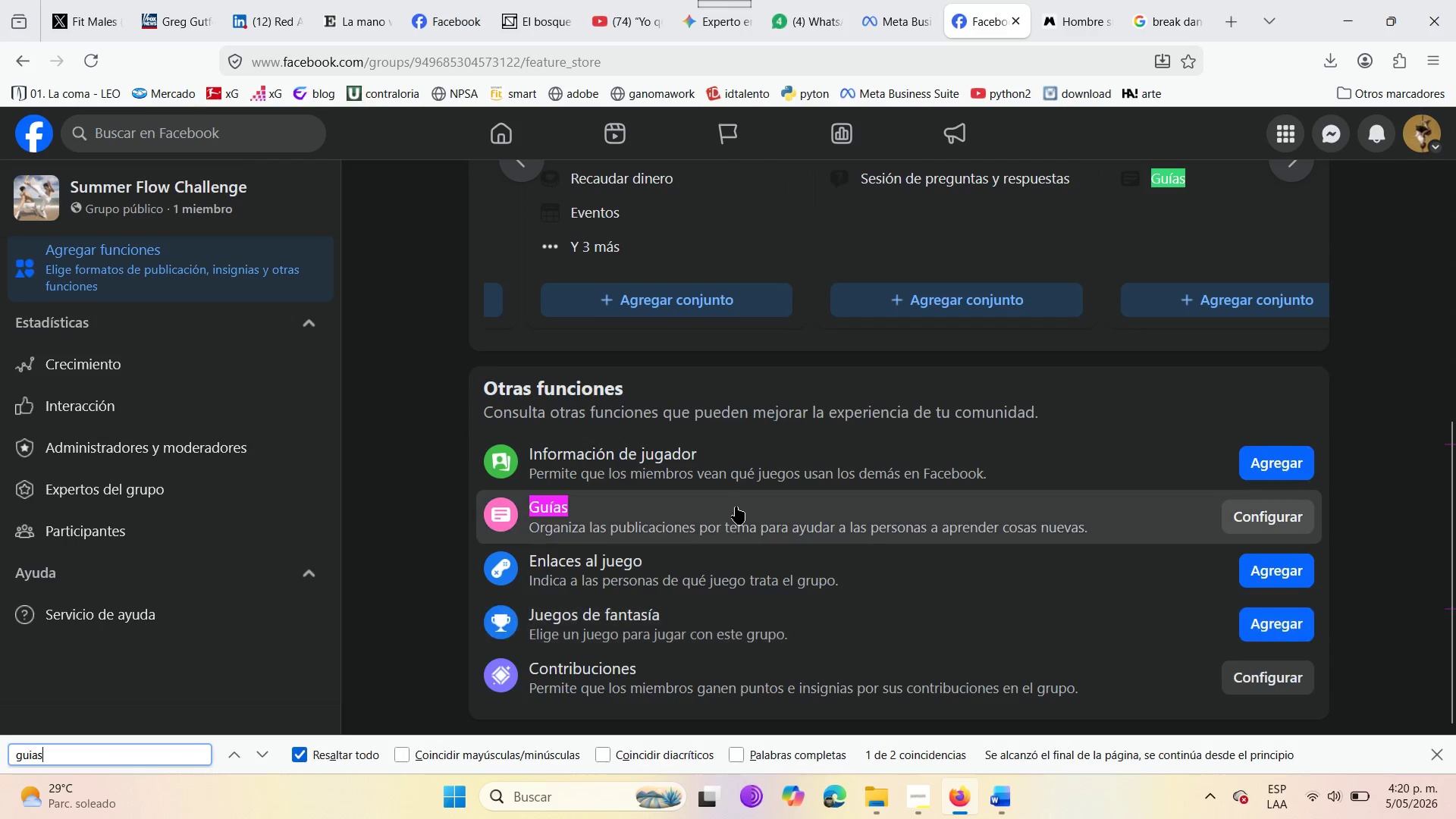 
scroll: coordinate [738, 505], scroll_direction: up, amount: 4.0
 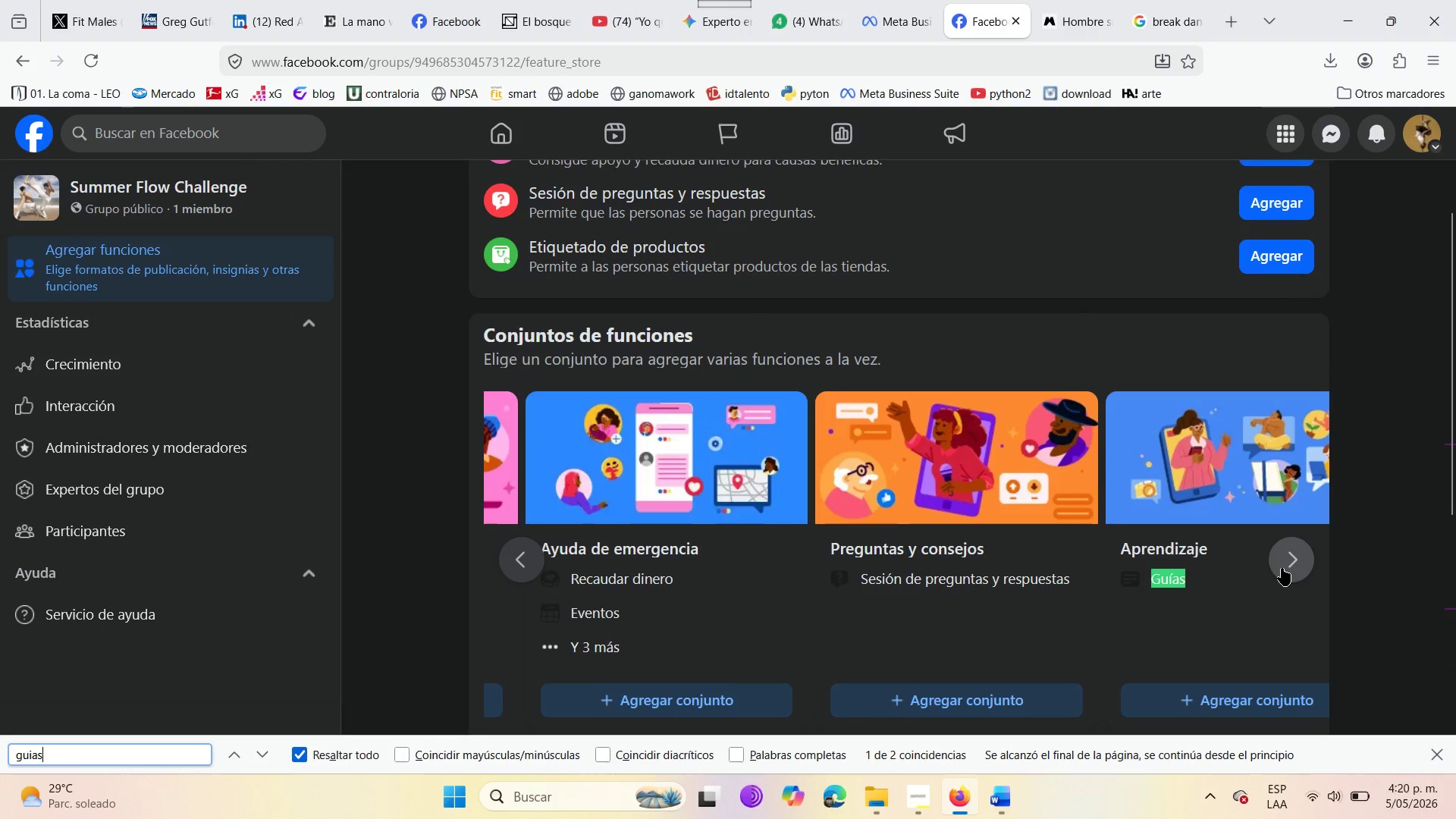 
left_click([1281, 559])
 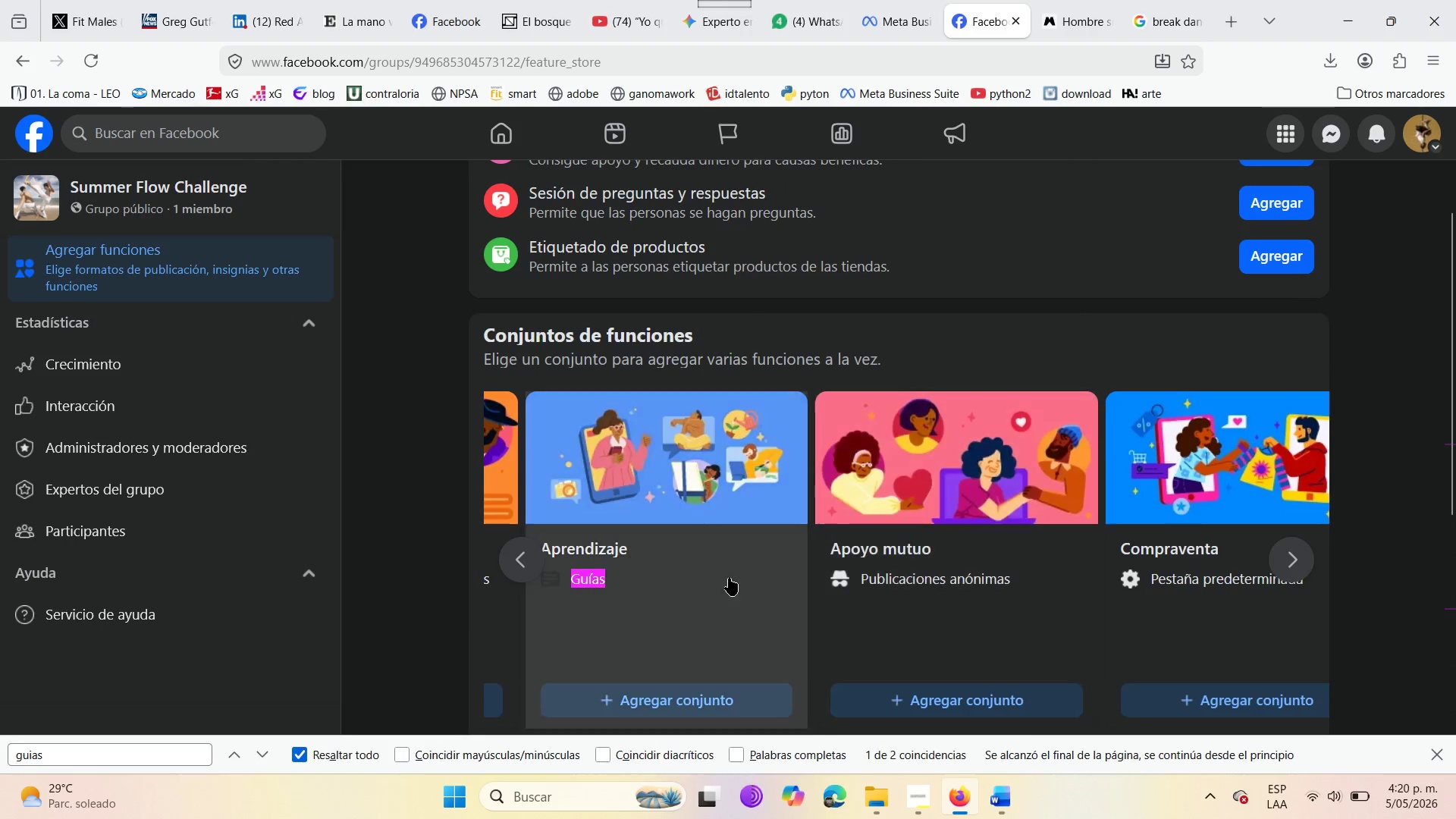 
left_click([685, 578])
 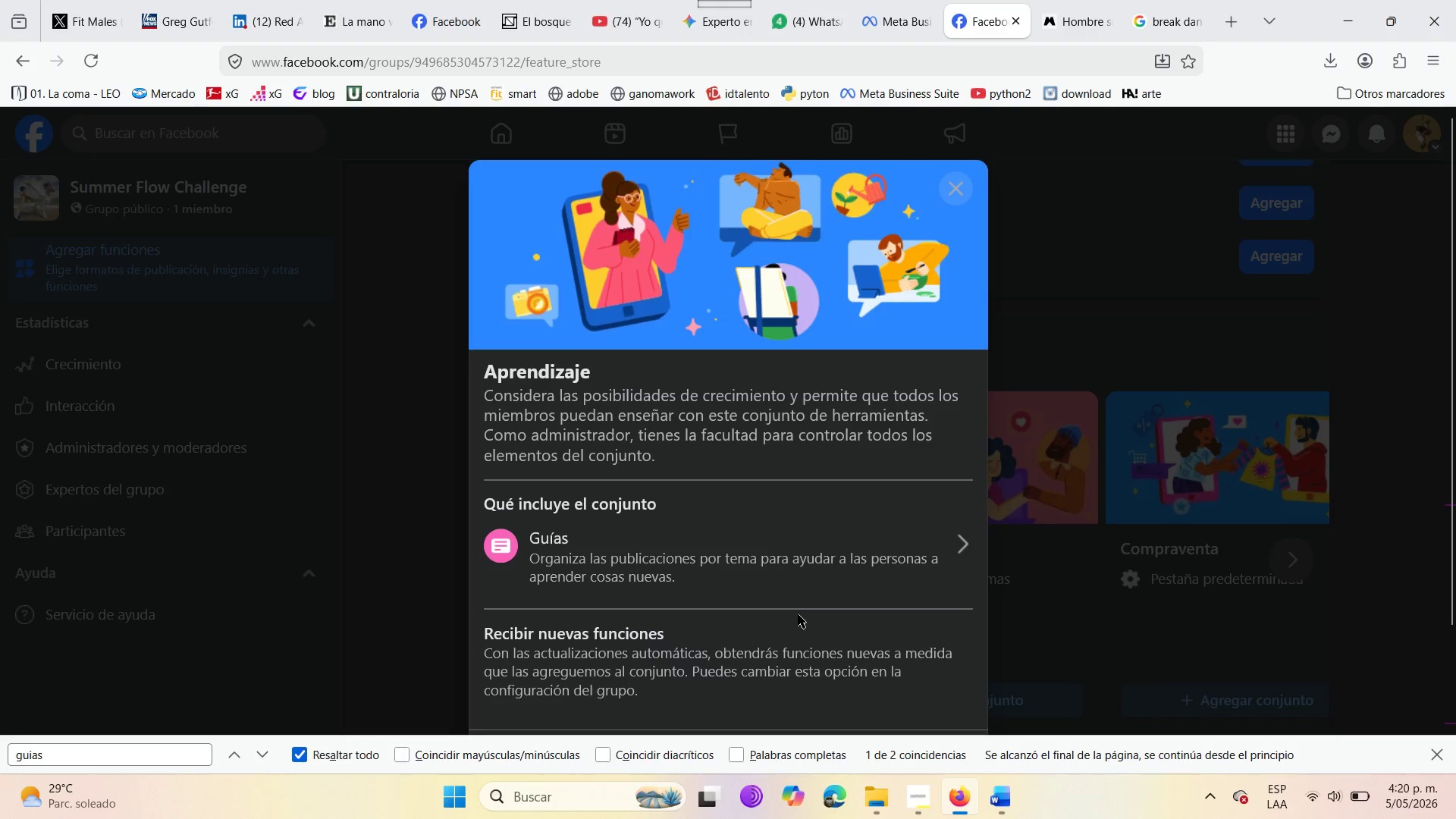 
scroll: coordinate [607, 594], scroll_direction: down, amount: 1.0
 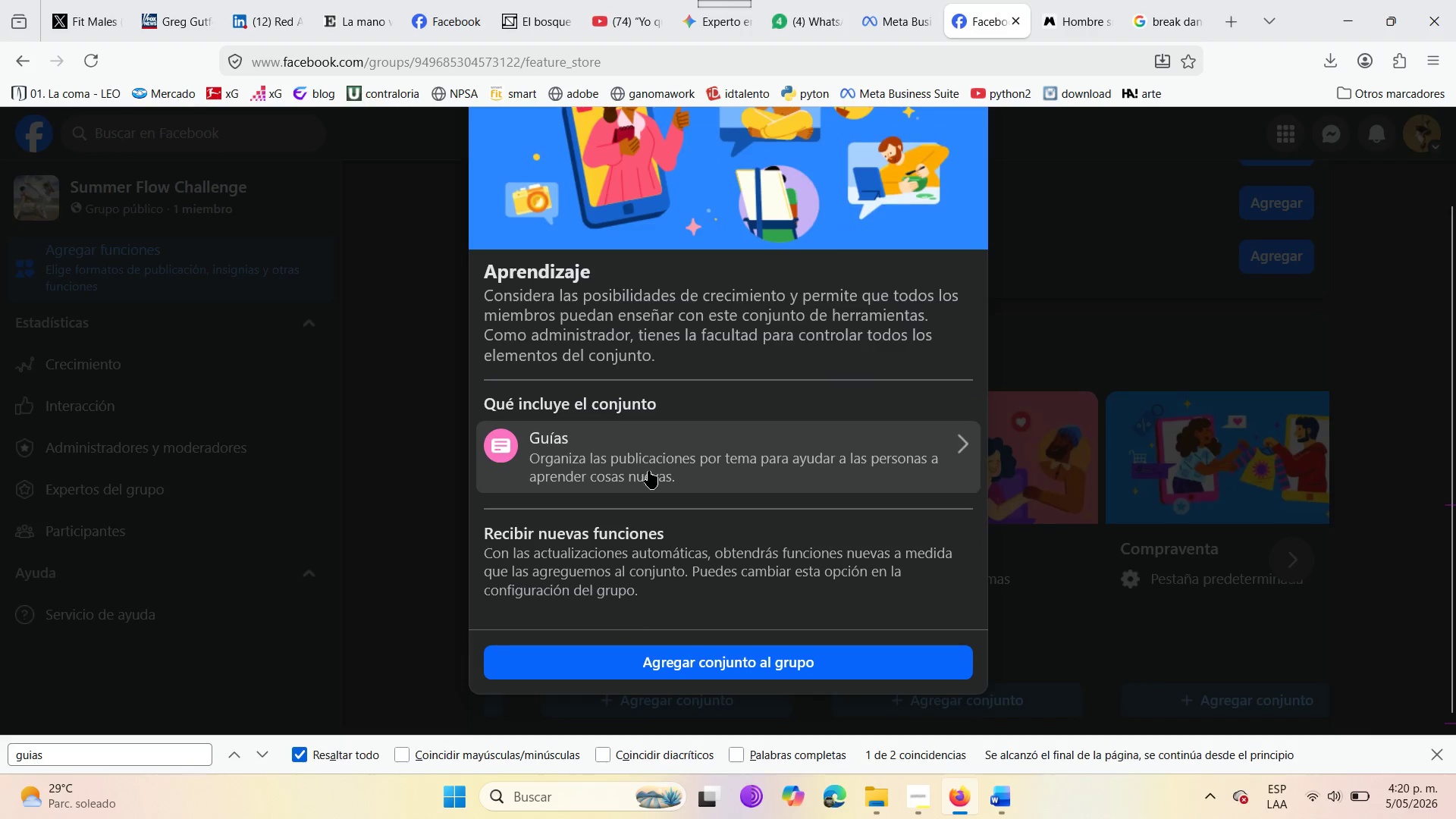 
left_click([648, 472])
 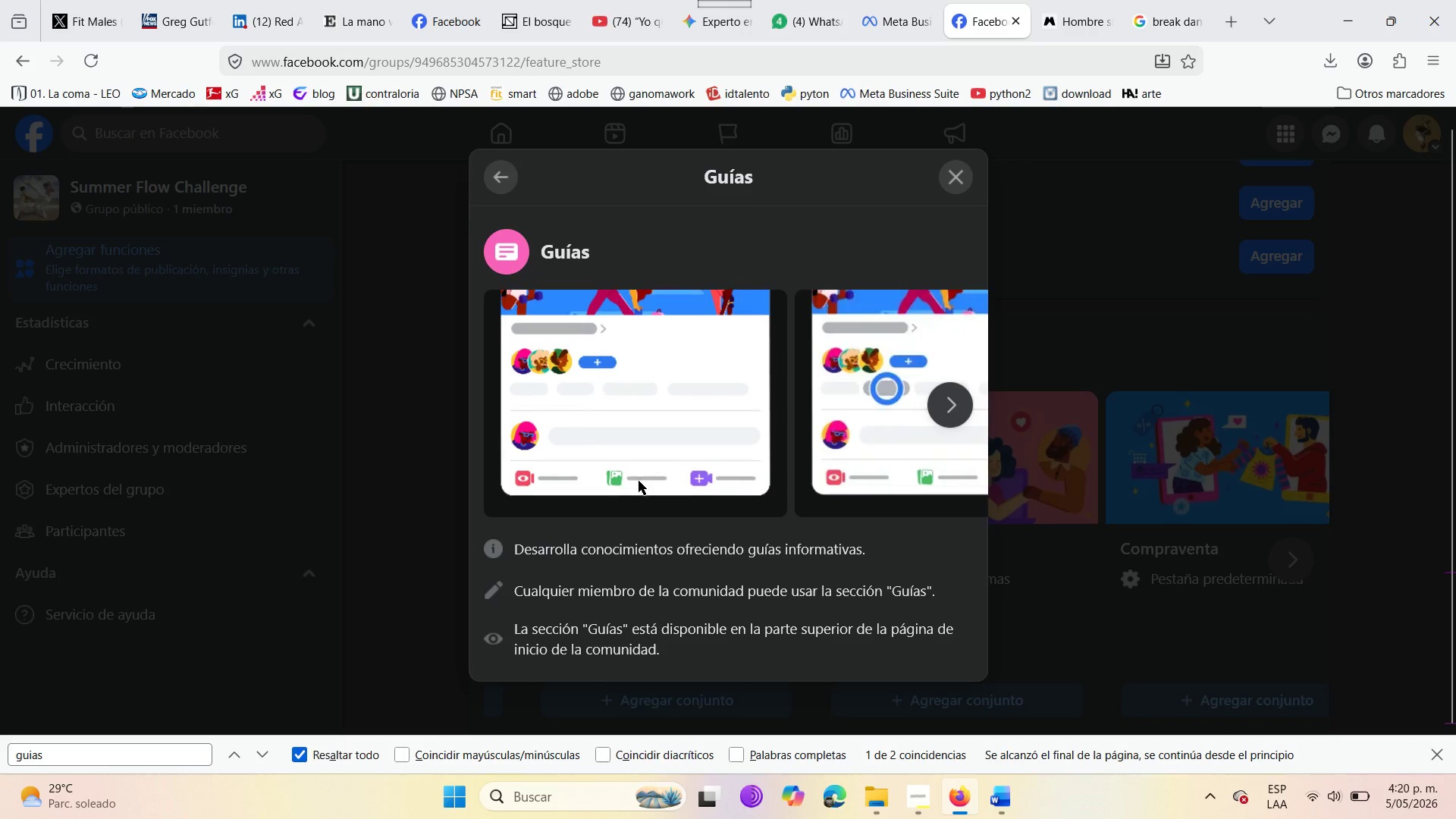 
scroll: coordinate [733, 444], scroll_direction: down, amount: 7.0
 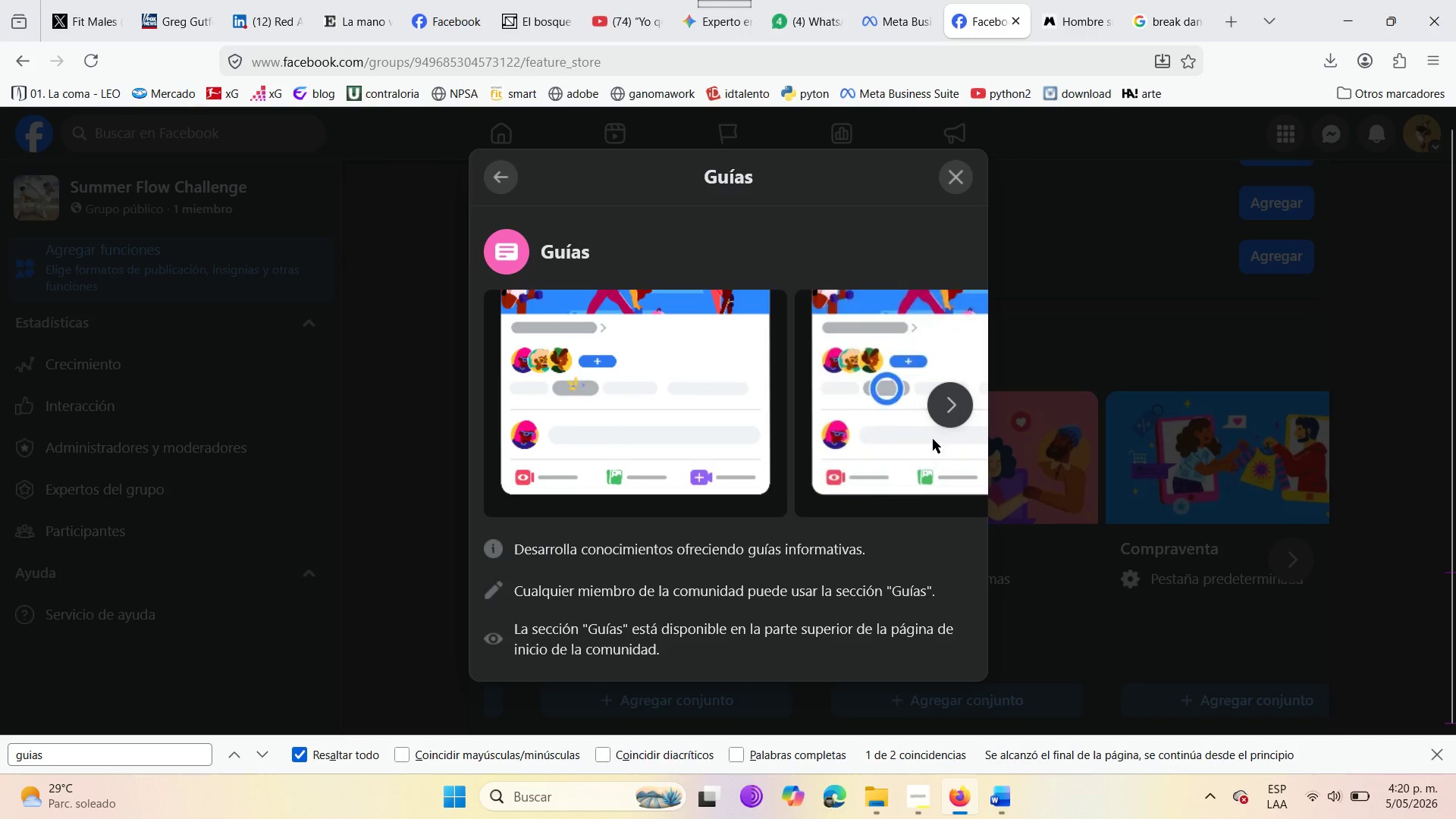 
left_click([952, 412])
 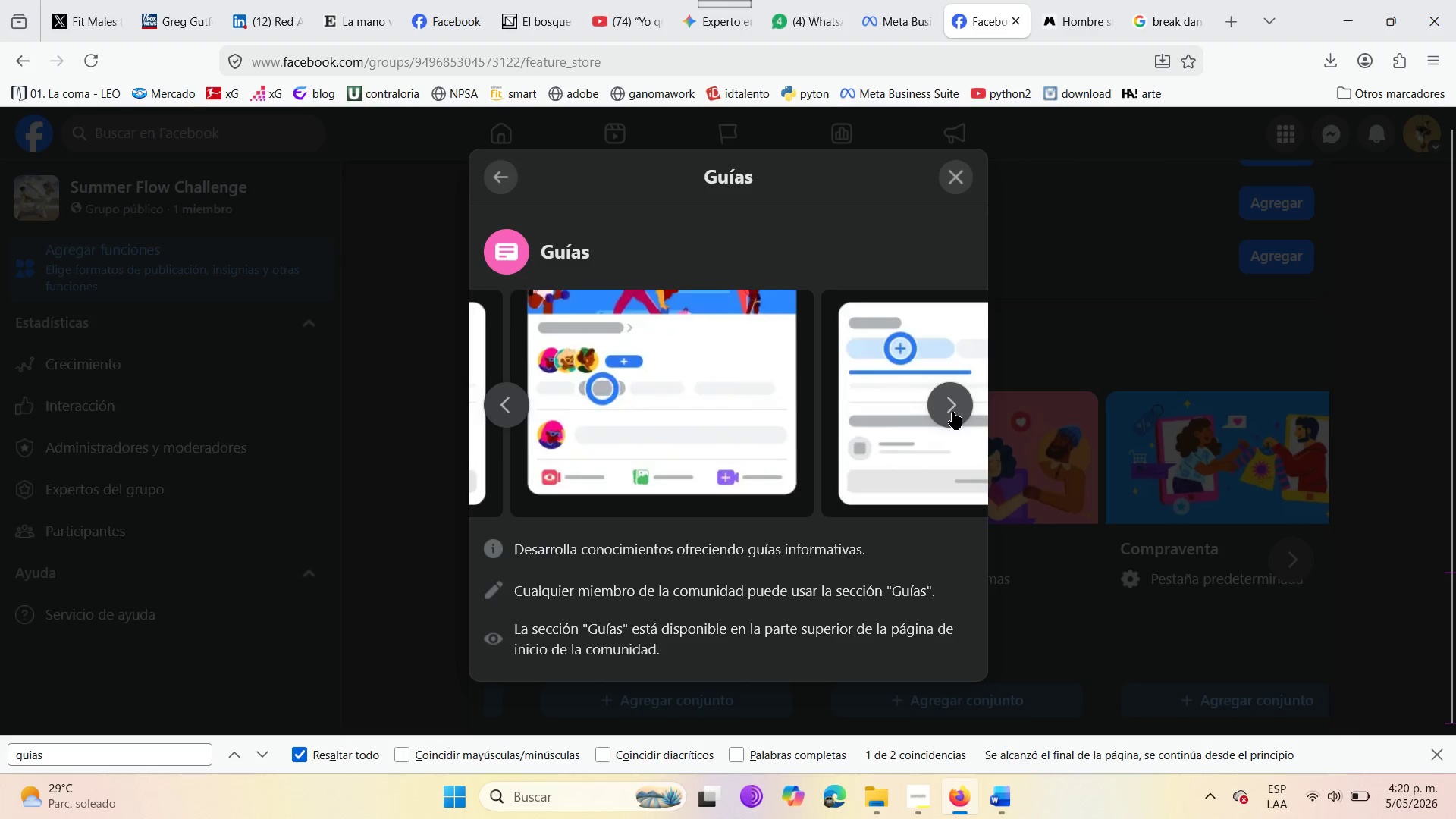 
left_click([952, 412])
 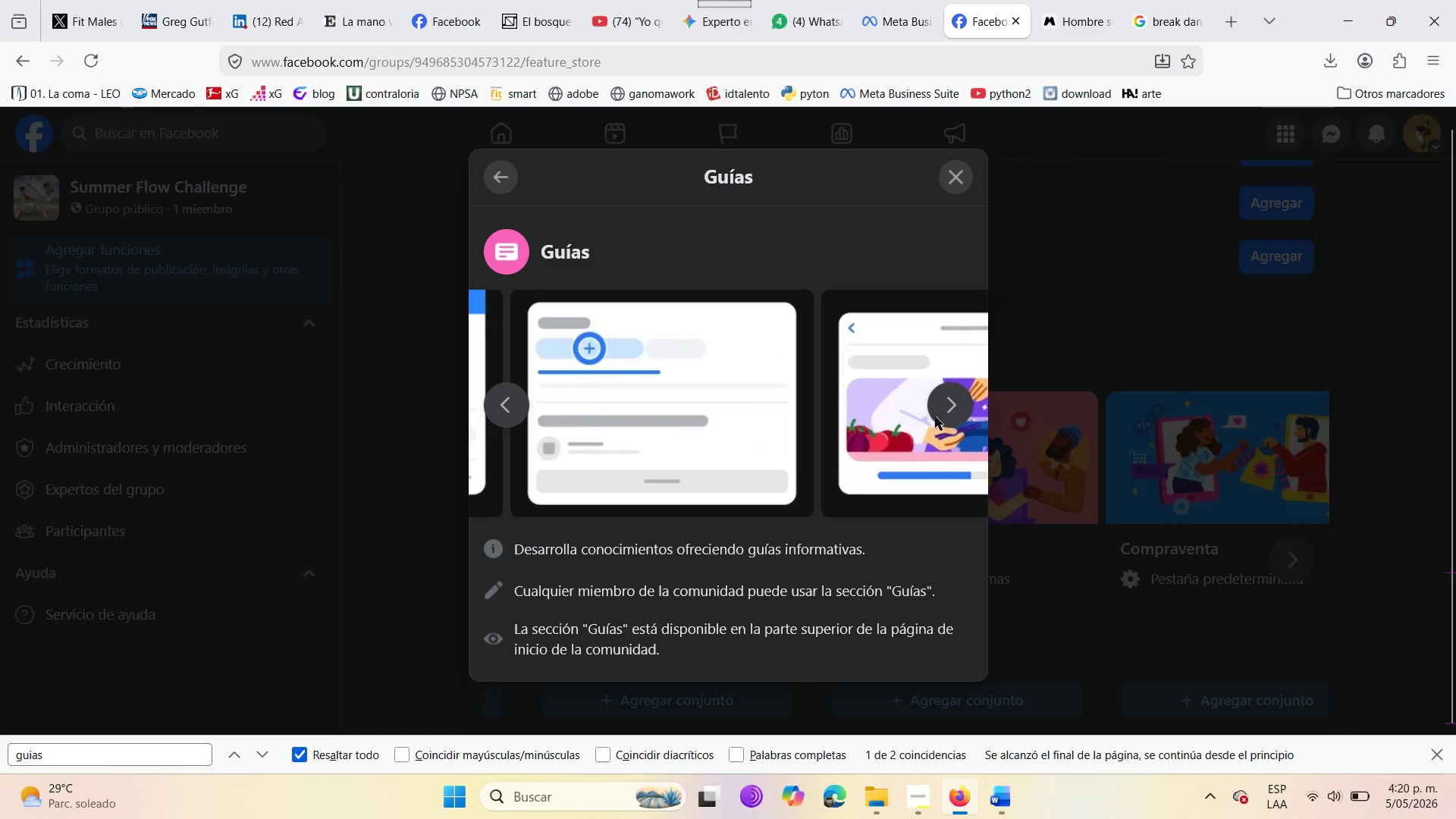 
left_click([946, 394])
 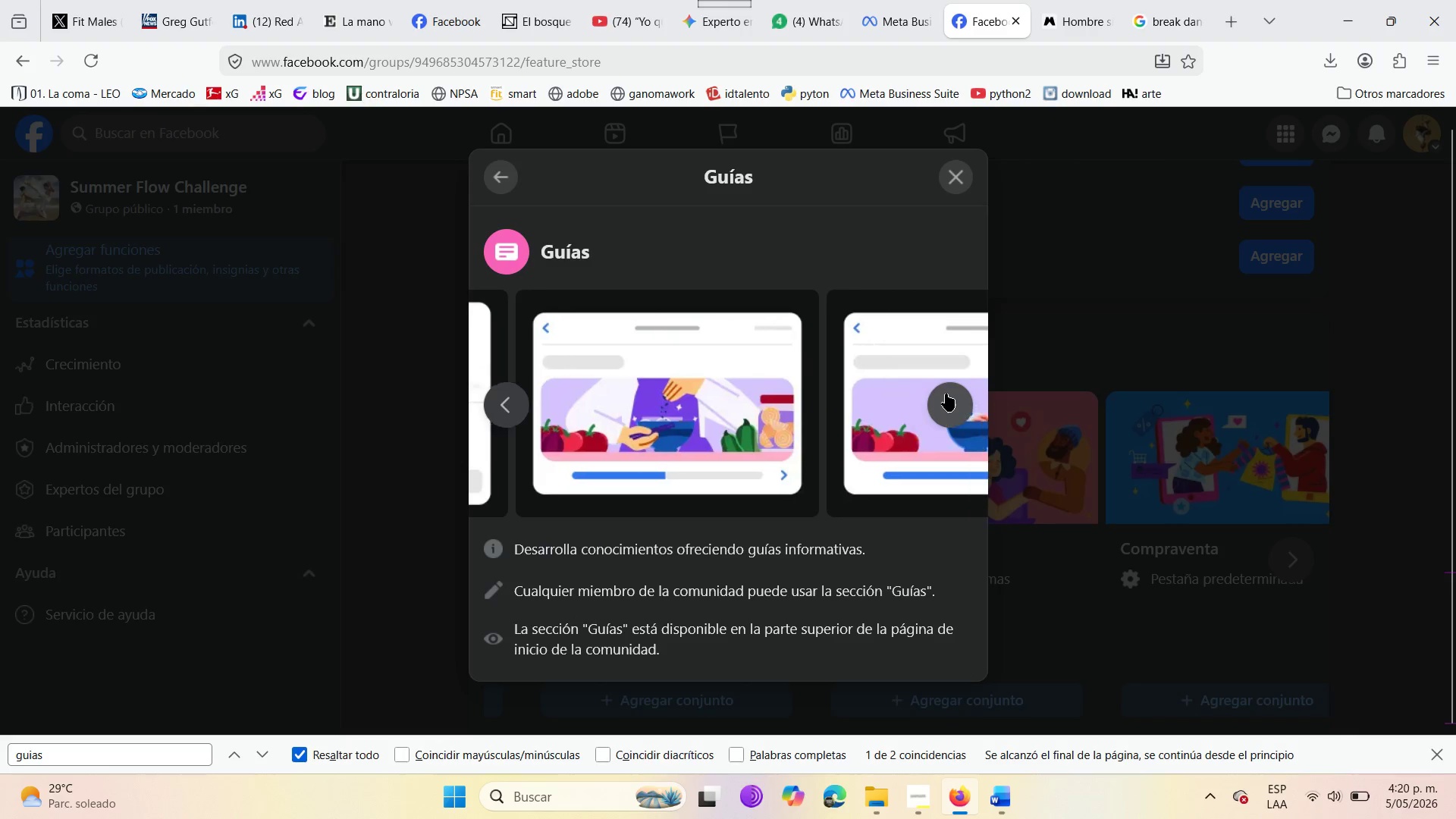 
left_click([946, 394])
 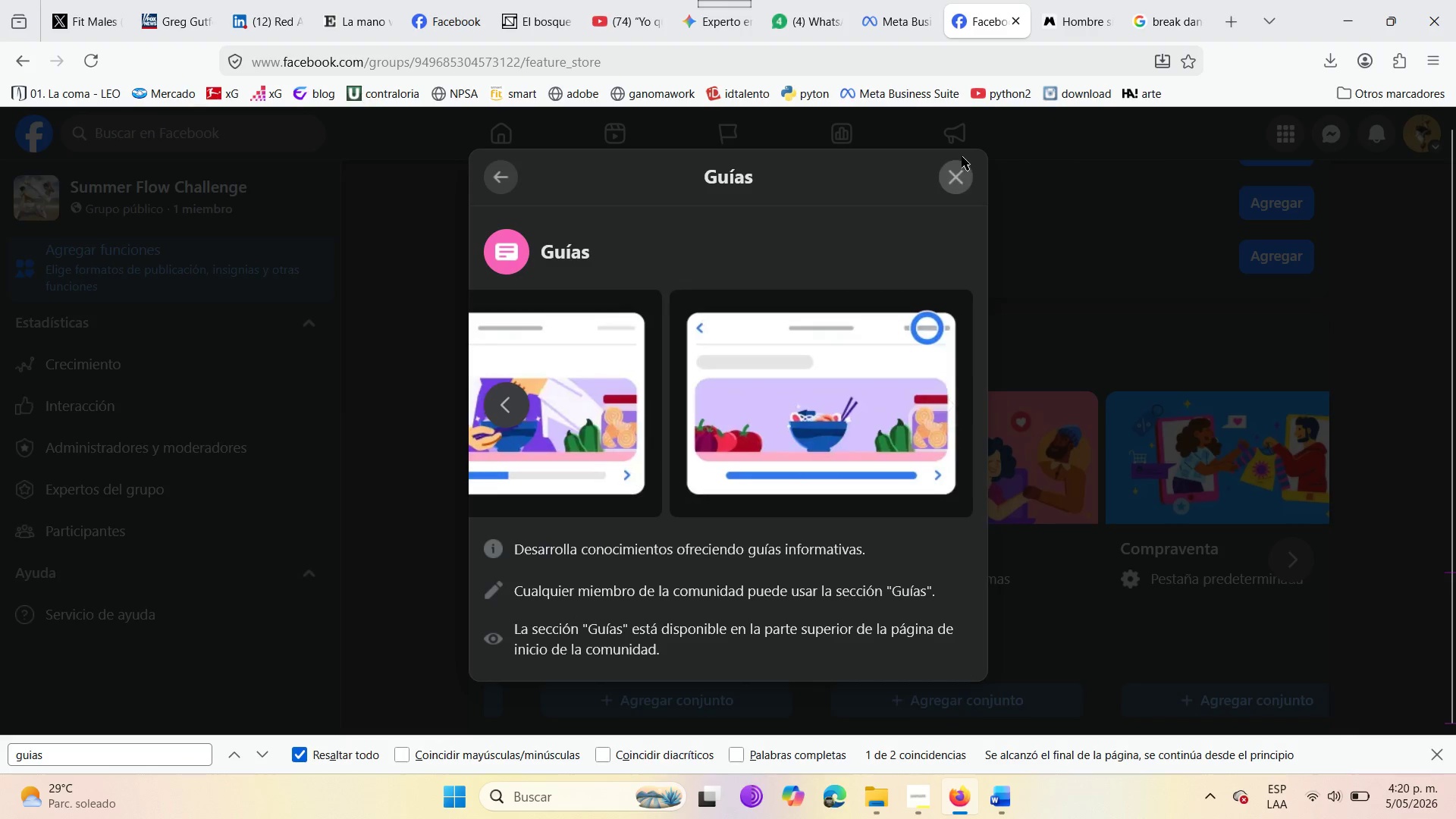 
left_click([962, 153])
 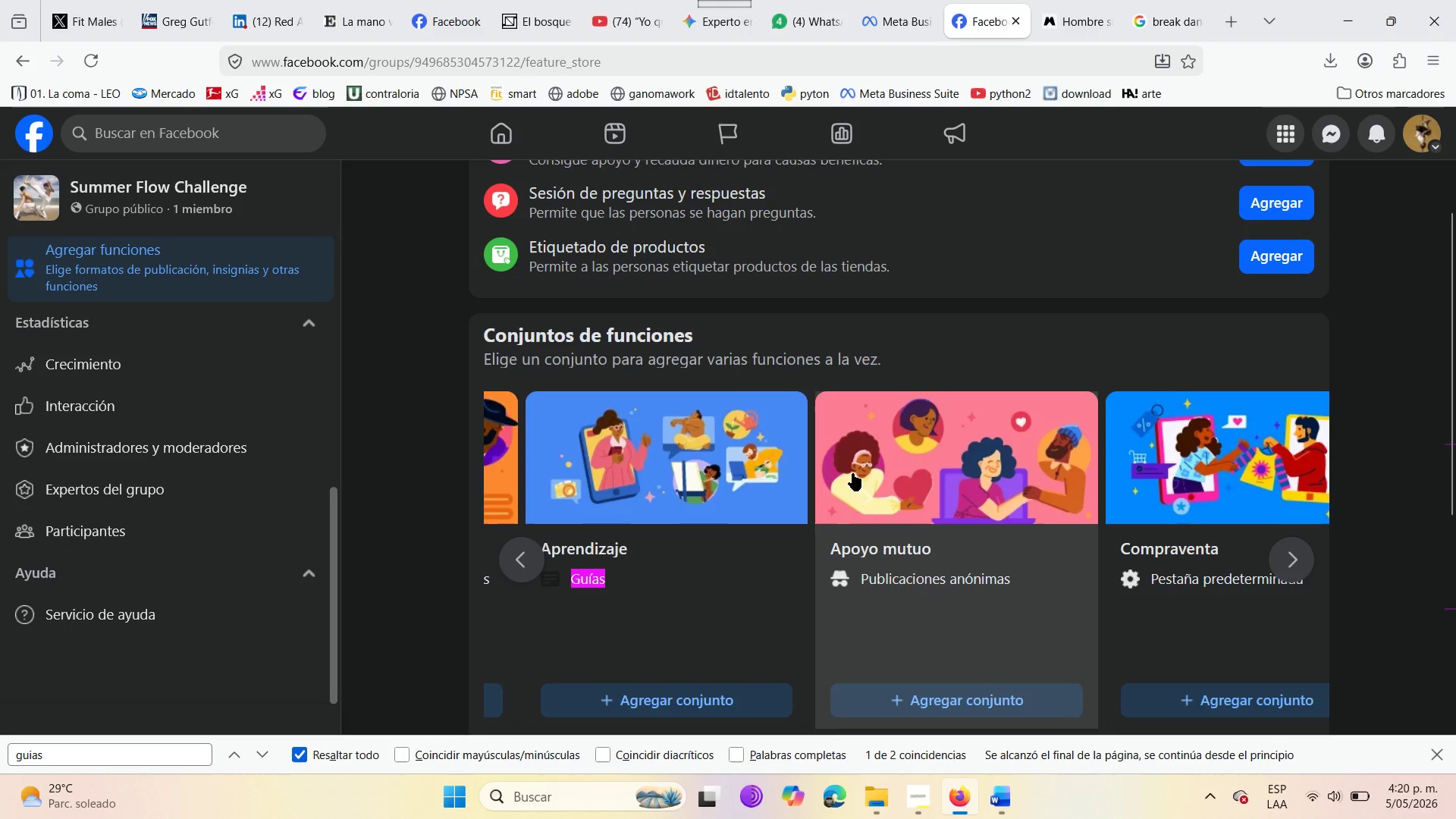 
scroll: coordinate [575, 254], scroll_direction: up, amount: 12.0
 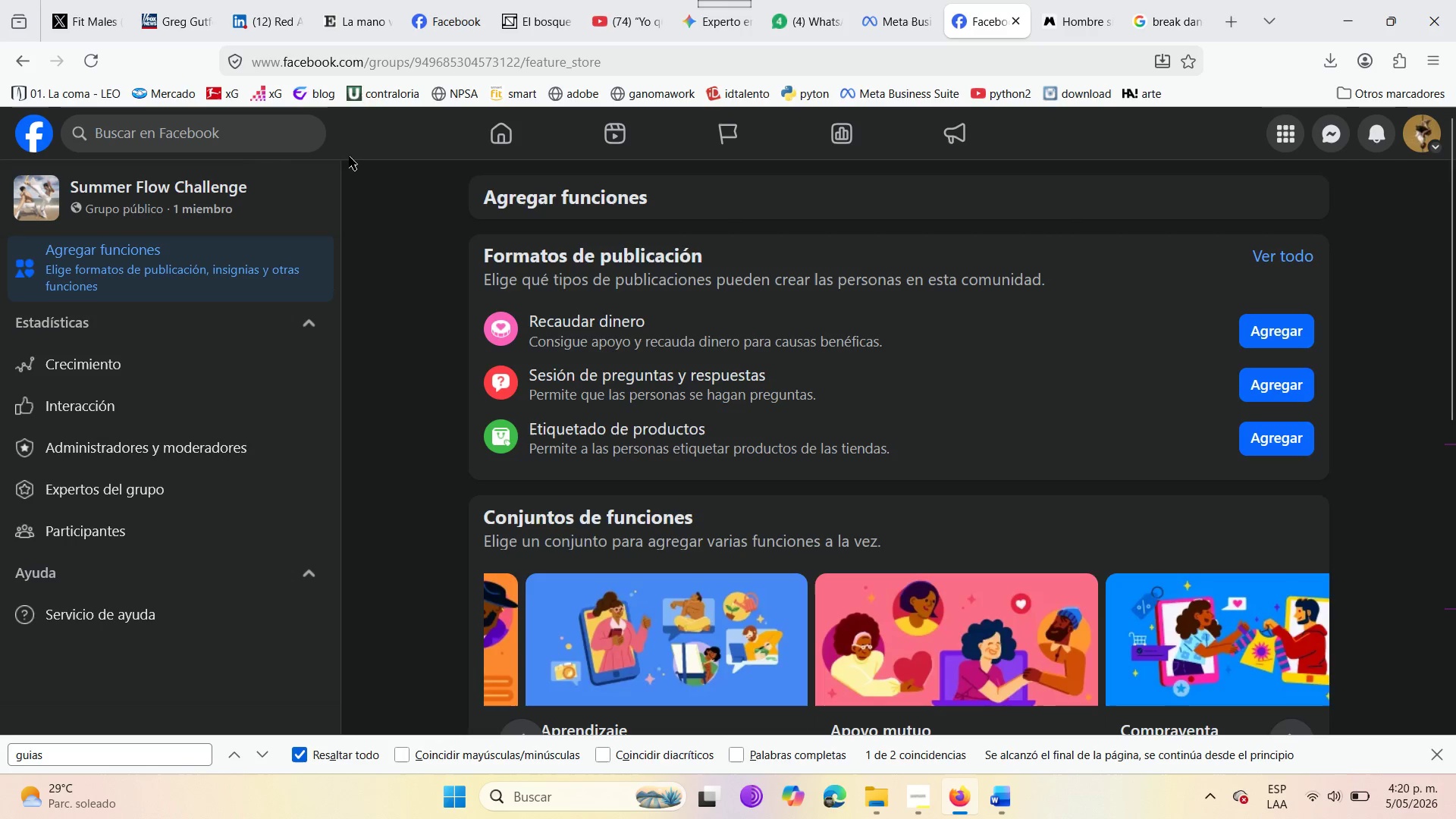 
left_click([195, 187])
 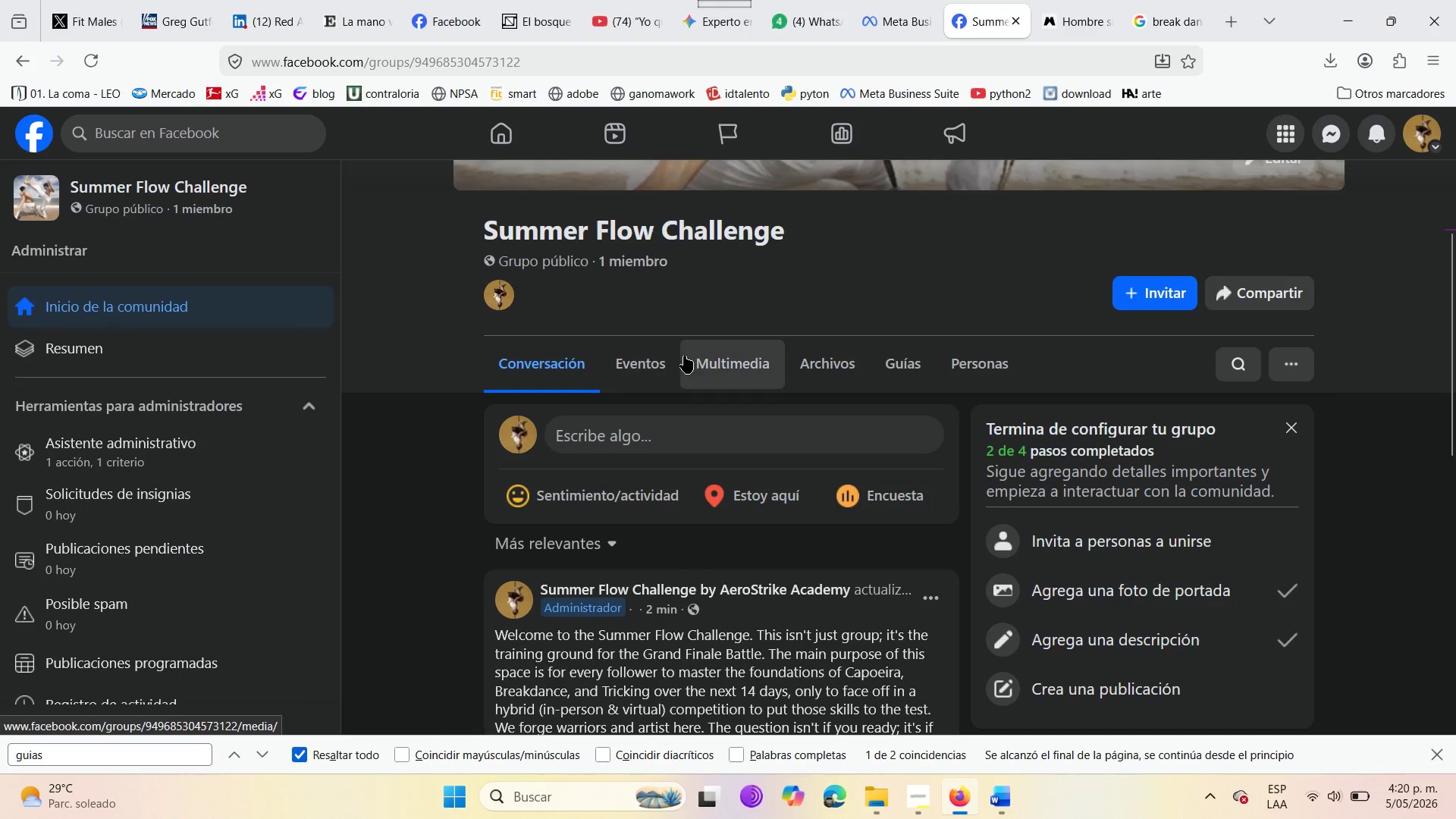 
left_click([885, 369])
 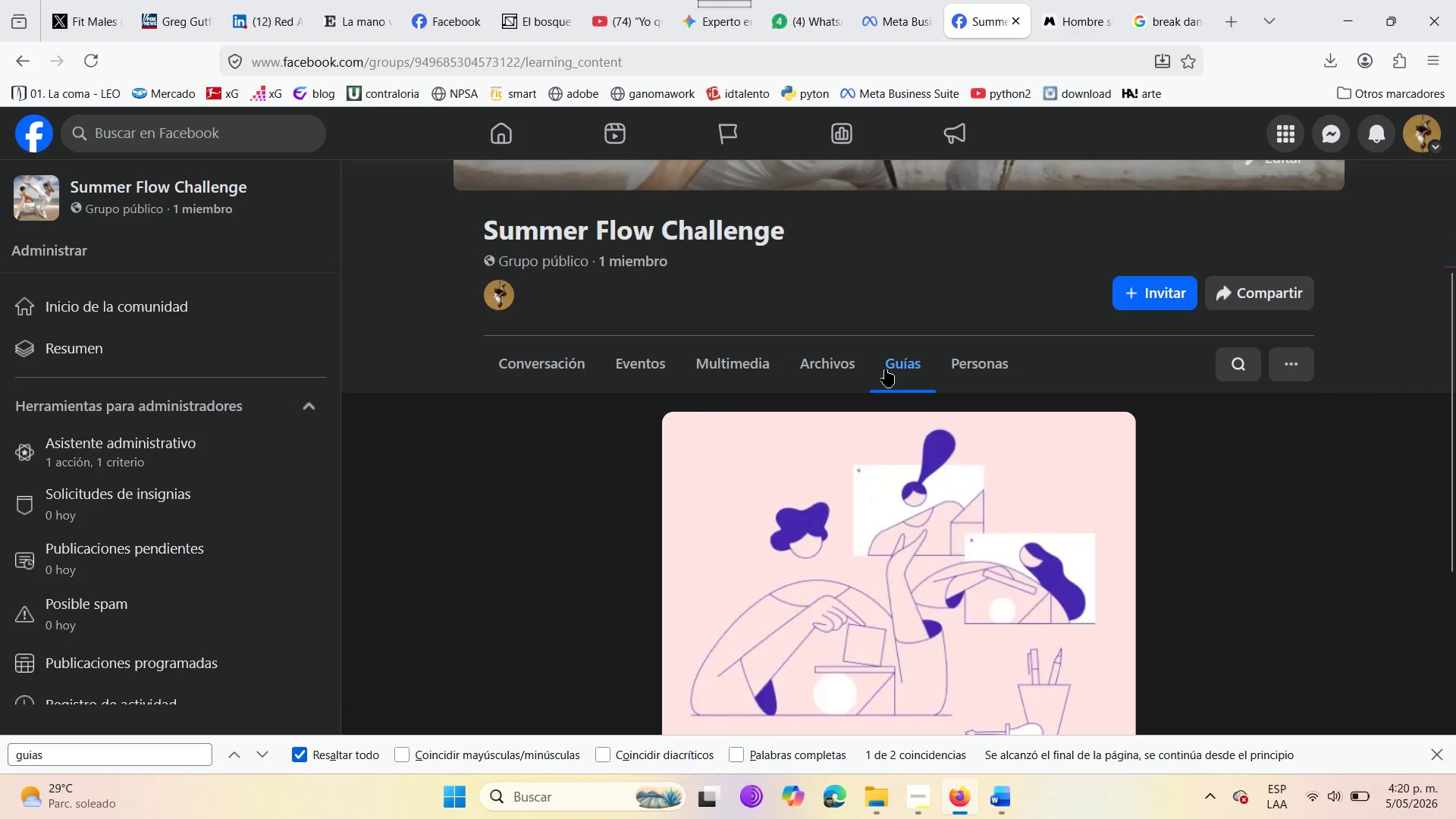 
scroll: coordinate [755, 466], scroll_direction: down, amount: 3.0
 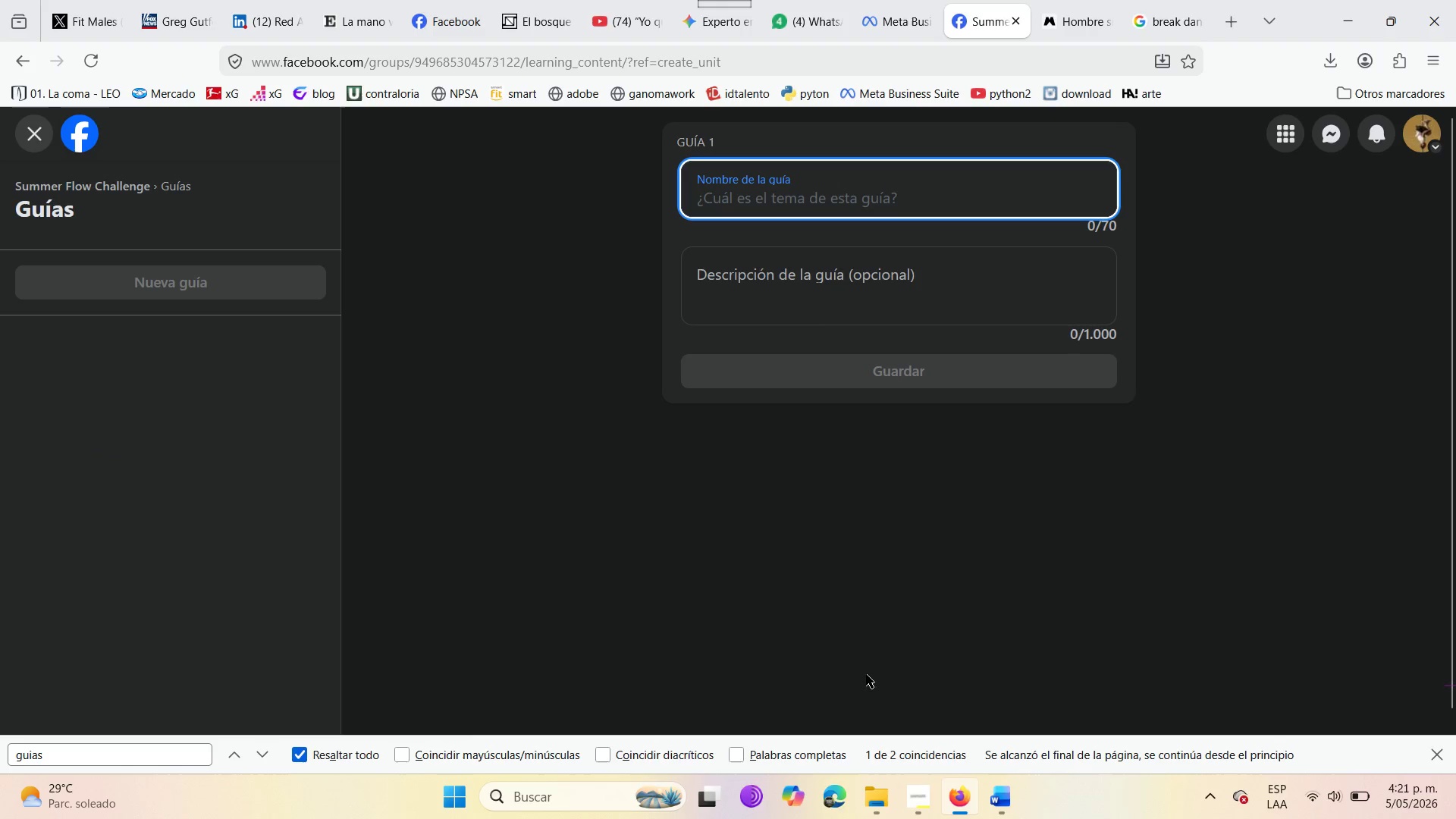 
left_click([797, 196])
 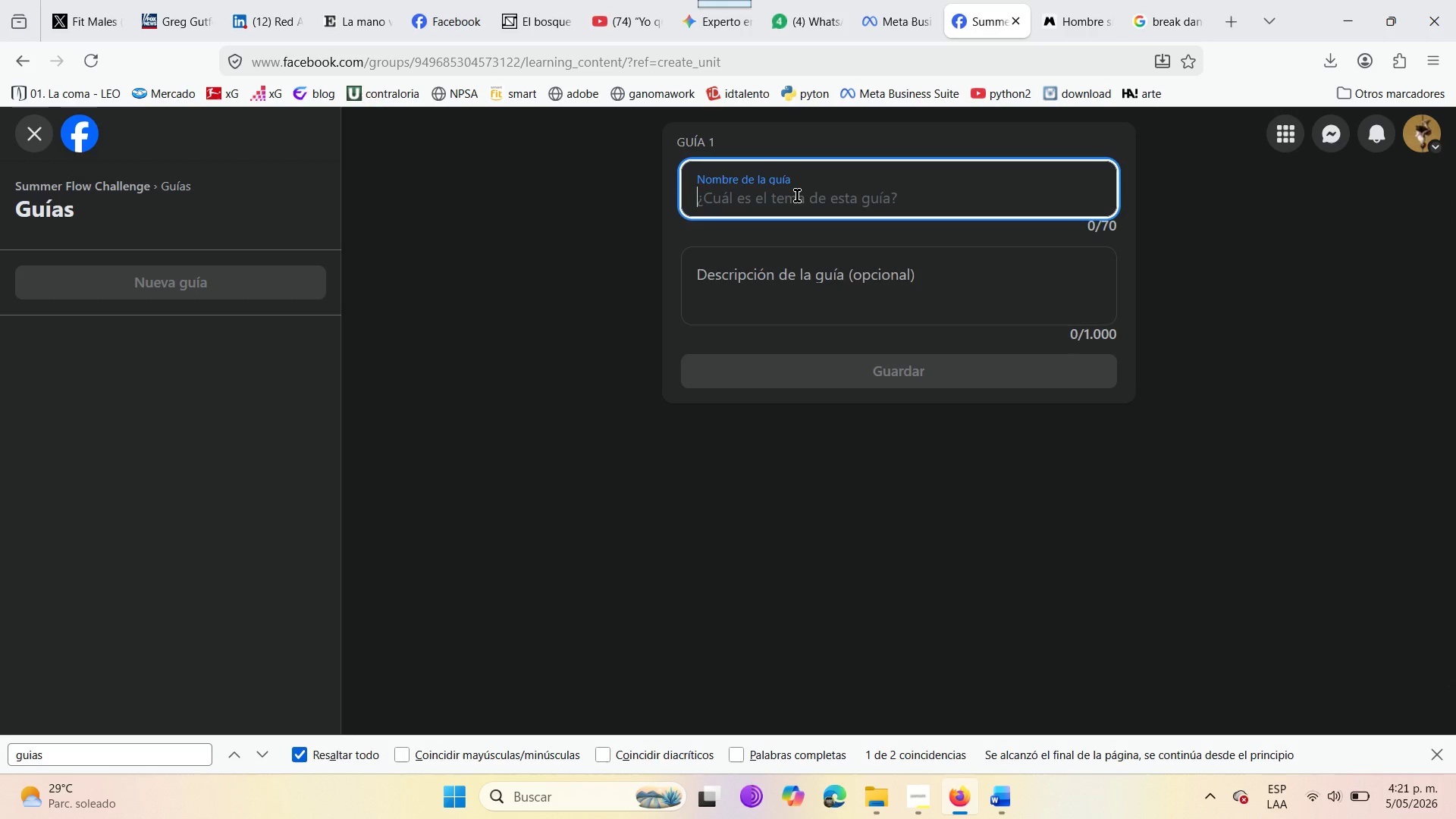 
wait(9.47)
 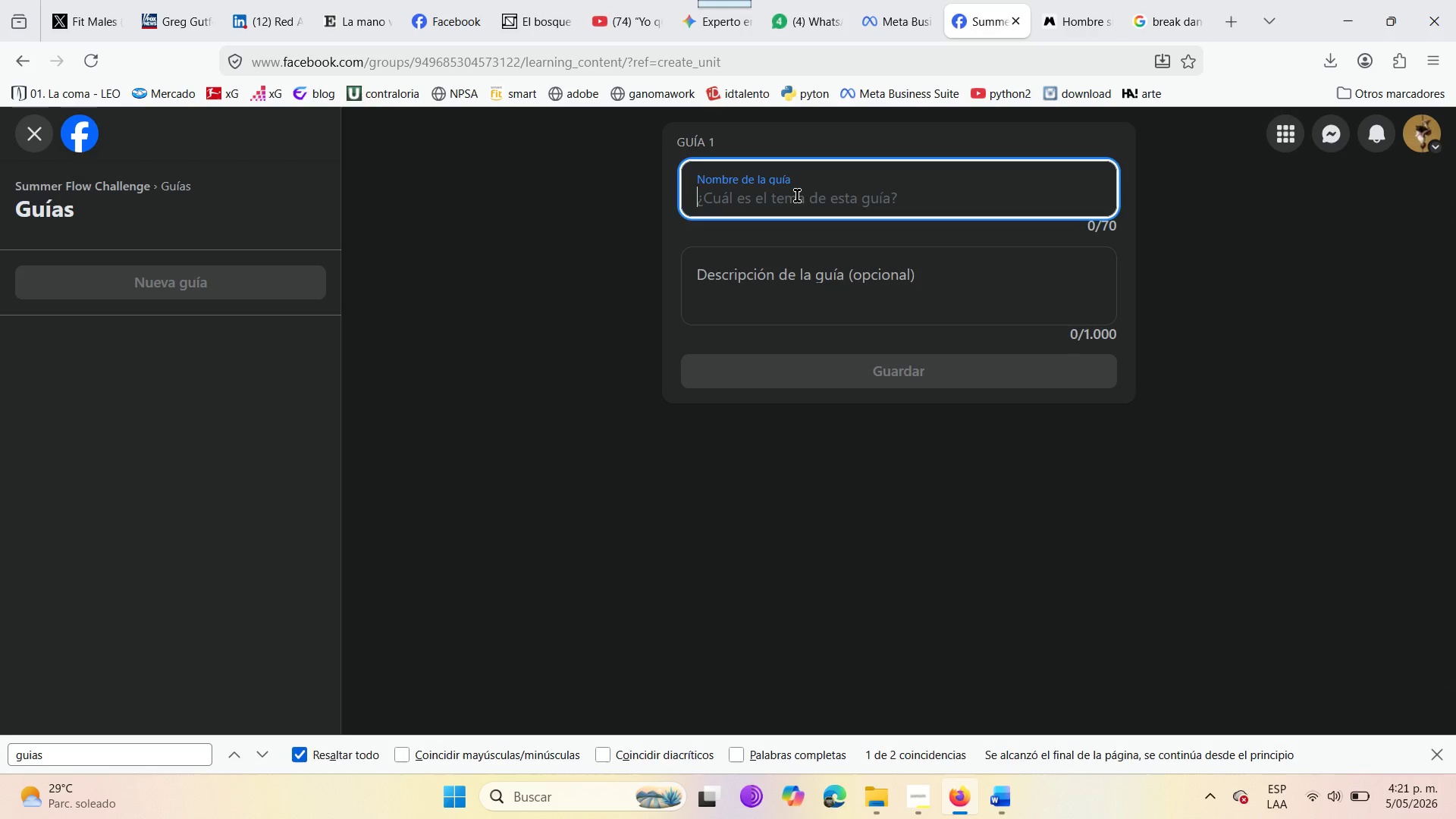 
left_click([797, 193])
 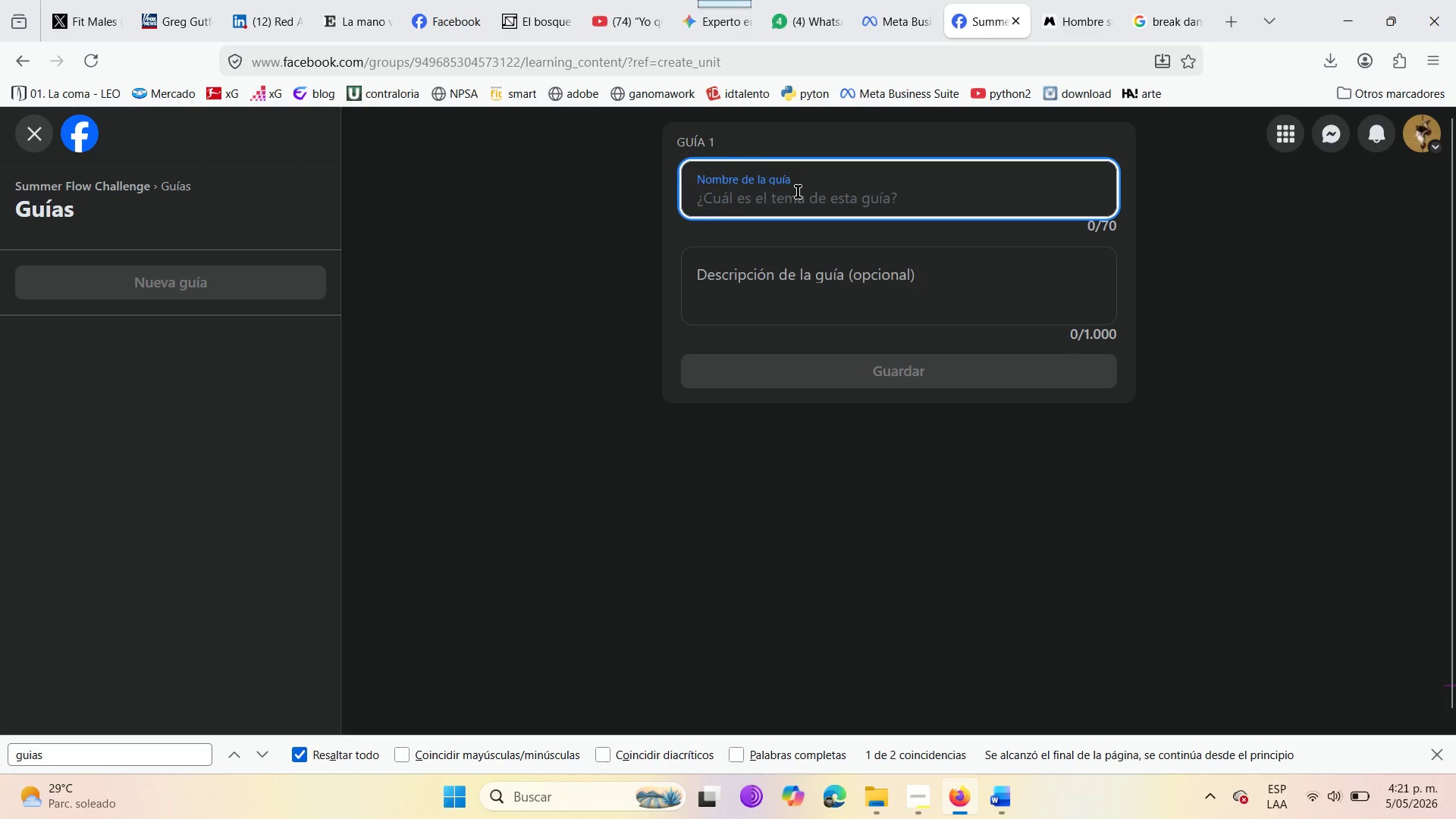 
type(The )
 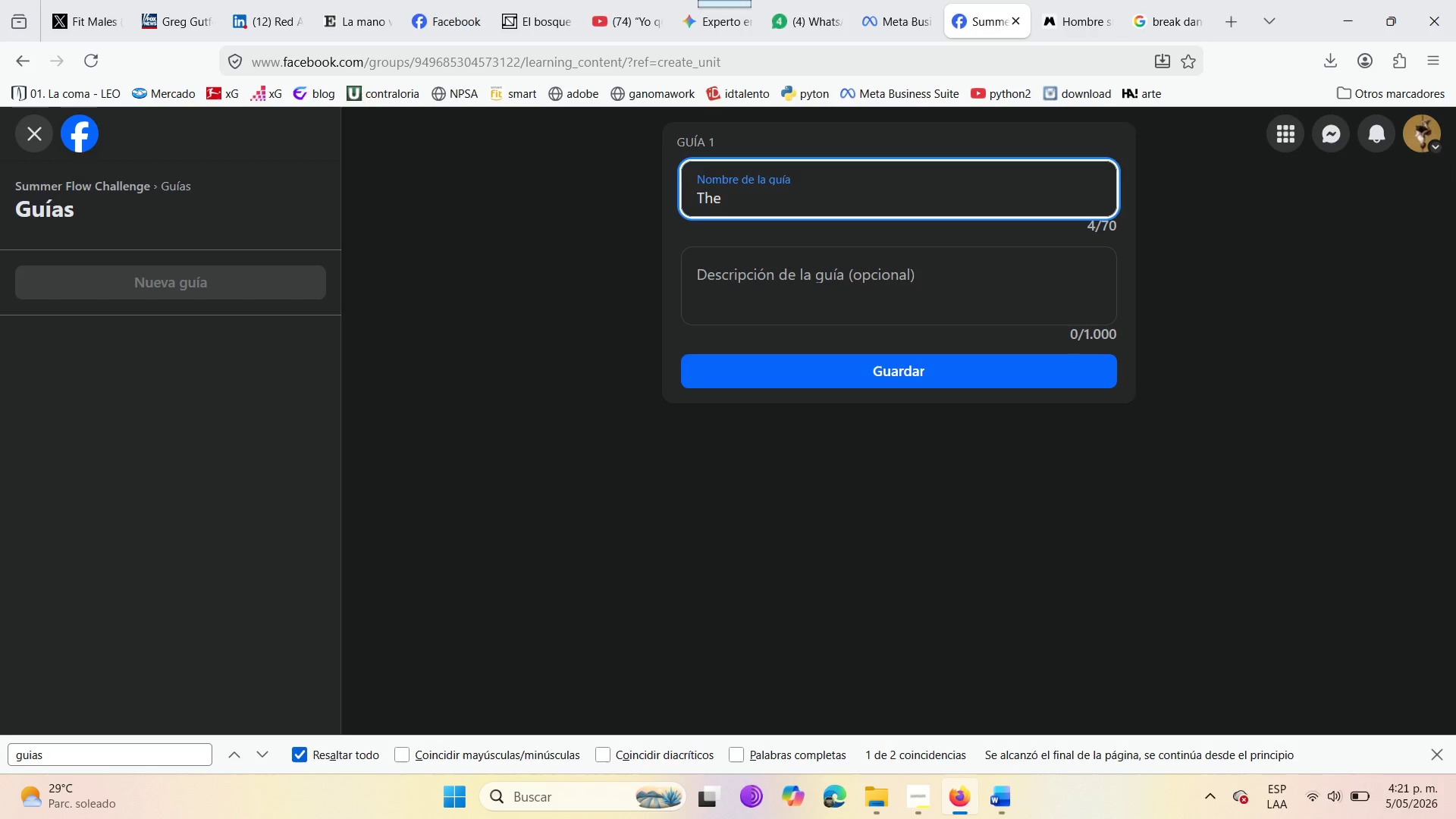 
type(take )
key(Backspace)
type(off -)
 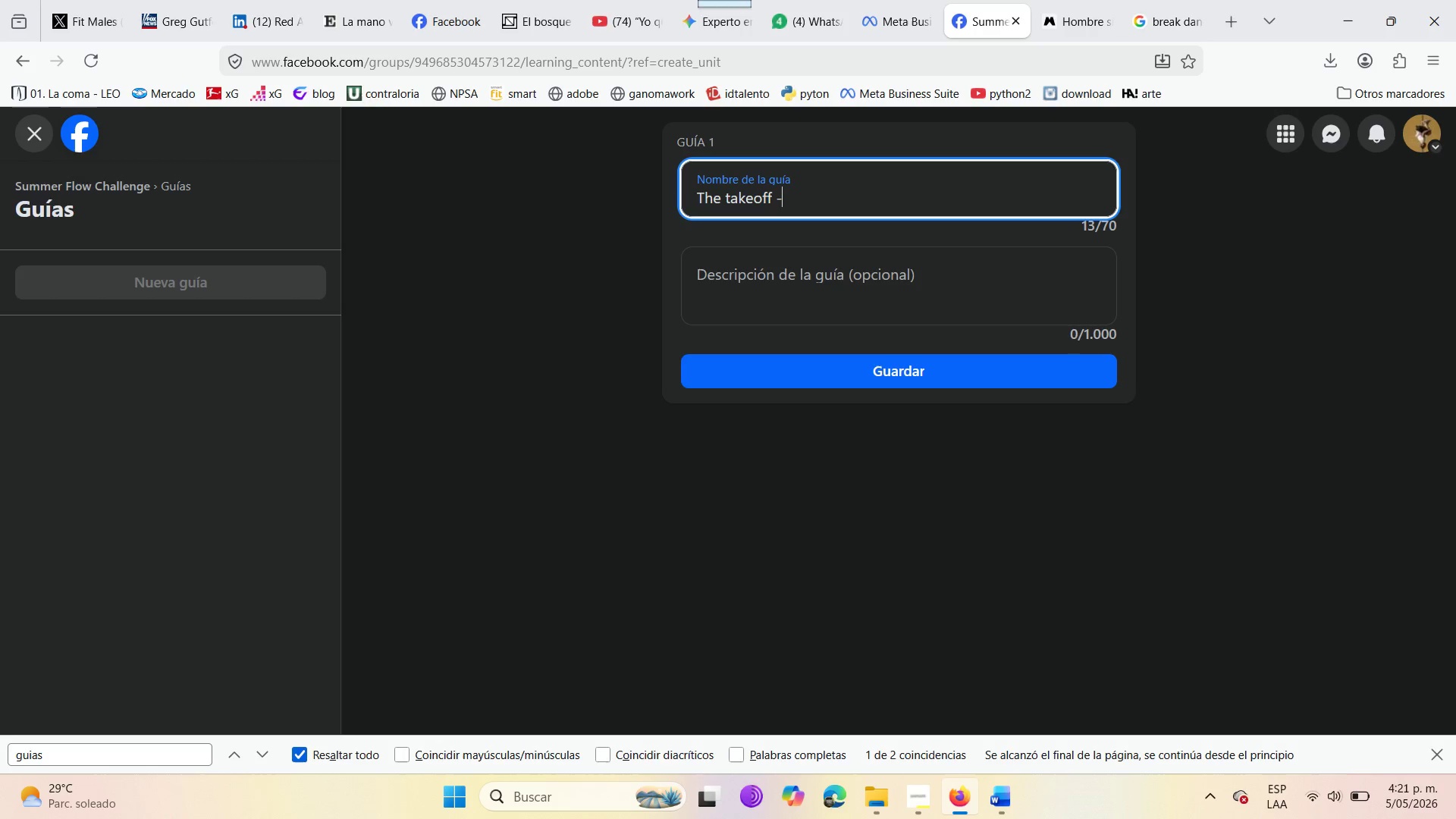 
type(Grounding the flow )
 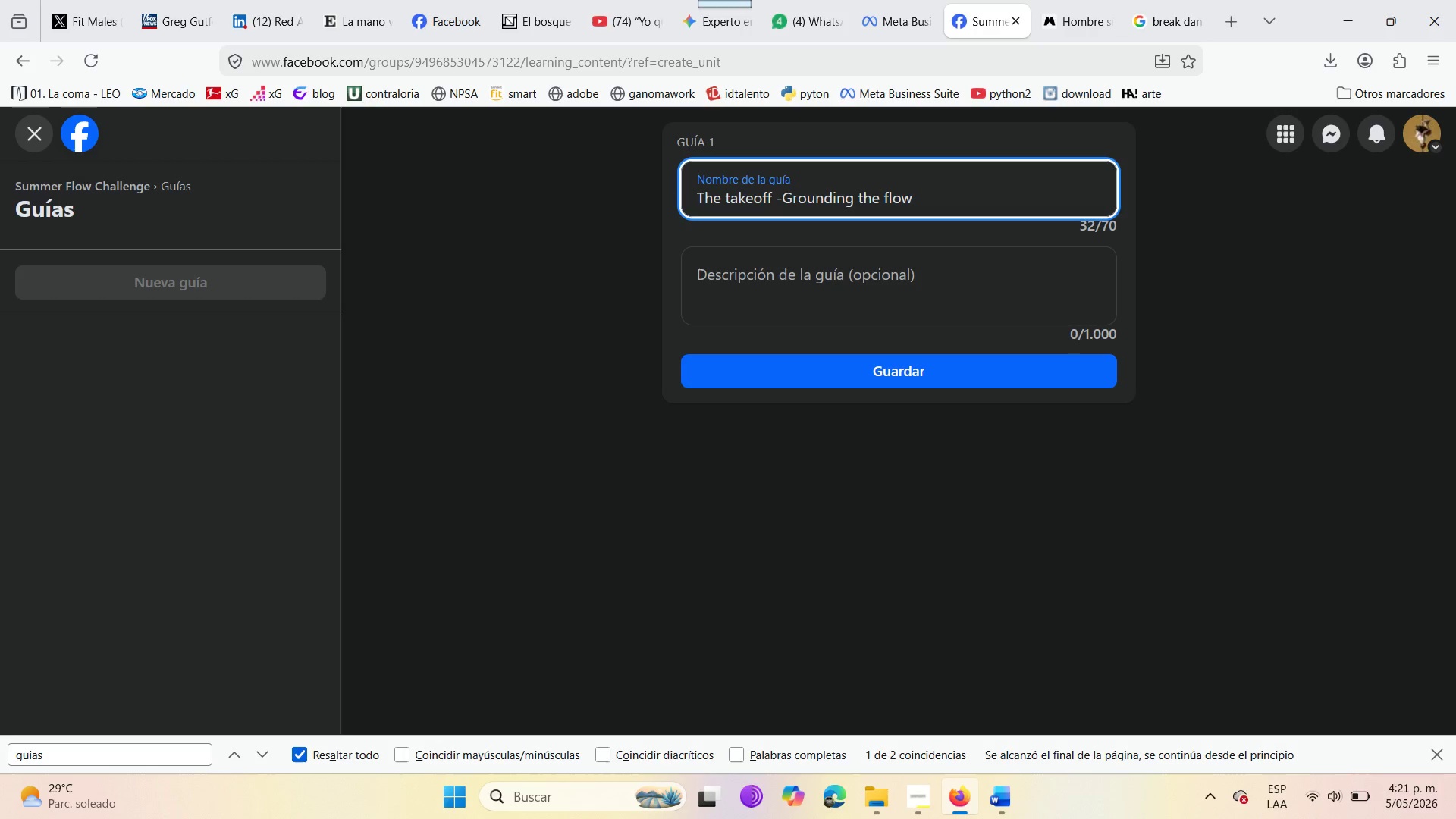 
type(*Days 1 to 4( )
 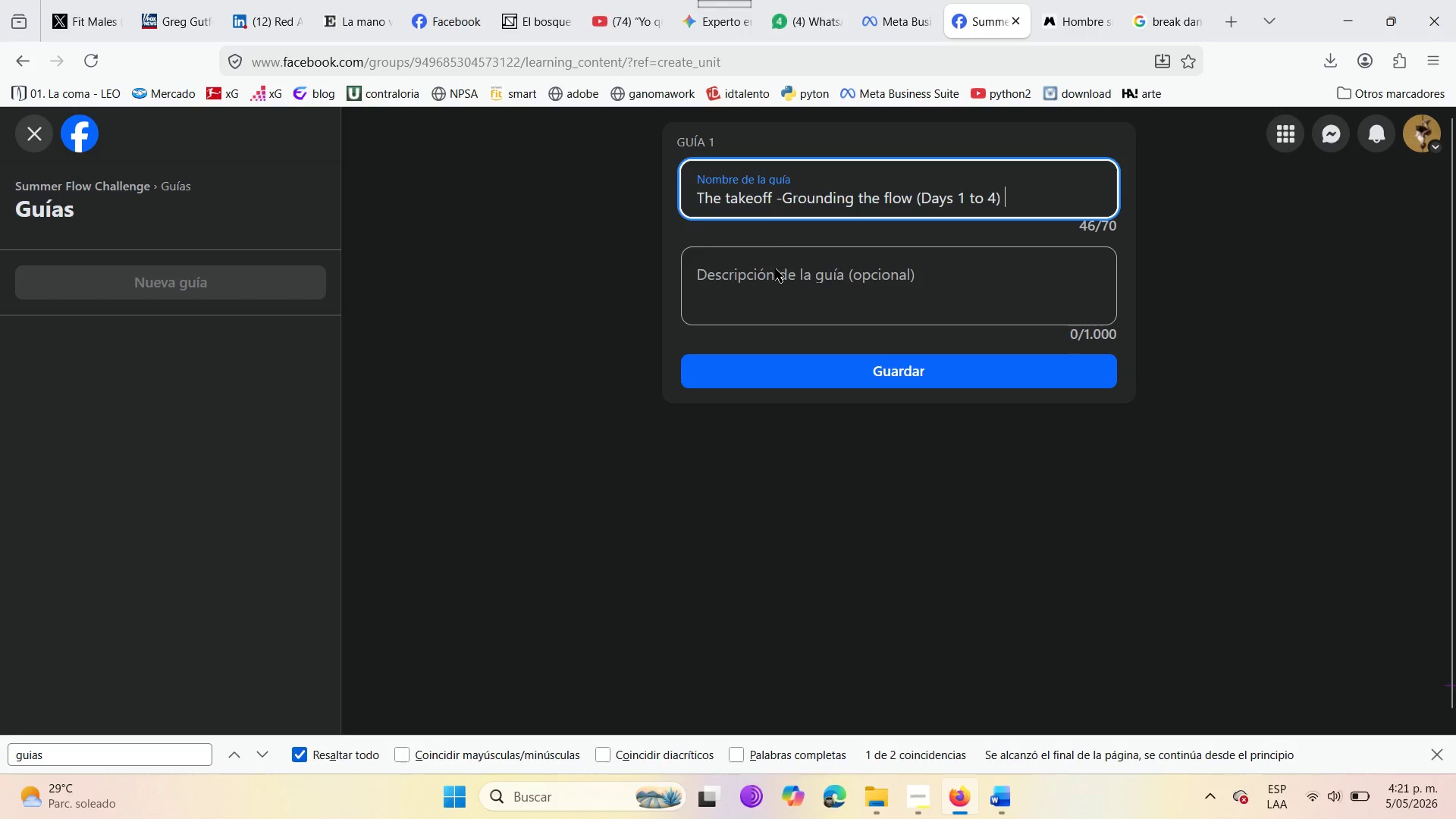 
left_click([775, 269])
 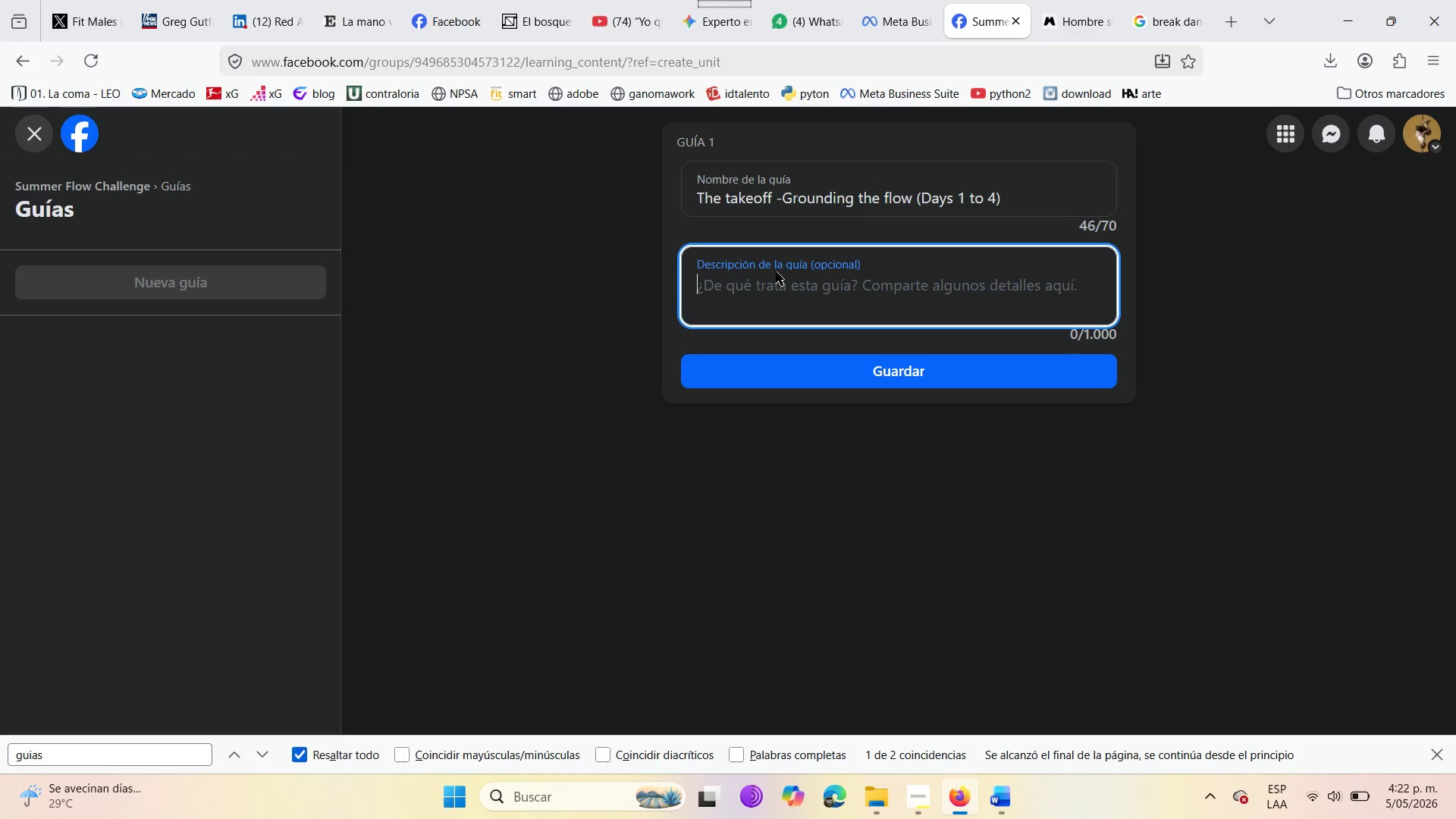 
wait(33.3)
 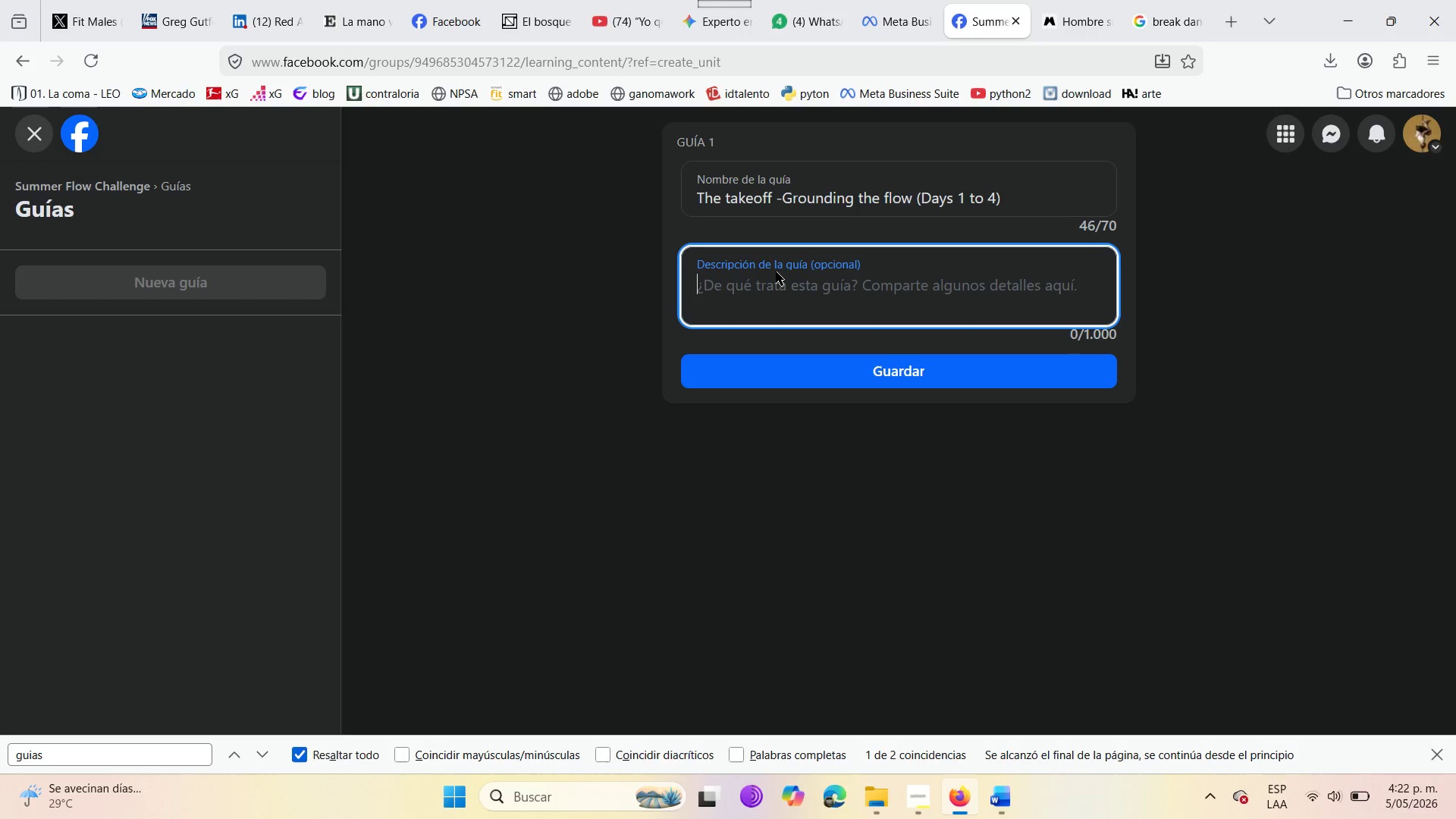 
left_click([776, 271])
 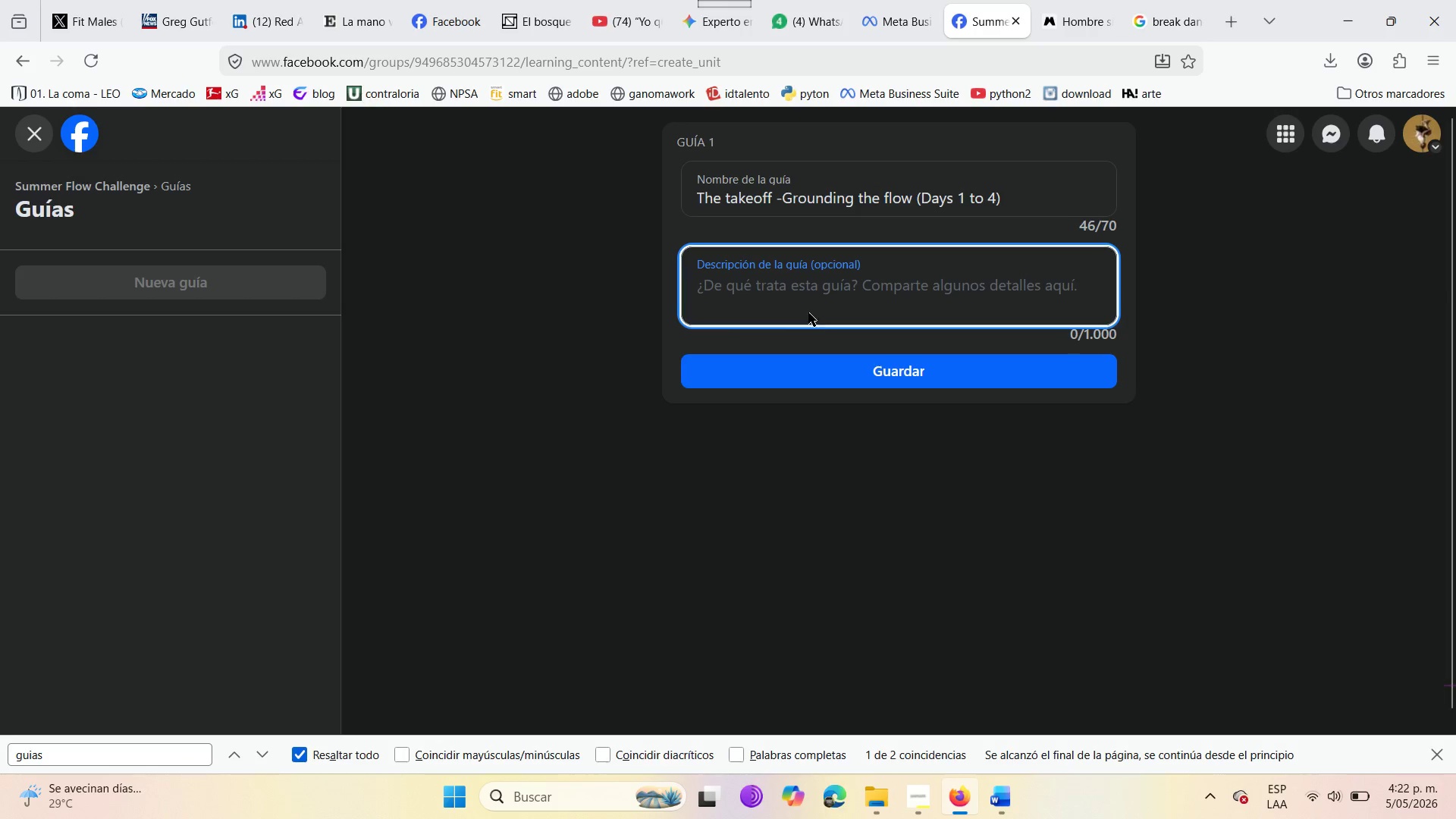 
left_click([805, 282])
 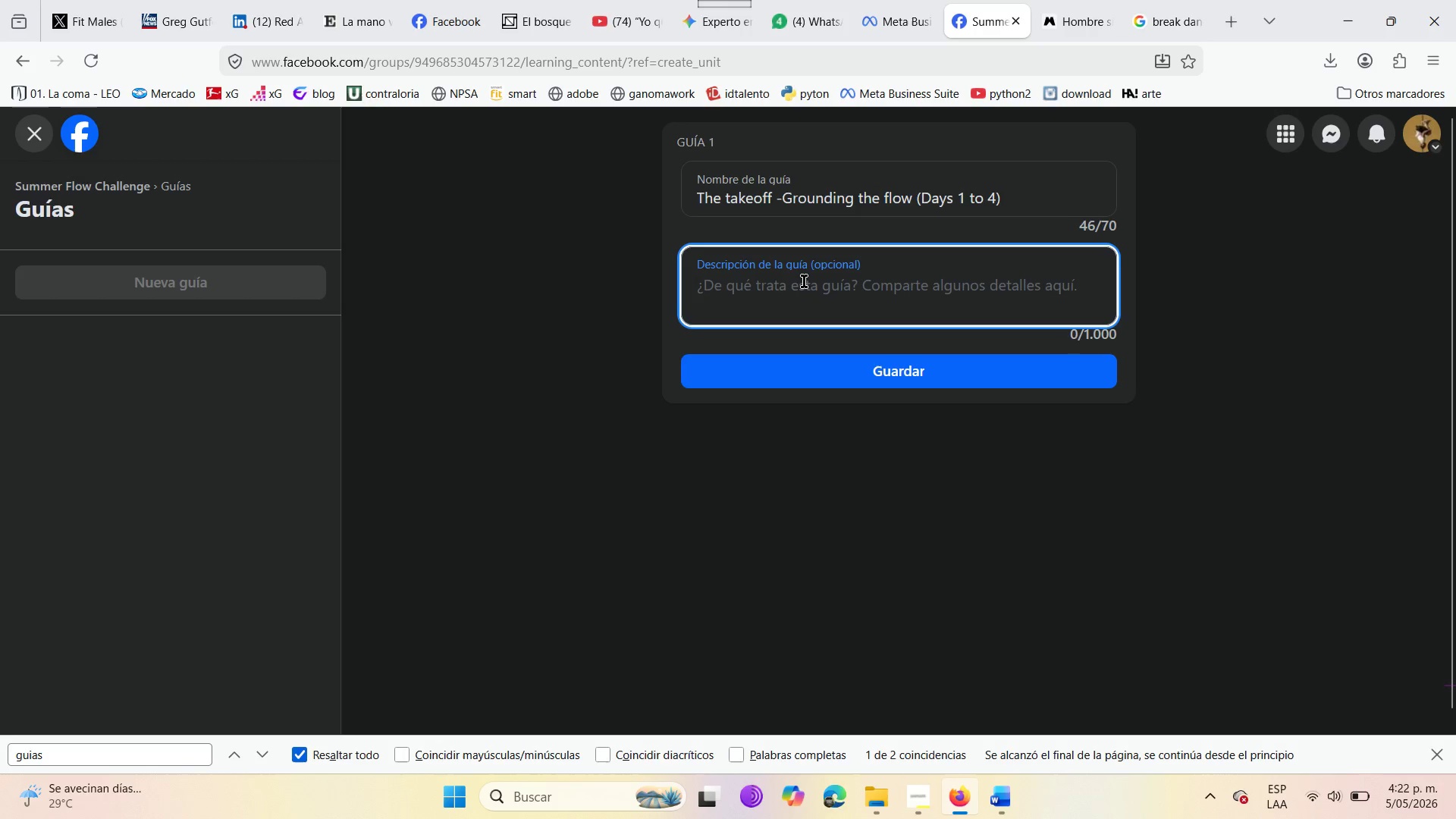 
type(Setting the warrior mind )
key(Backspace)
type(set and mastering the sati)
key(Backspace)
key(Backspace)
key(Backspace)
type(tanding )
key(Backspace)
type(-to-floor transition )
key(Backspace)
 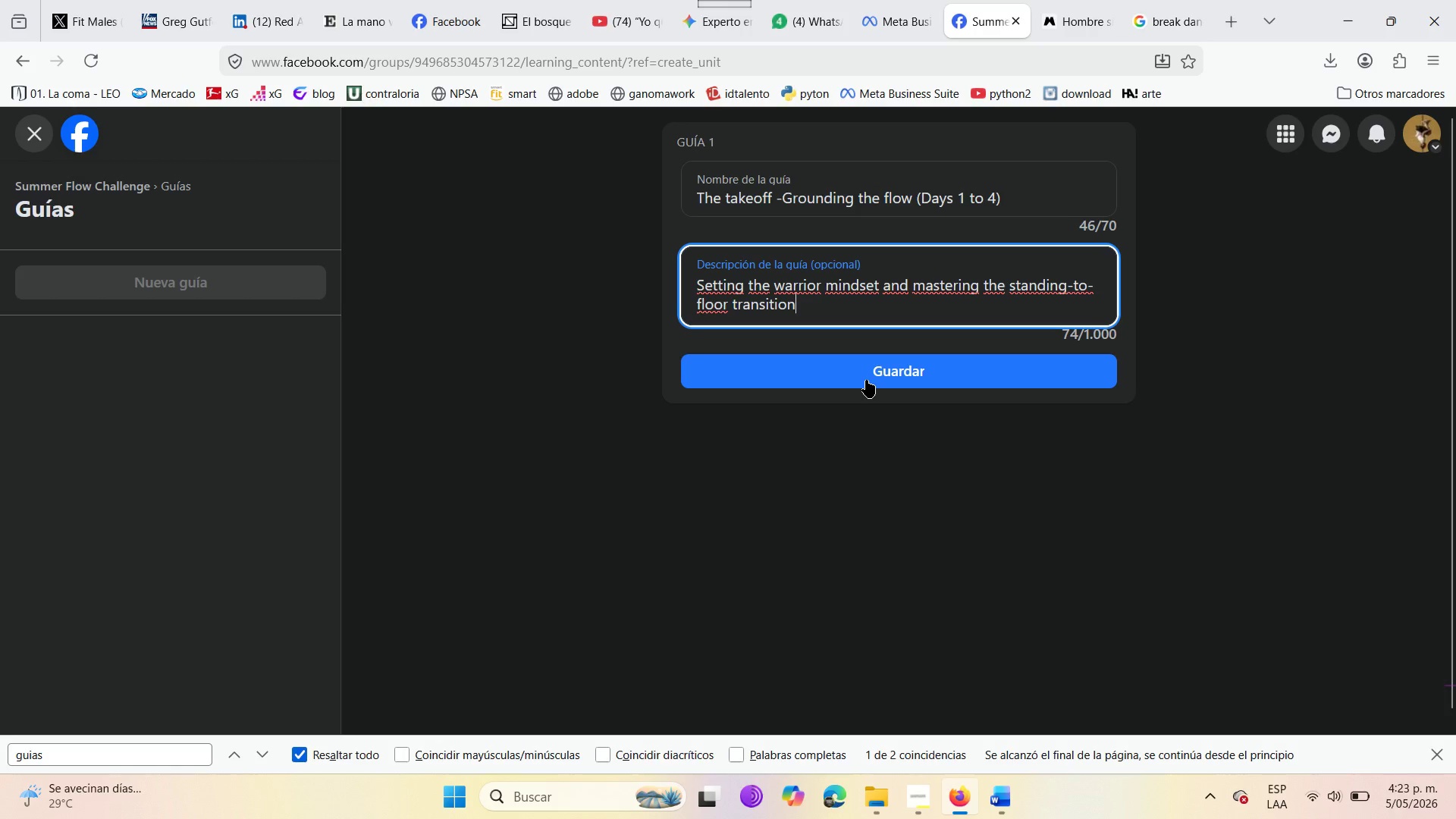 
wait(5.81)
 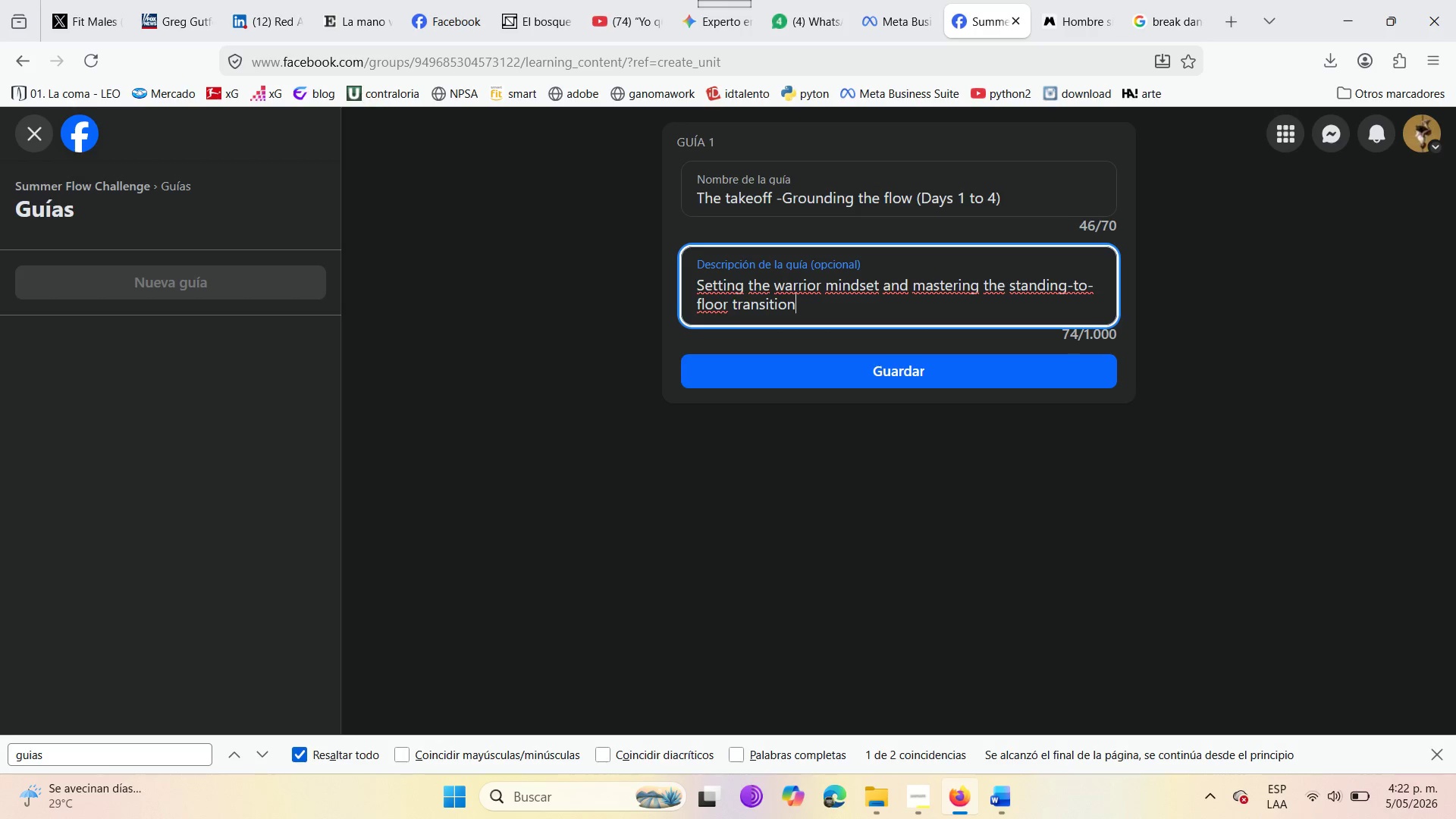 
left_click([866, 380])
 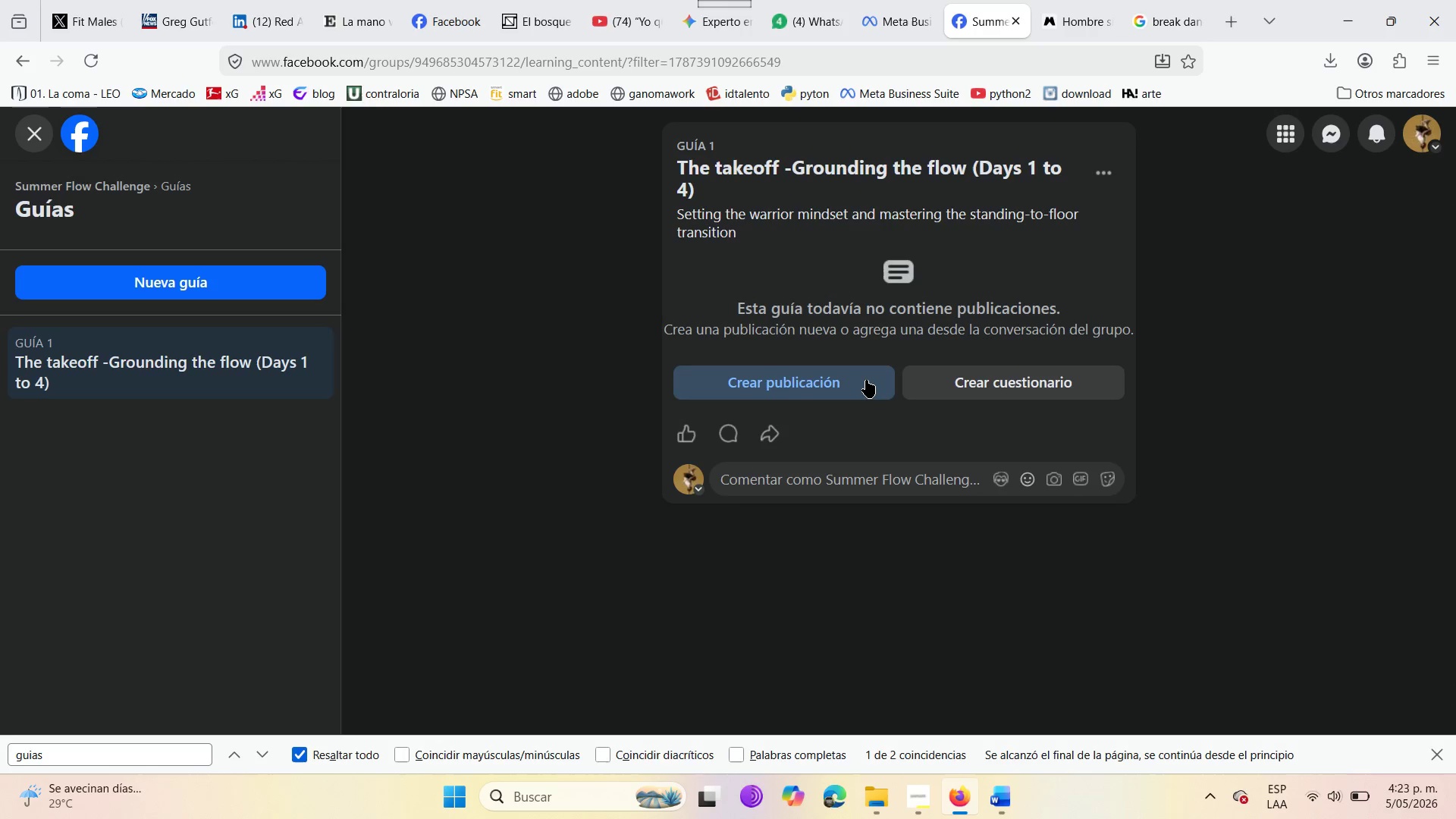 
wait(8.11)
 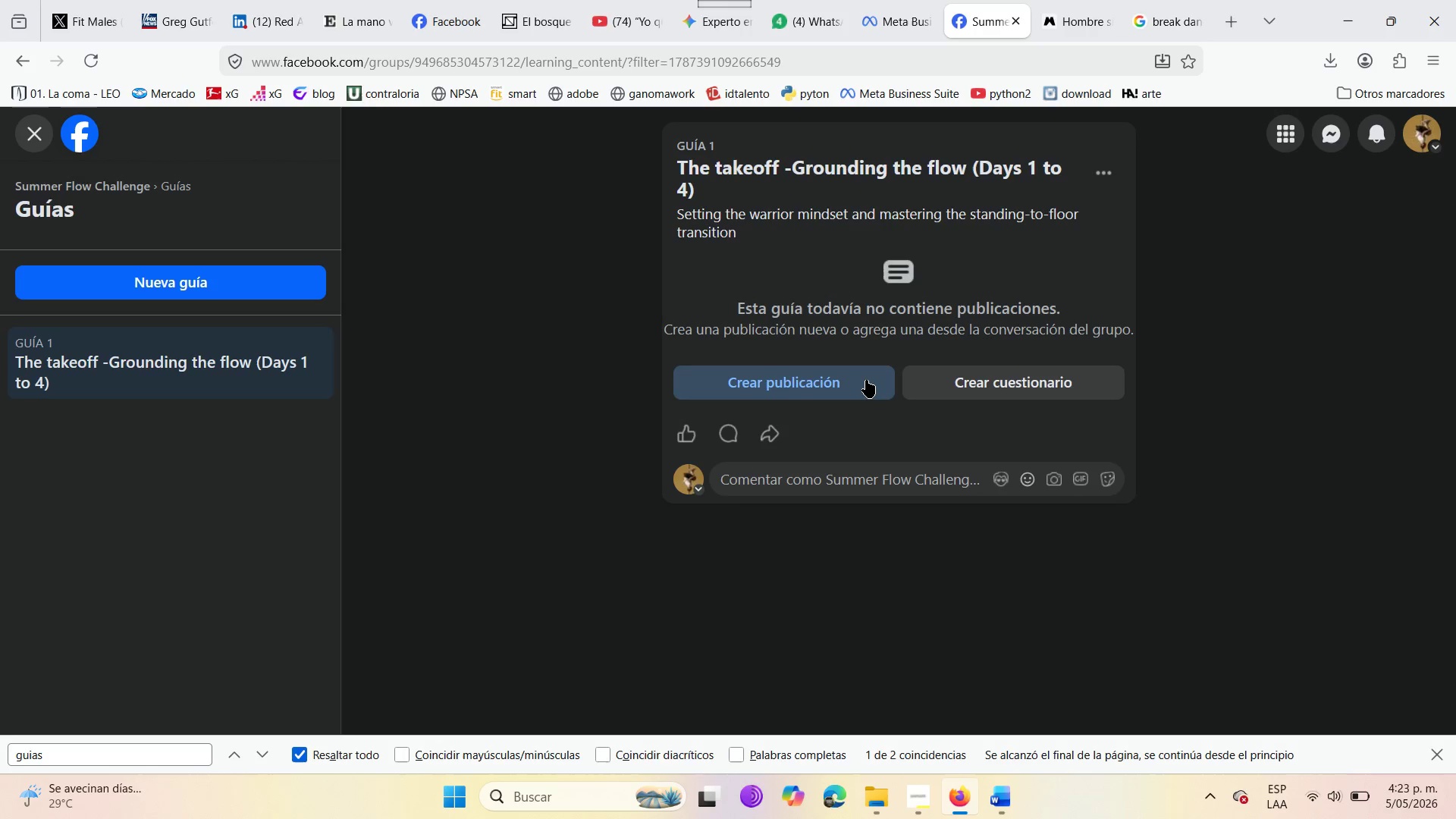 
scroll: coordinate [641, 441], scroll_direction: up, amount: 5.0
 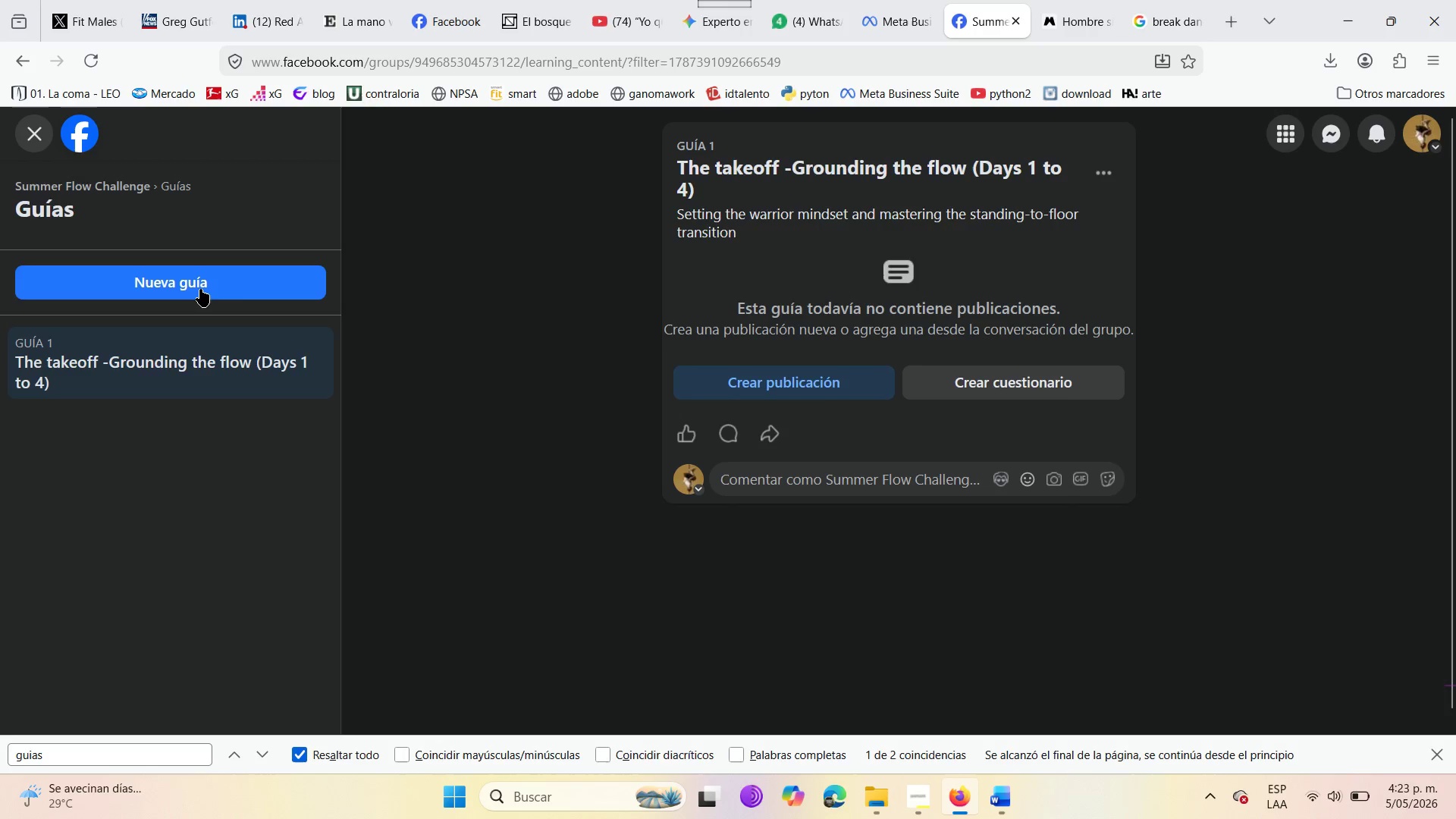 
left_click([200, 289])
 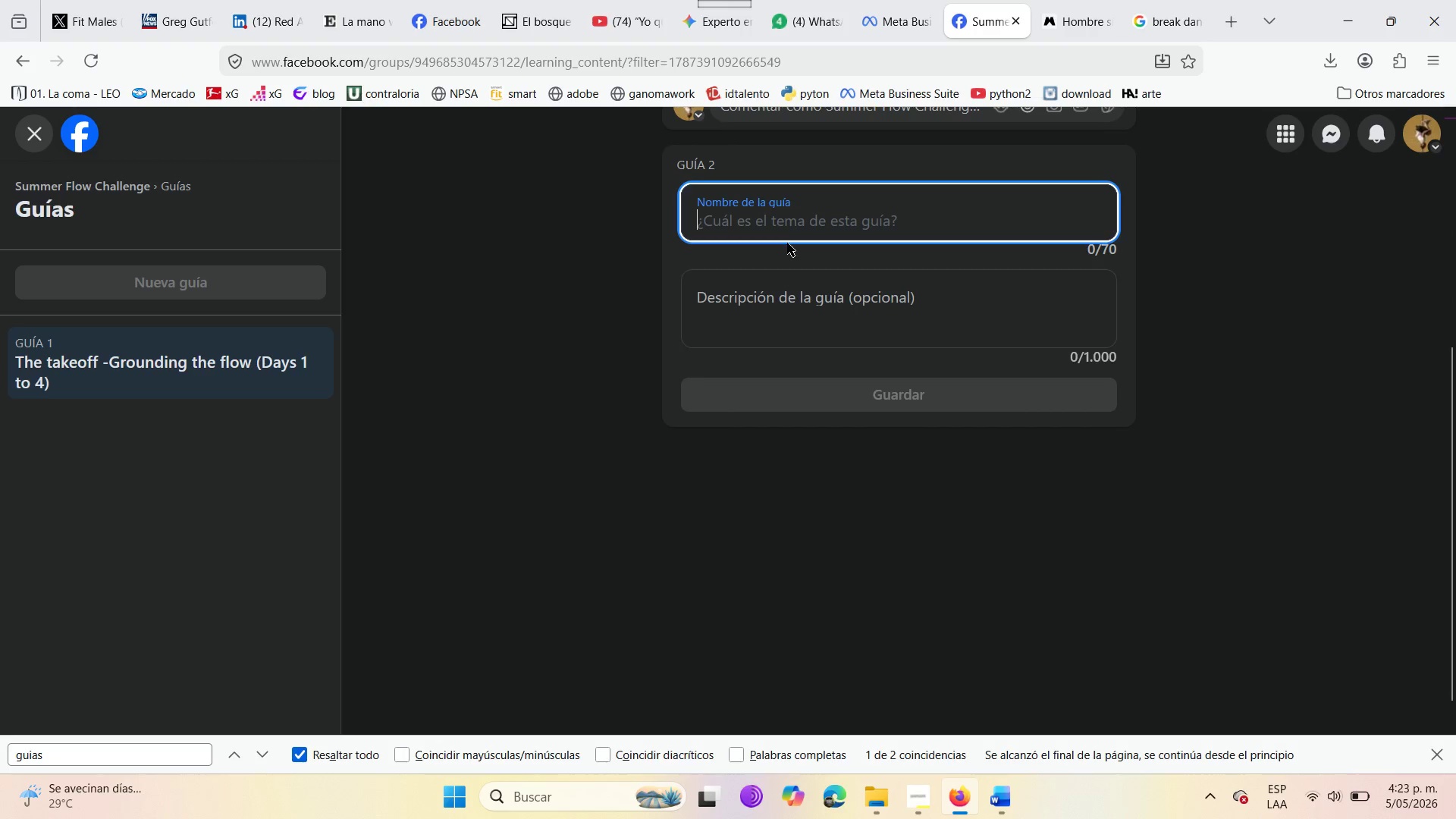 
left_click([761, 217])
 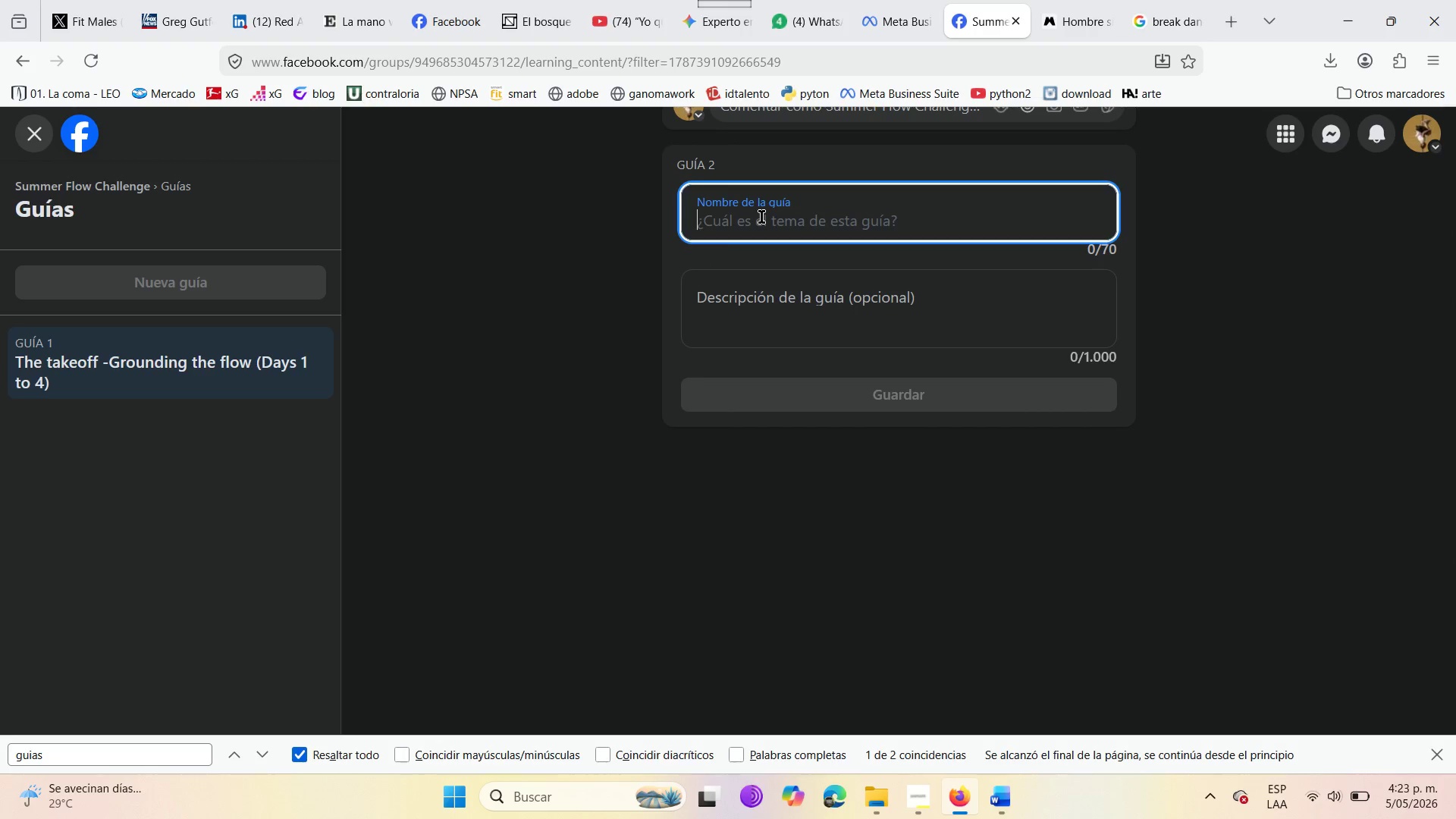 
type(T)
key(Backspace)
type(the )
key(Backspace)
key(Backspace)
key(Backspace)
key(Backspace)
key(Backspace)
type(The Fusion )
 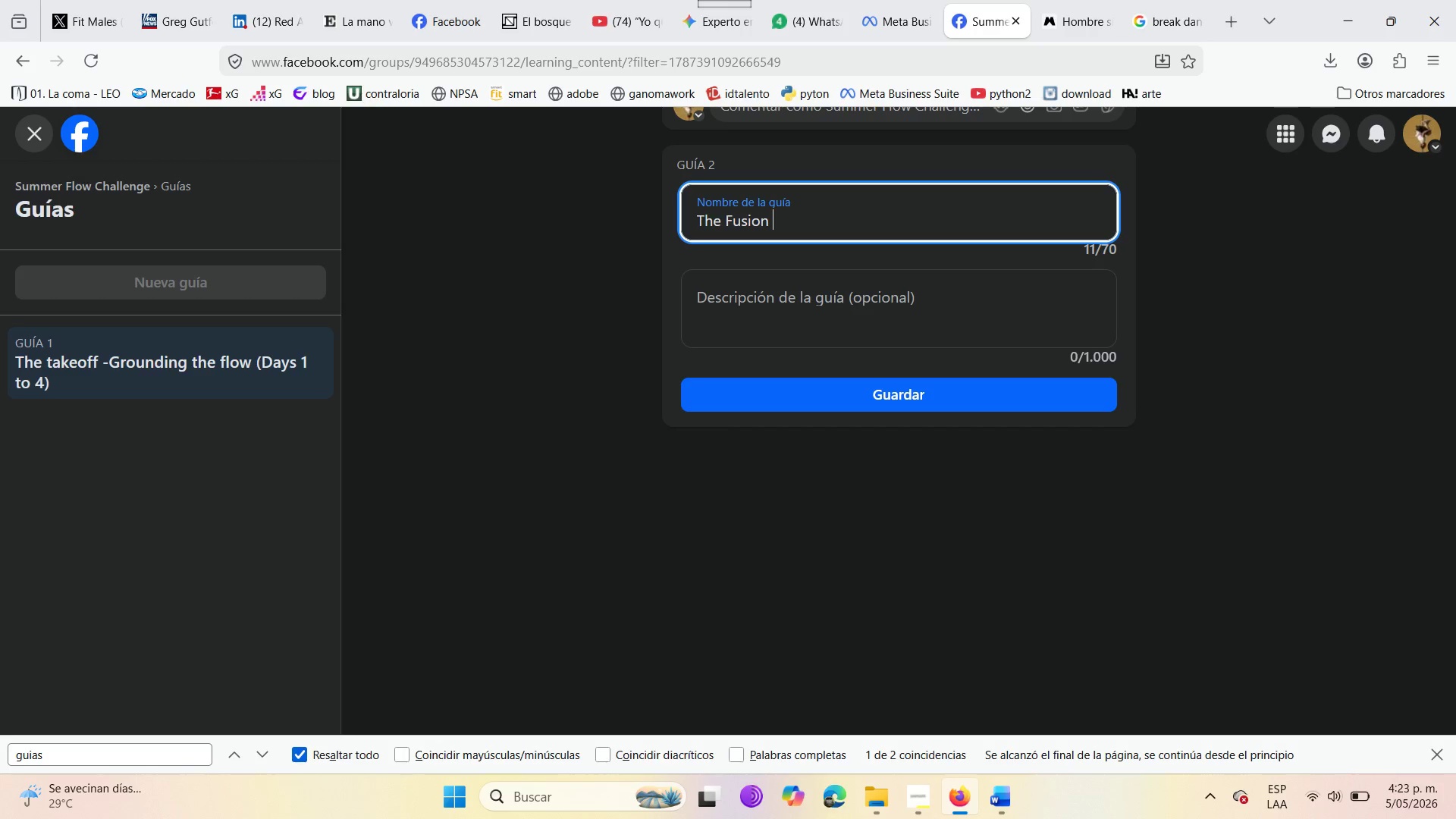 
key(Backspace)
type(- Styles in Combat *Days 5 to 9 )
key(Backspace)
type(( )
 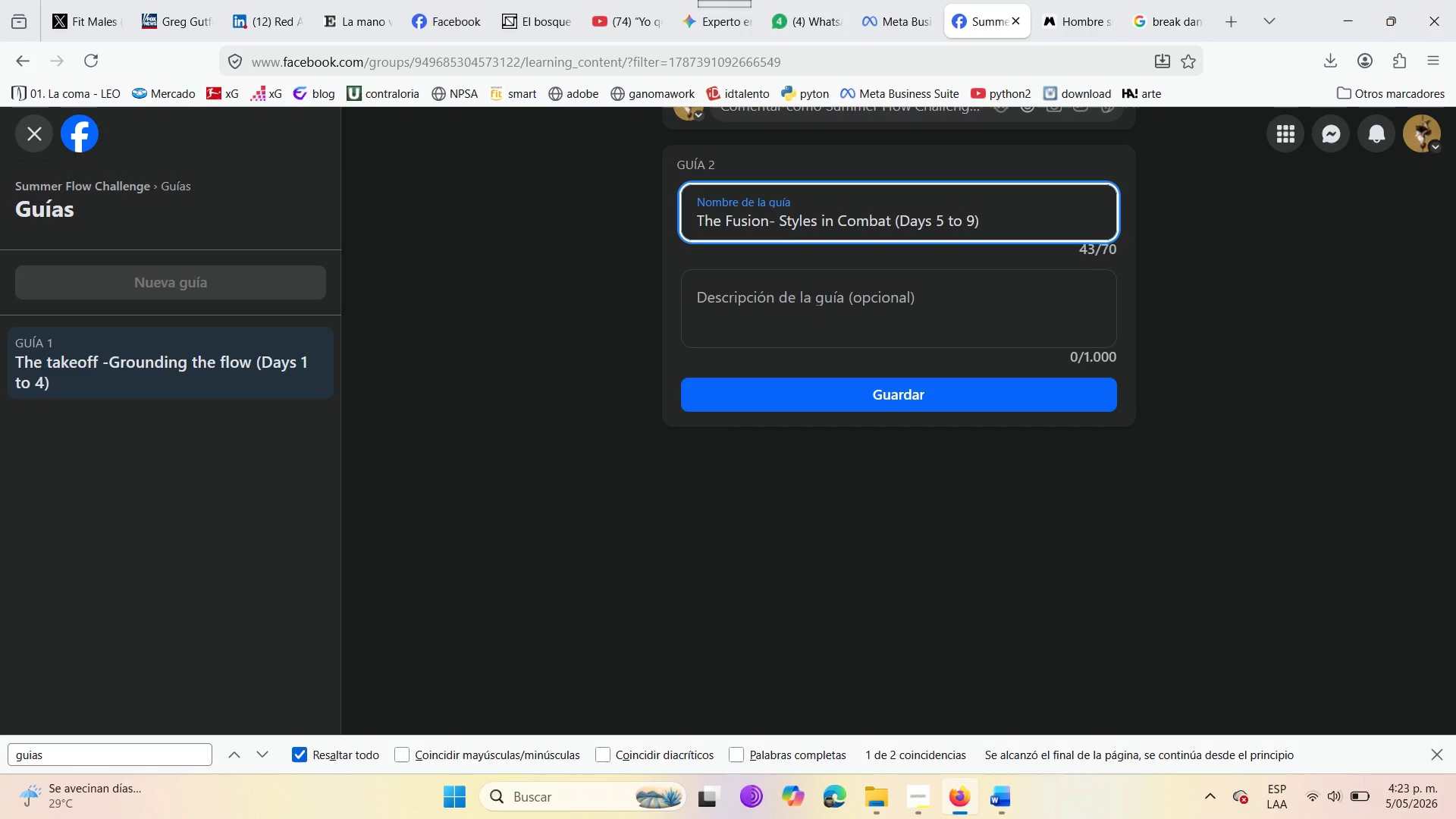 
type(C)
key(Backspace)
type(Ble)
 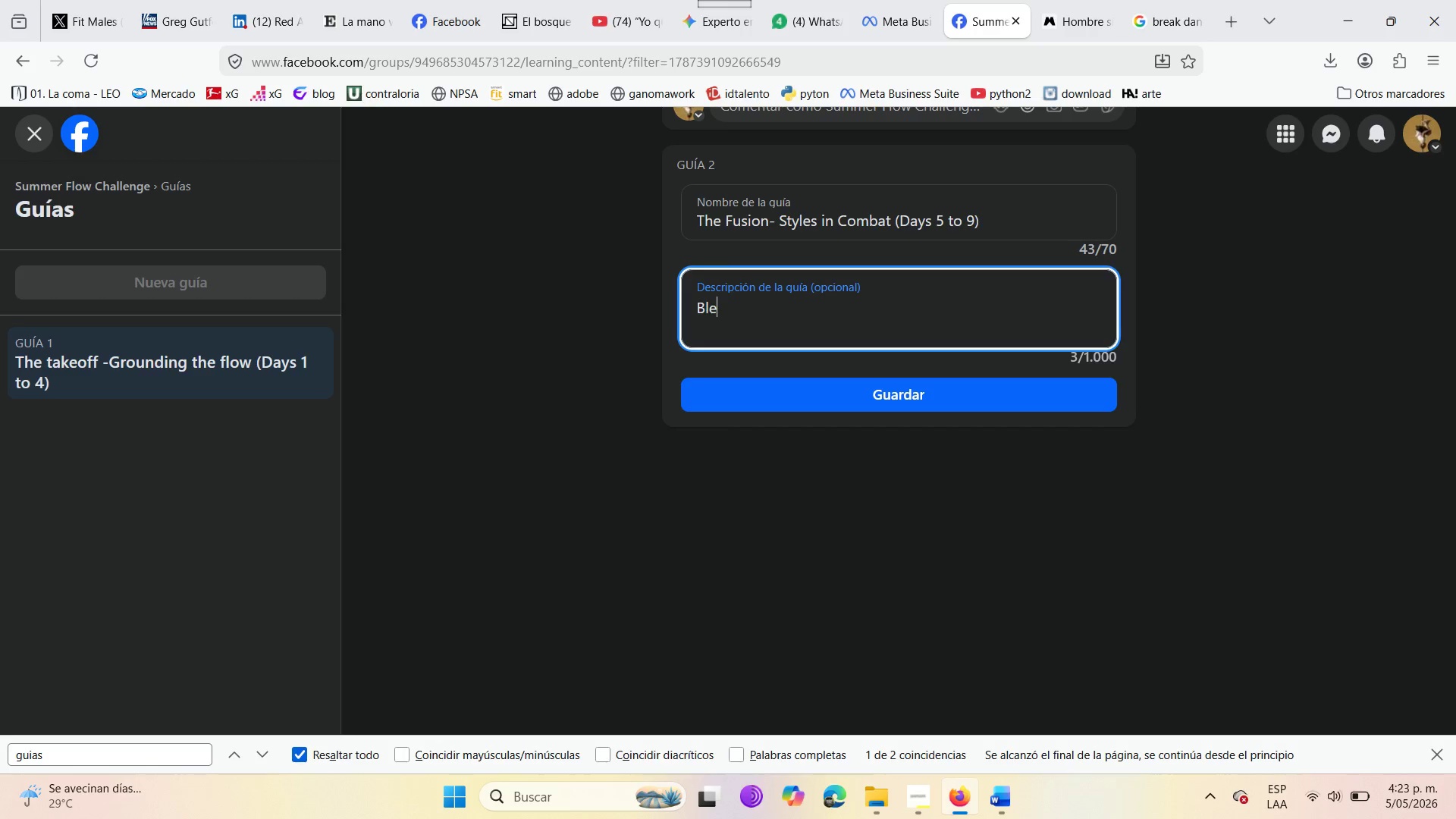 
type(nding )
 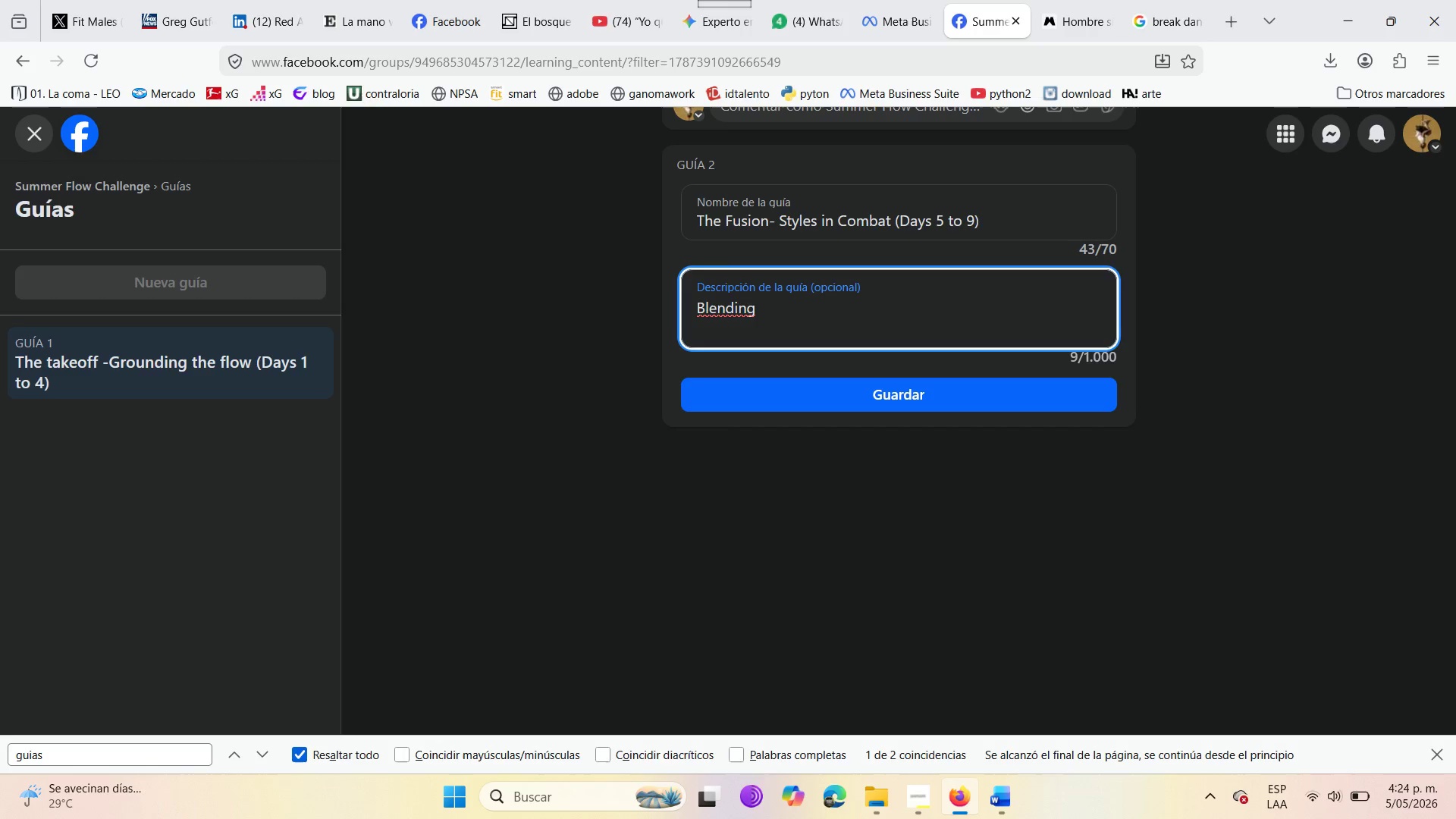 
type(the )
 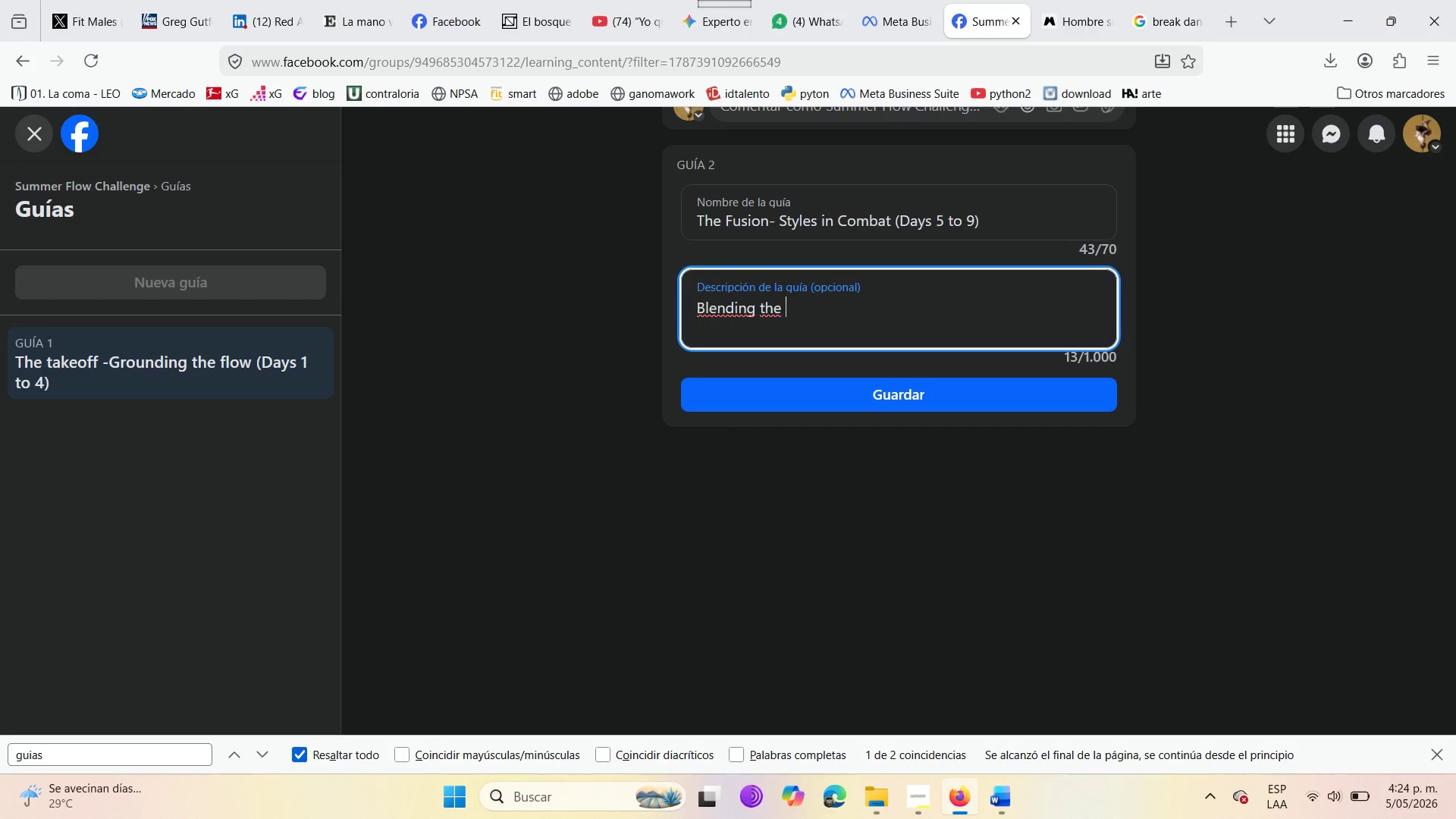 
wait(13.64)
 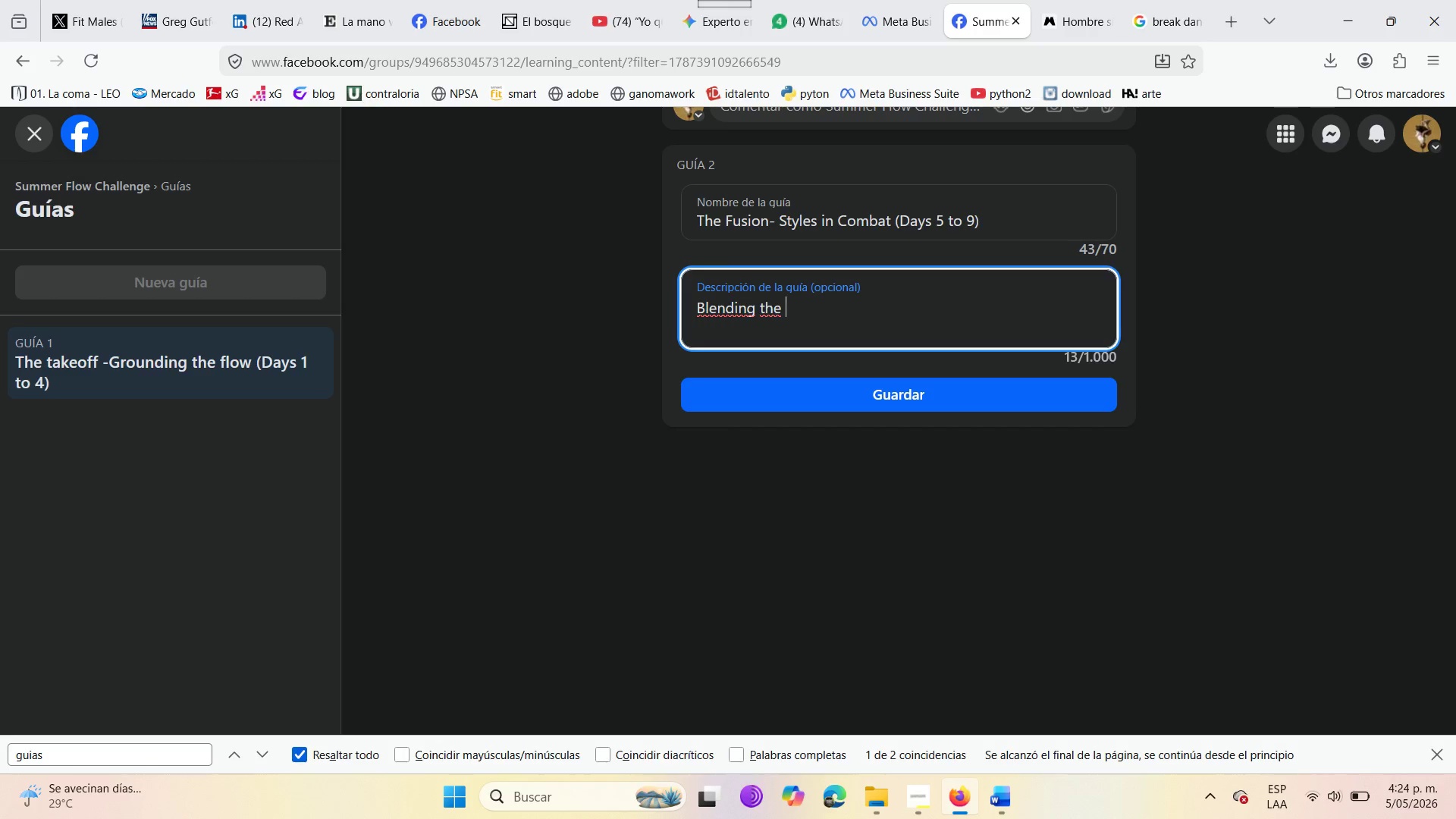 
type(Summer D)
key(Backspace)
type(Flor DNA )
key(Backspace)
type(. )
 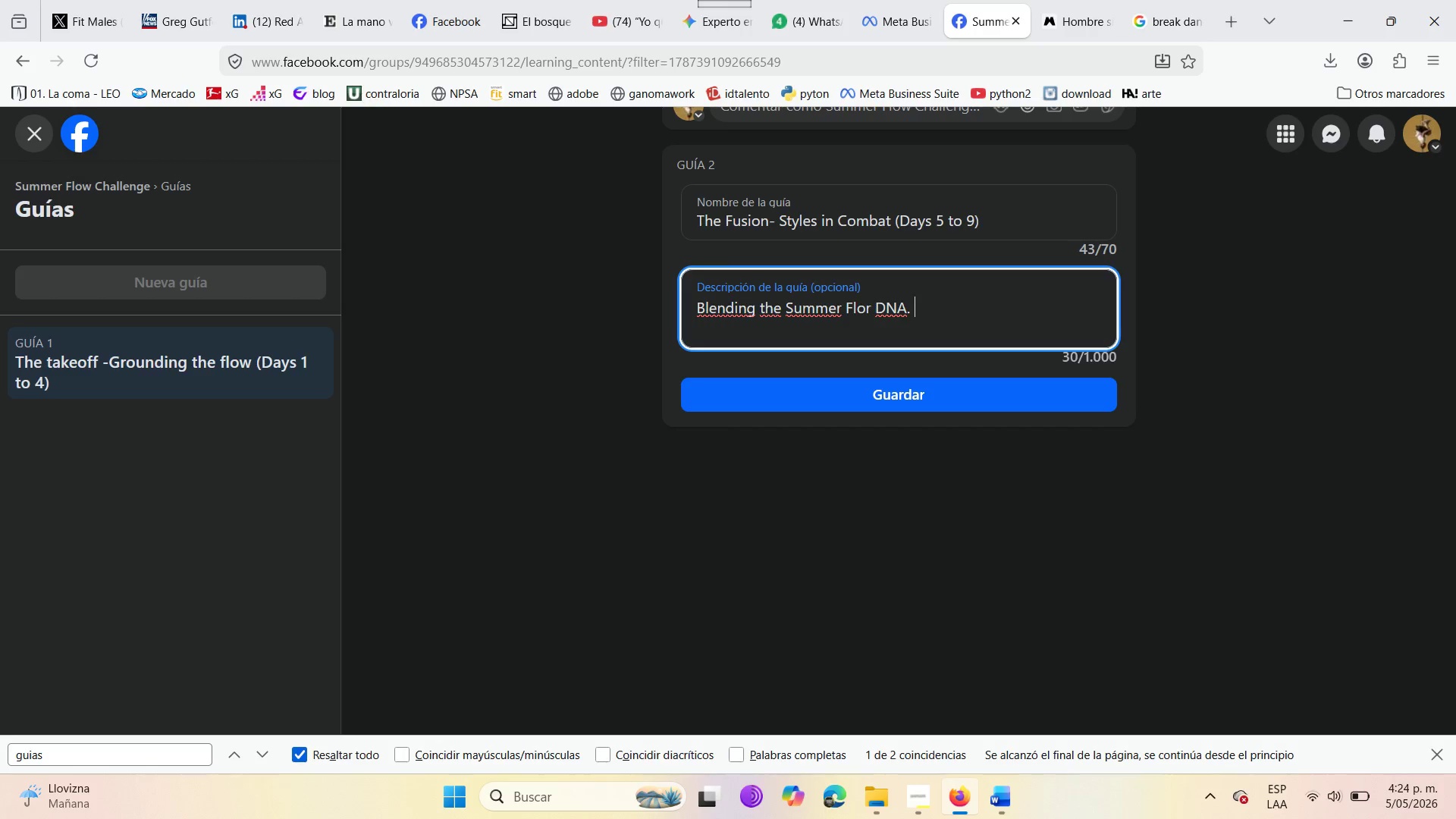 
wait(7.95)
 